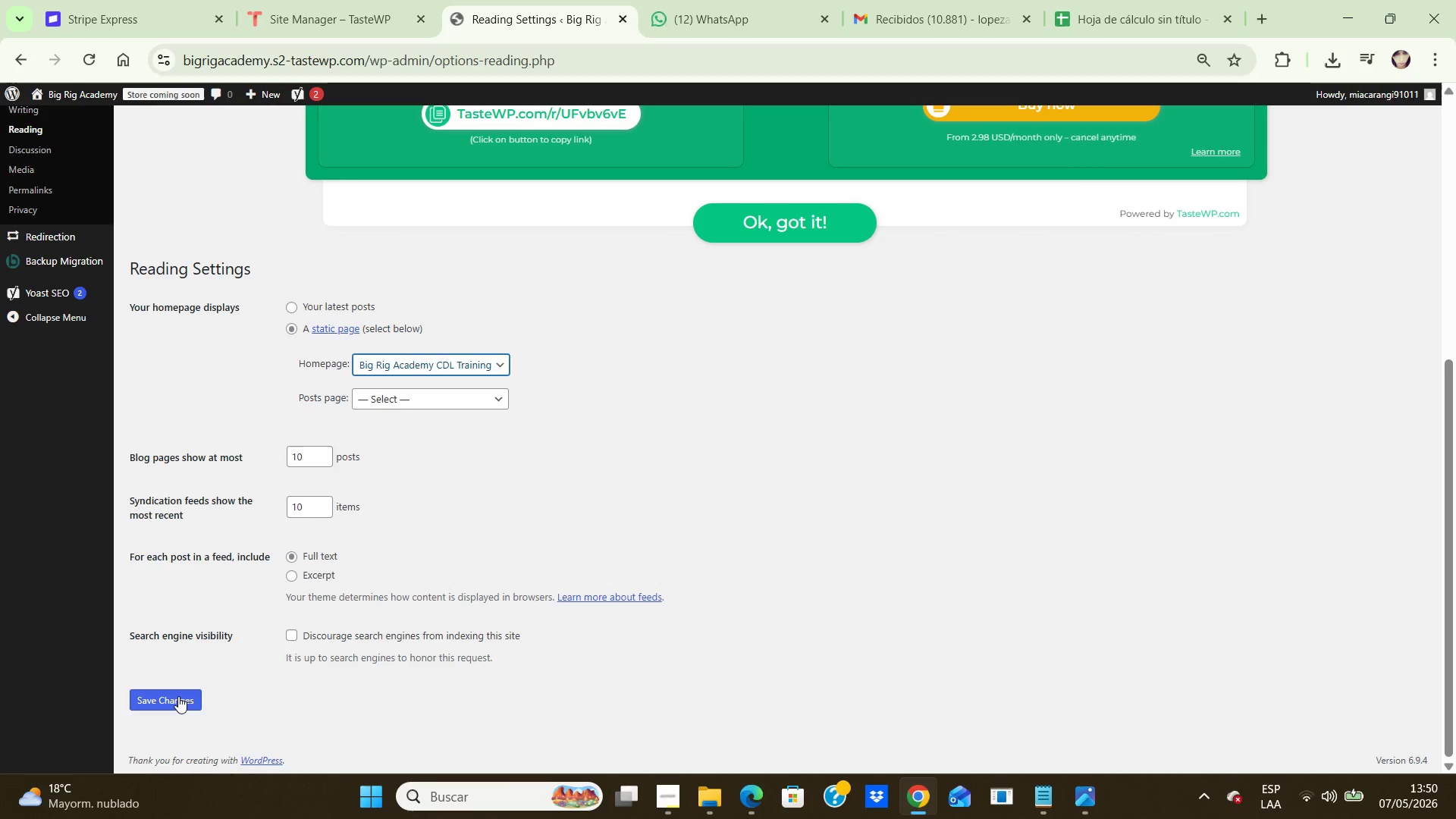 
left_click([178, 696])
 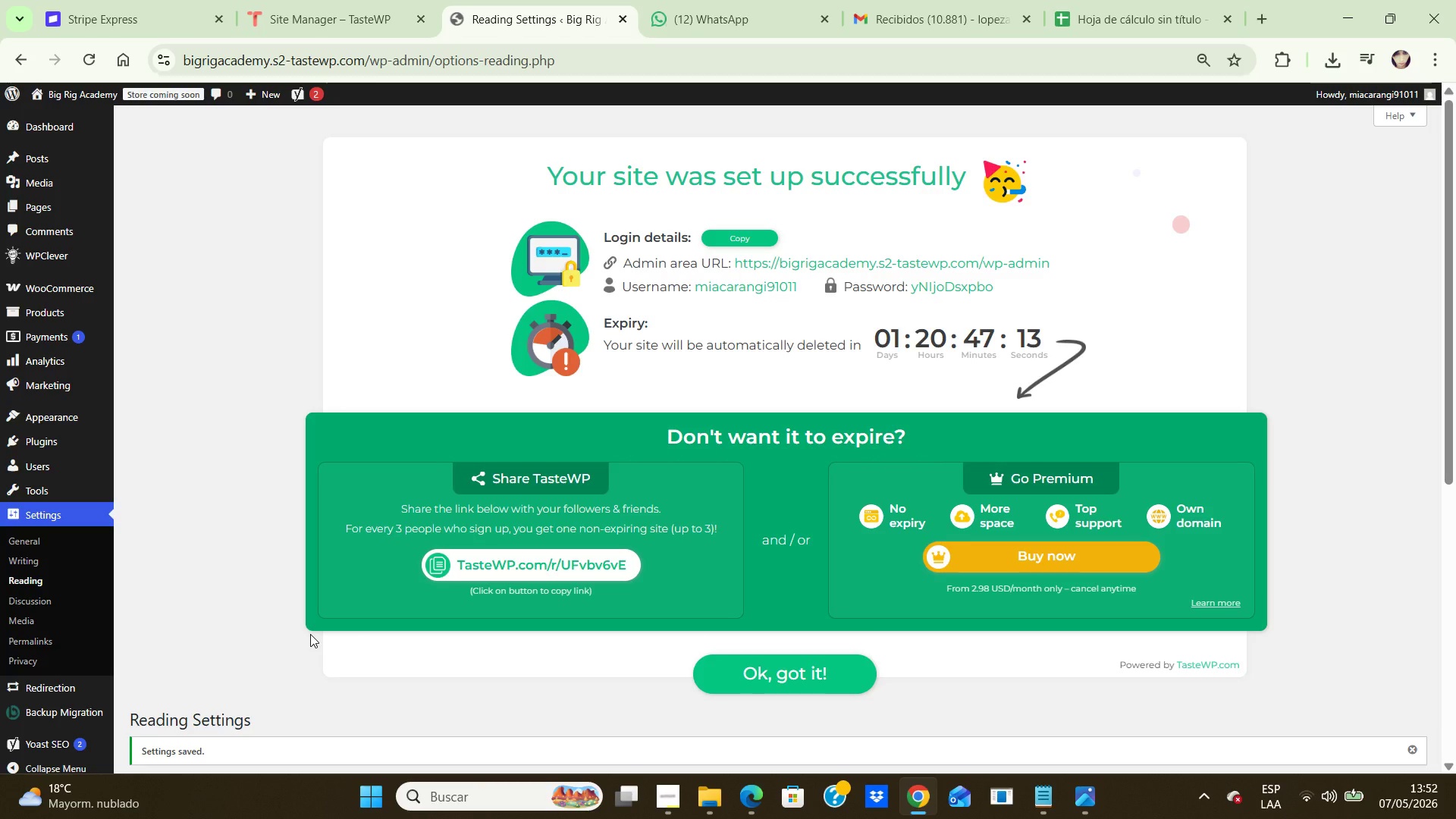 
wait(75.52)
 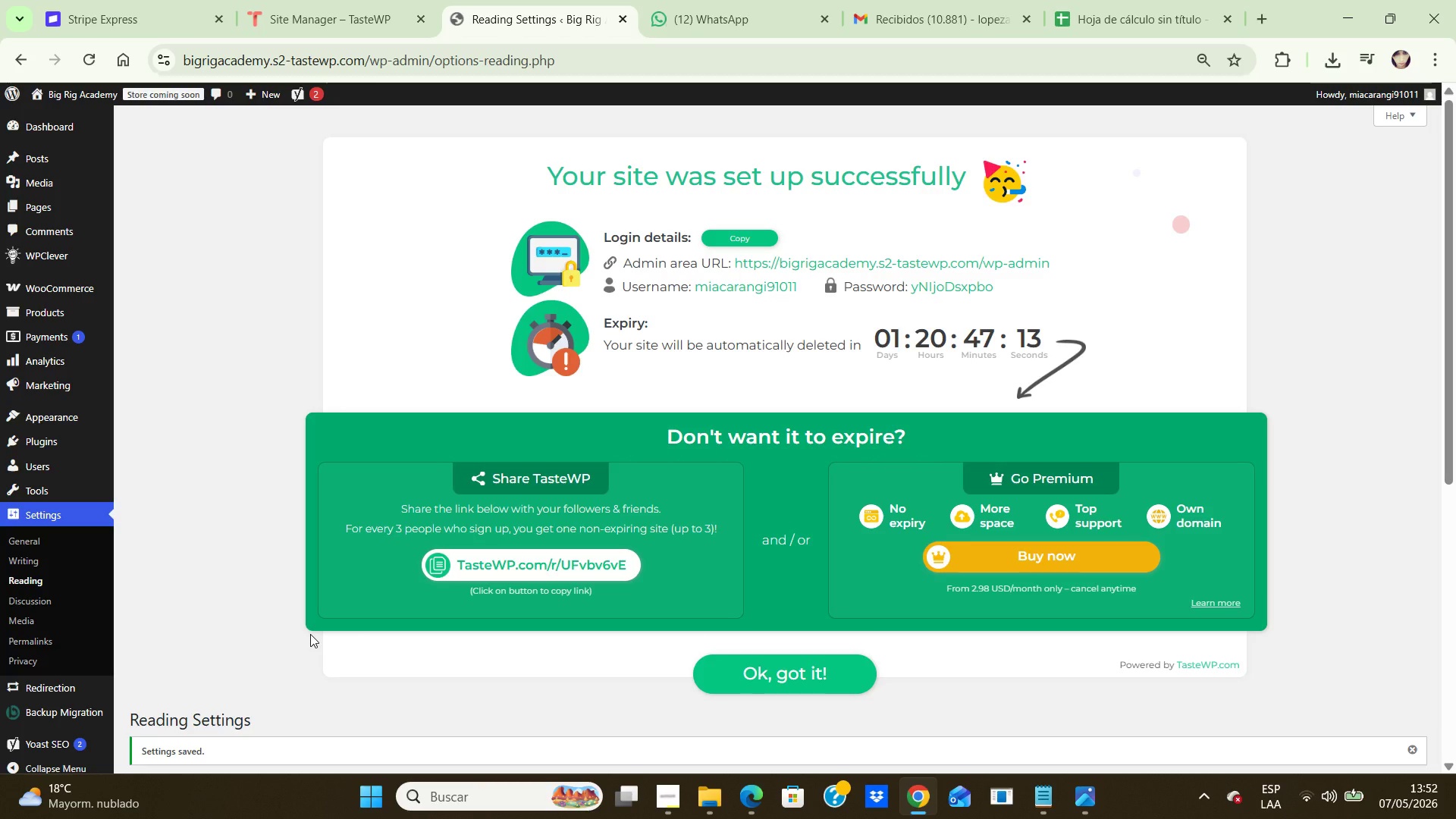 
left_click([49, 316])
 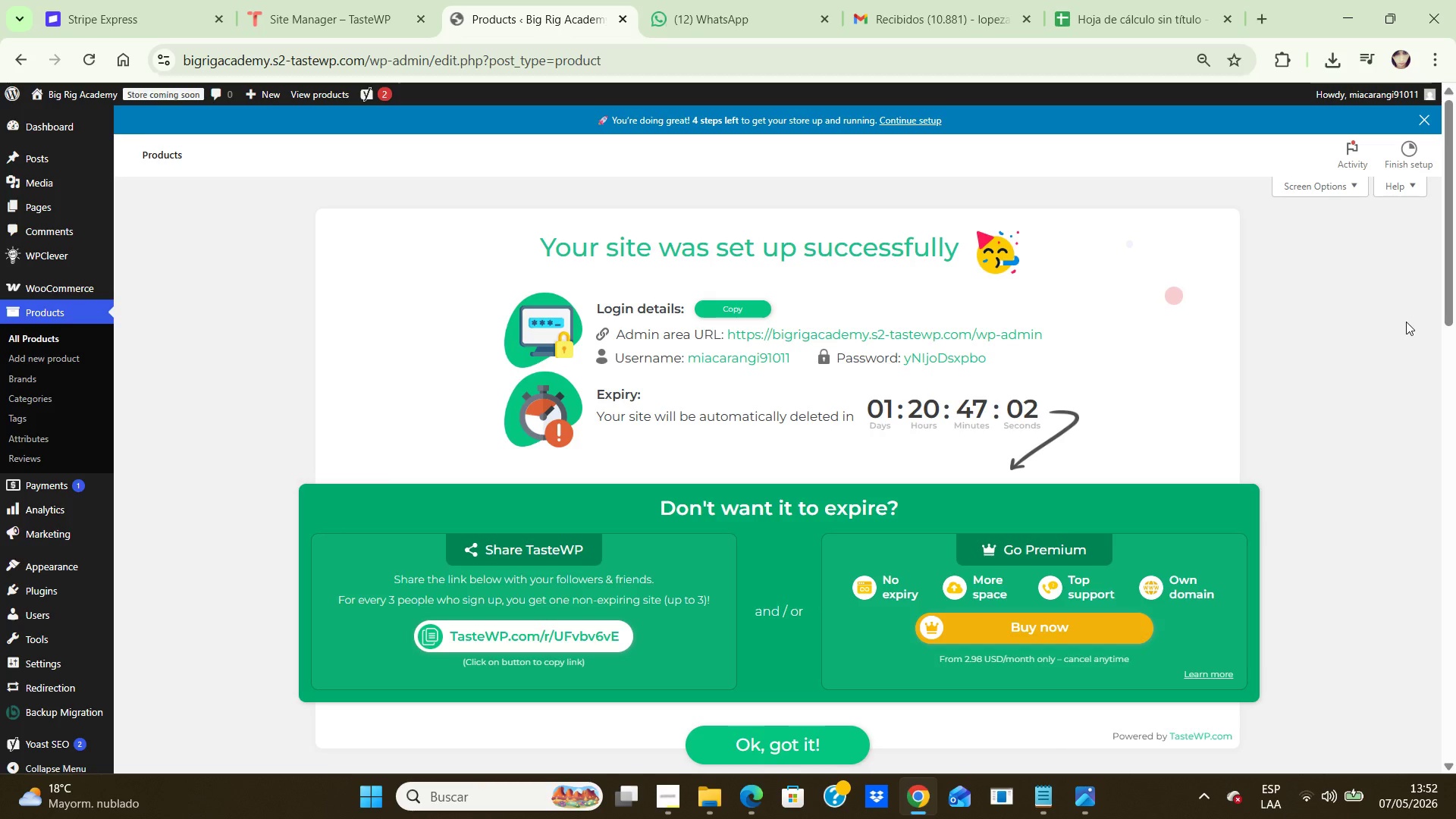 
wait(7.89)
 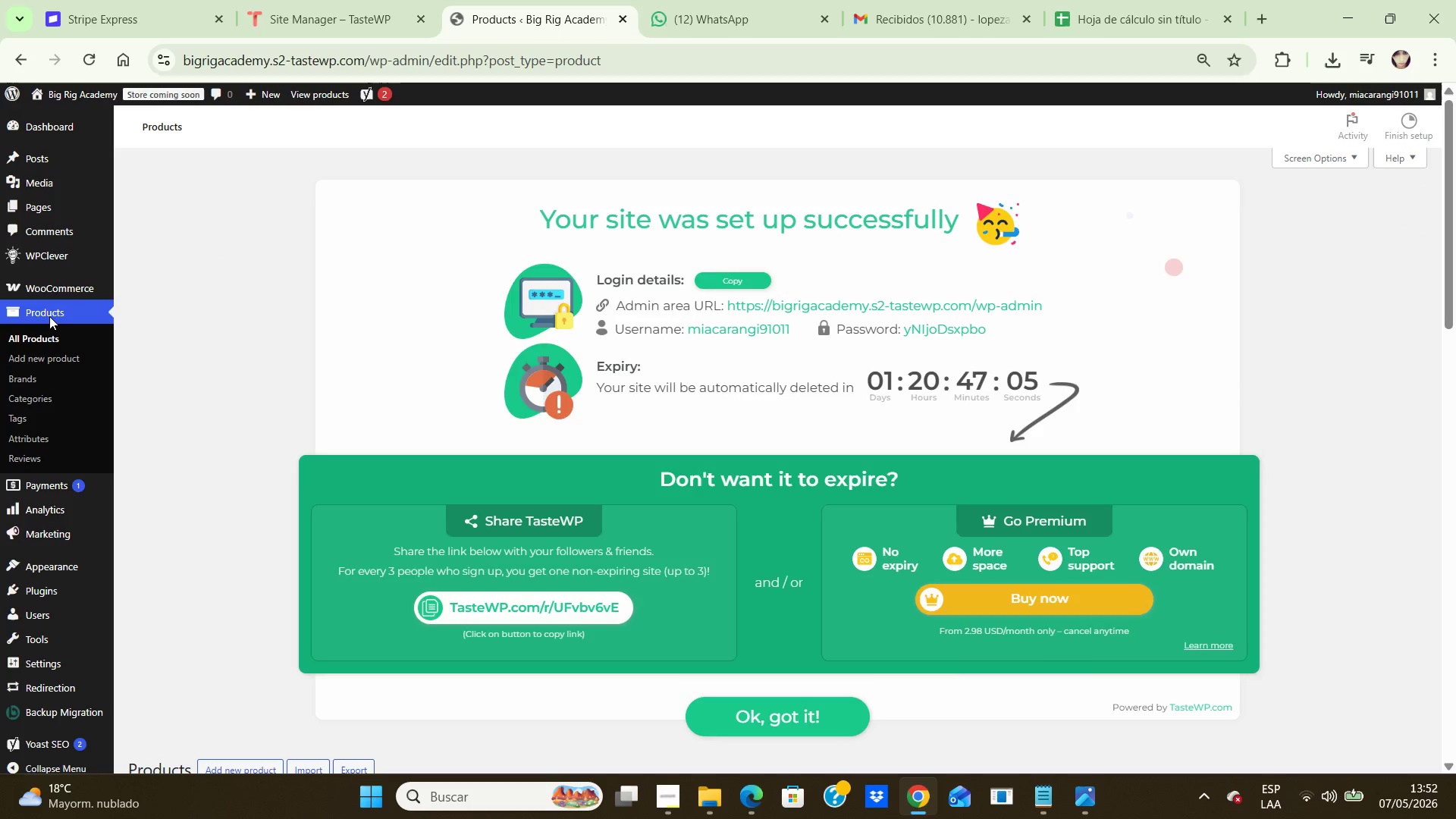 
key(Control+NumpadAdd)
 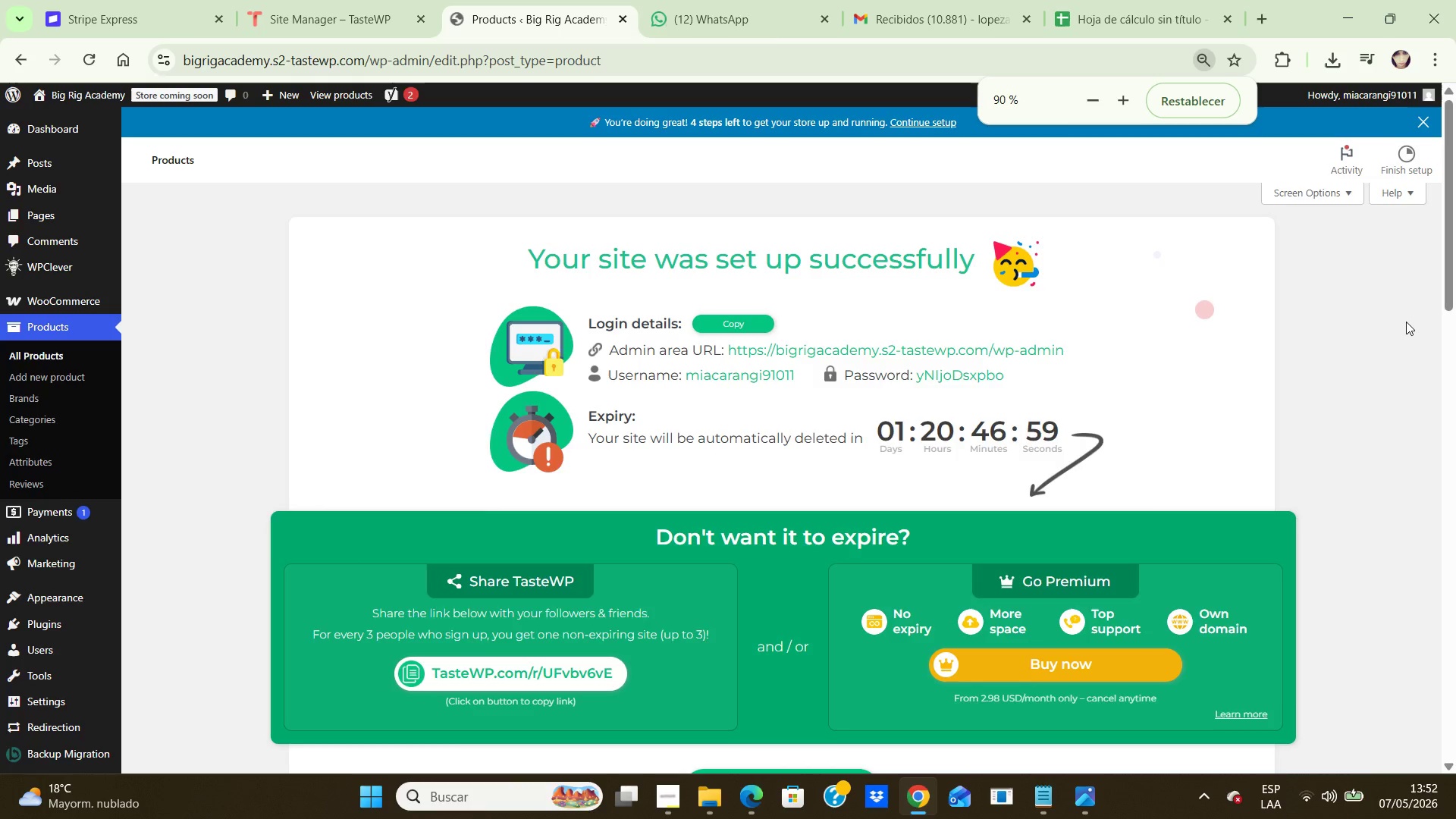 
key(Control+NumpadAdd)
 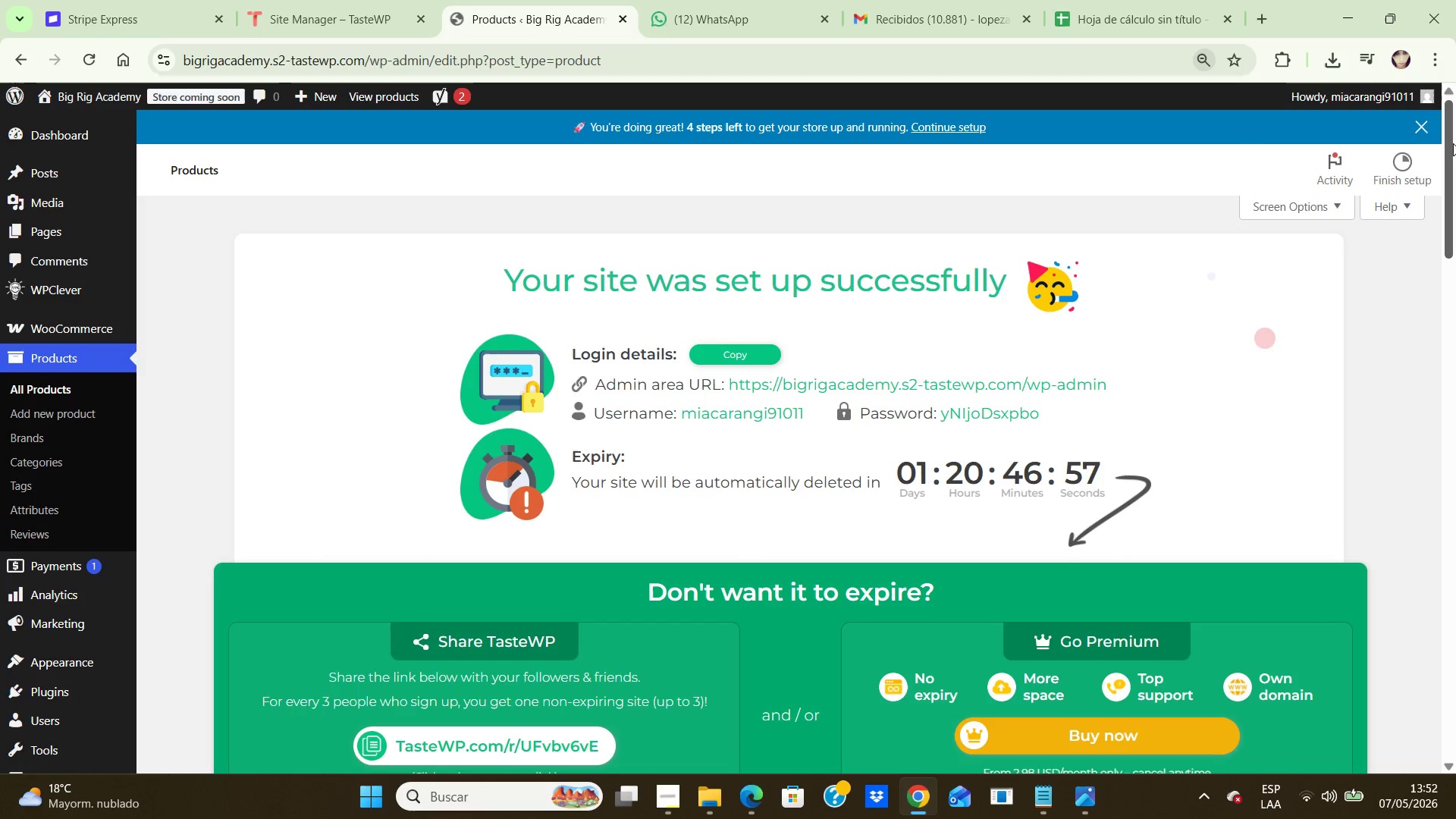 
left_click_drag(start_coordinate=[1447, 135], to_coordinate=[1455, 297])
 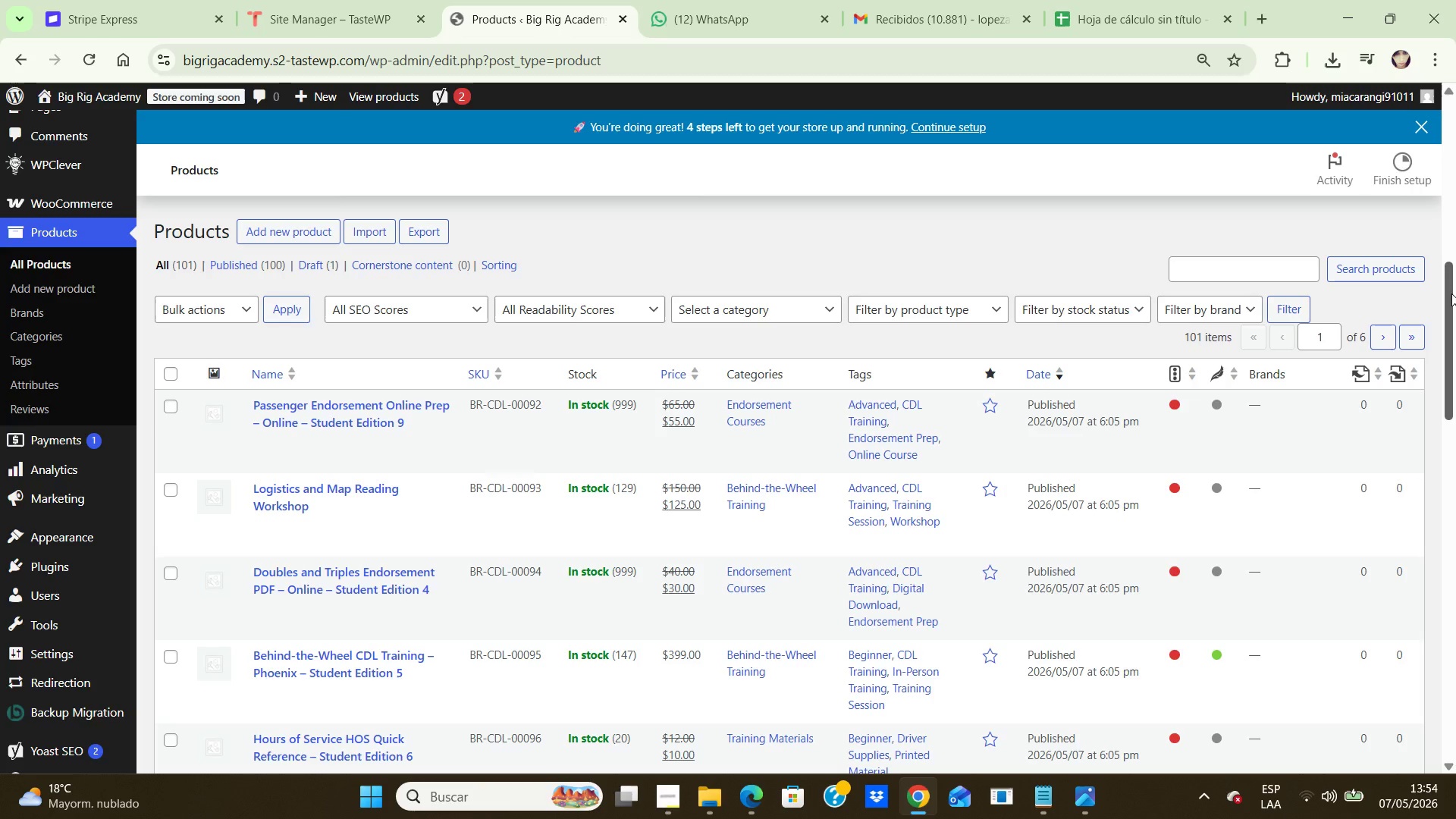 
wait(111.58)
 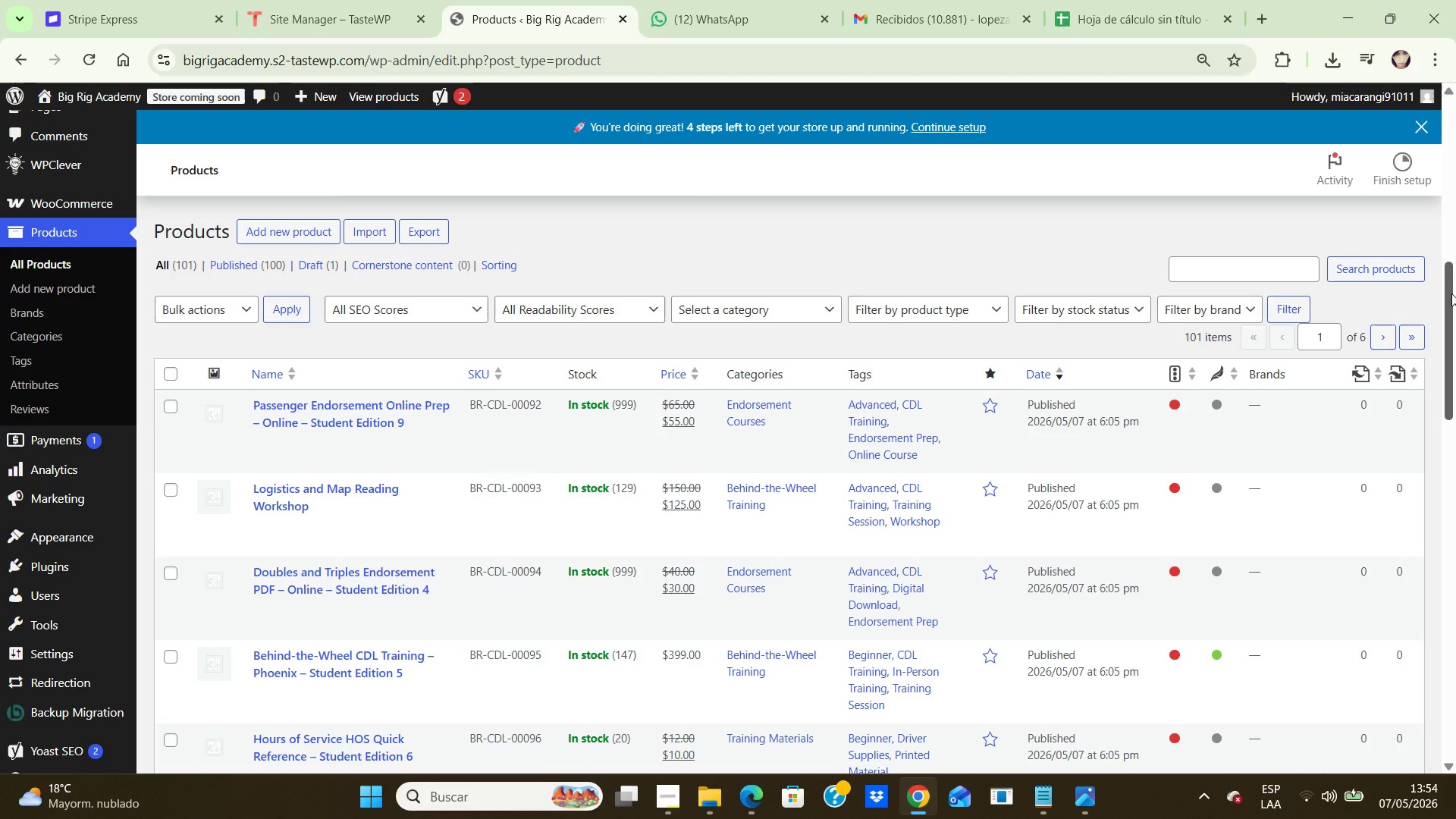 
left_click([310, 442])
 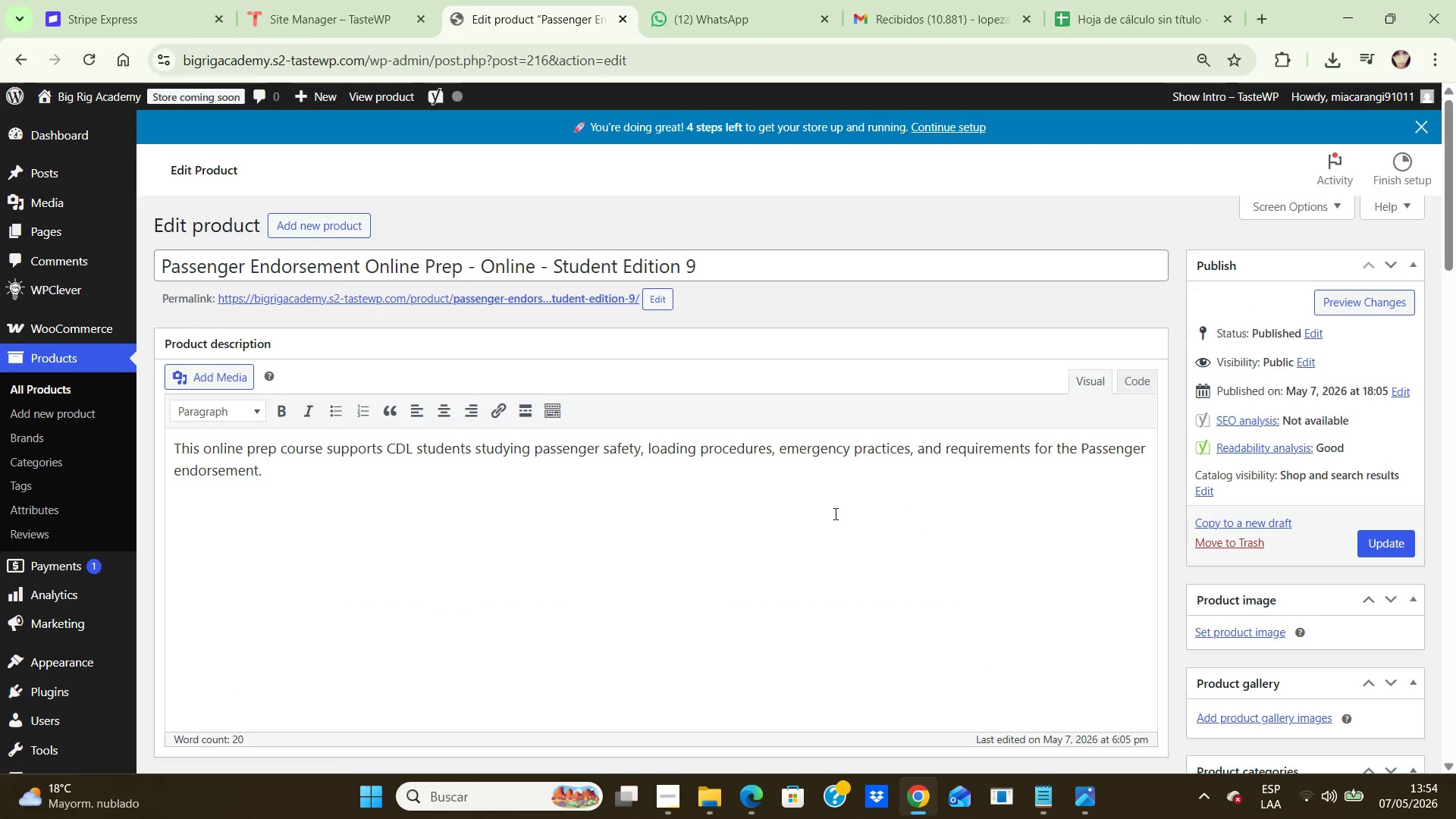 
wait(7.97)
 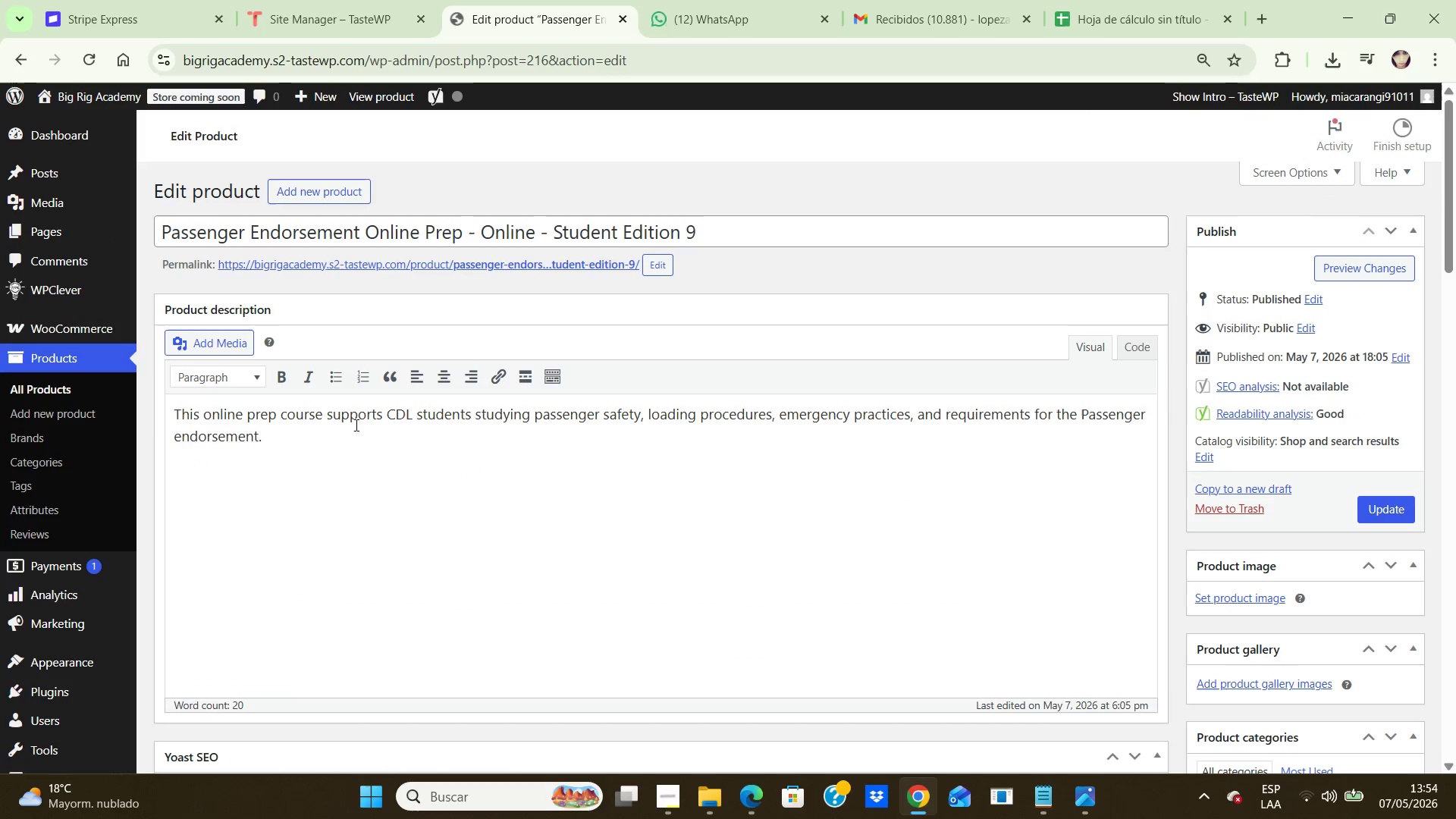 
left_click_drag(start_coordinate=[1448, 226], to_coordinate=[1442, 348])
 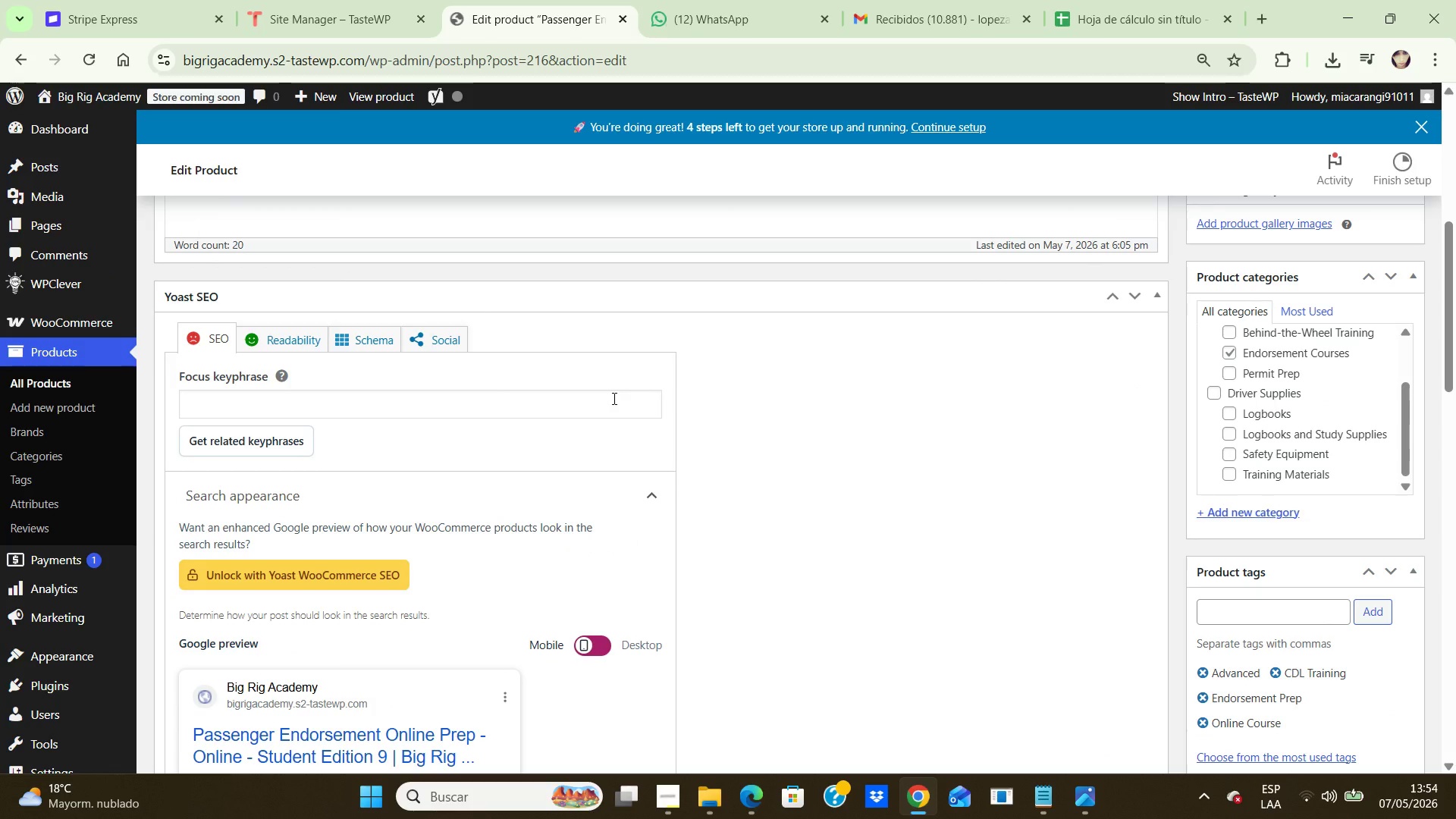 
left_click([613, 398])
 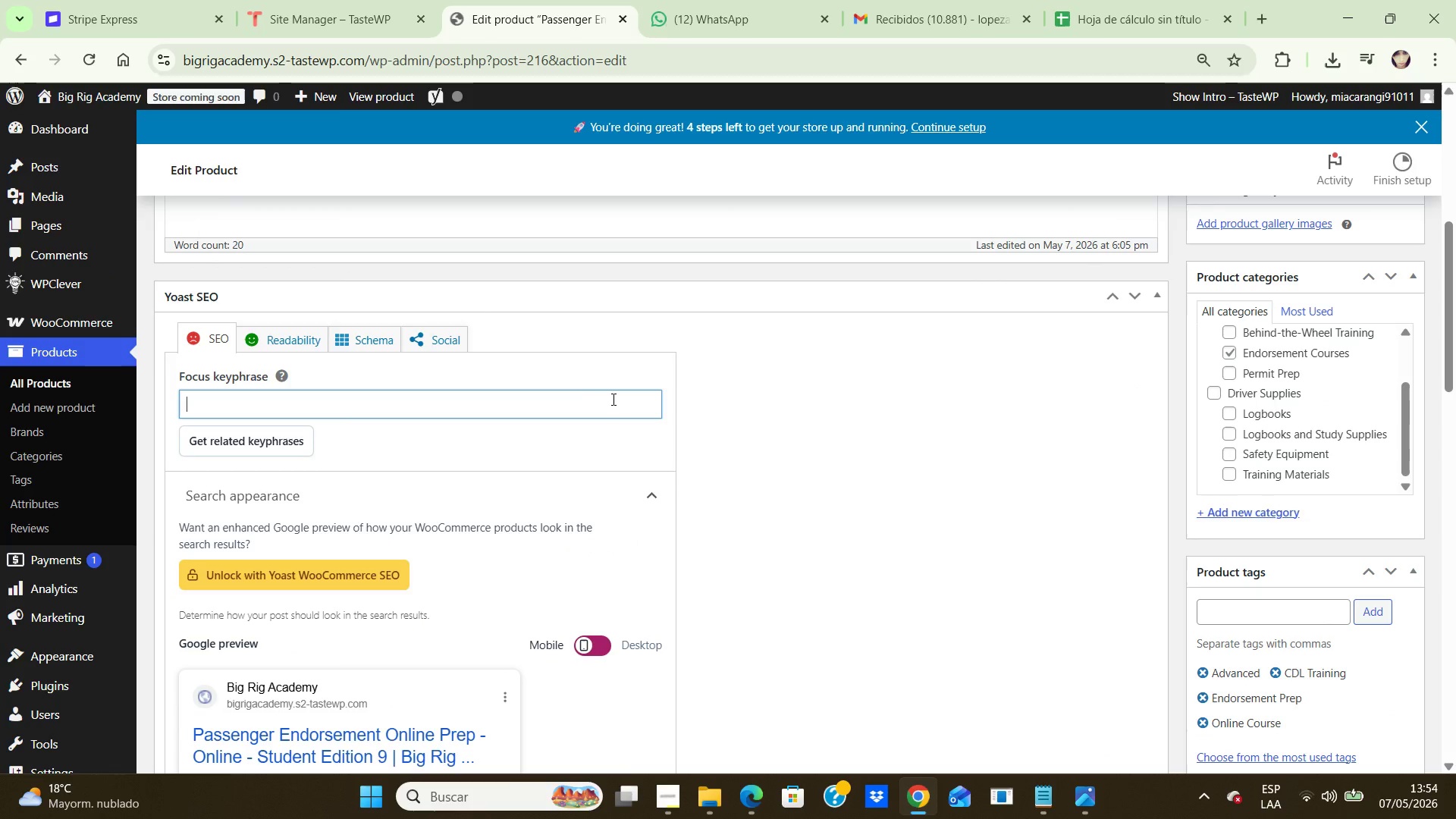 
wait(8.34)
 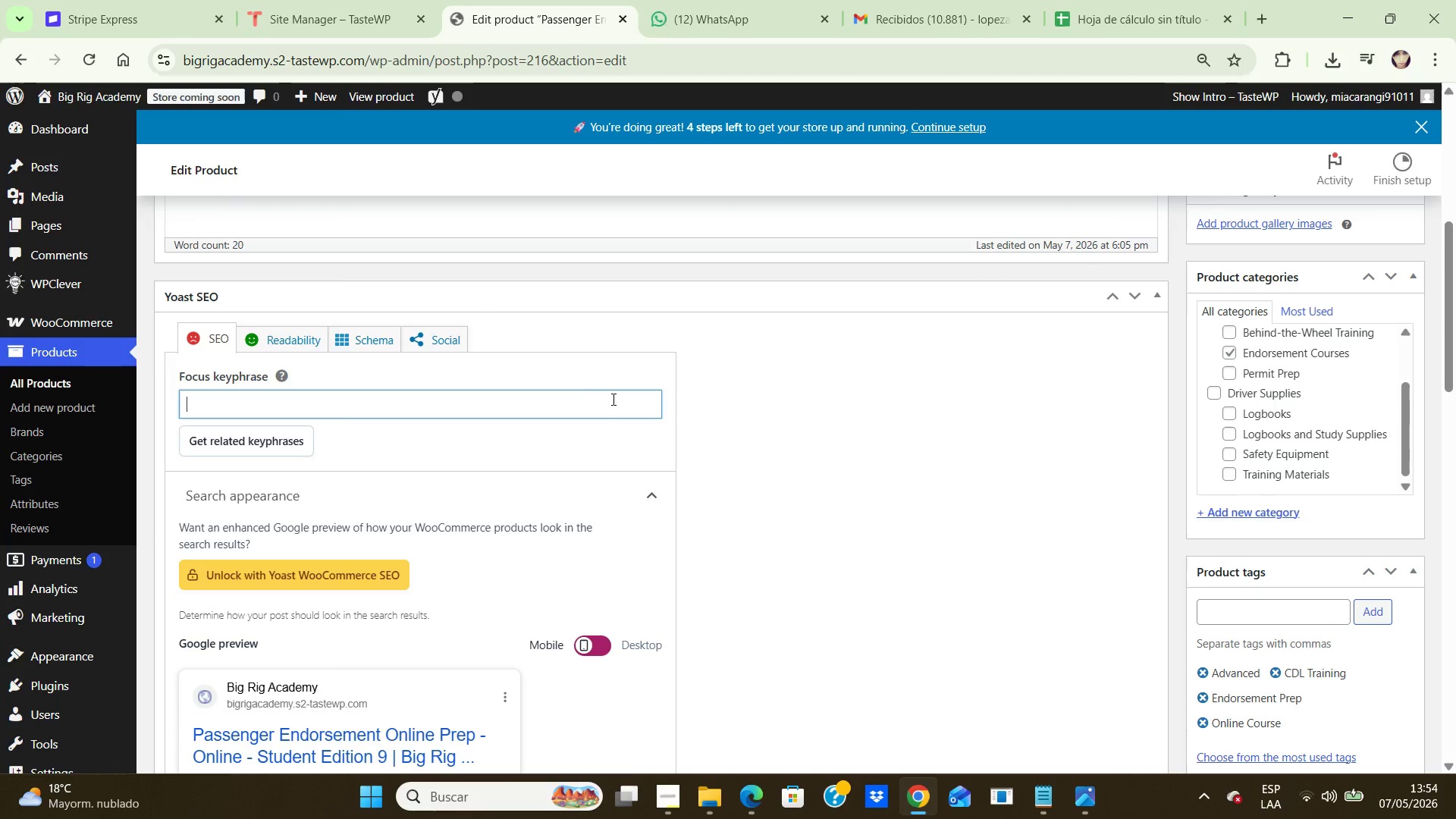 
type(Passenger endorsment CDL )
 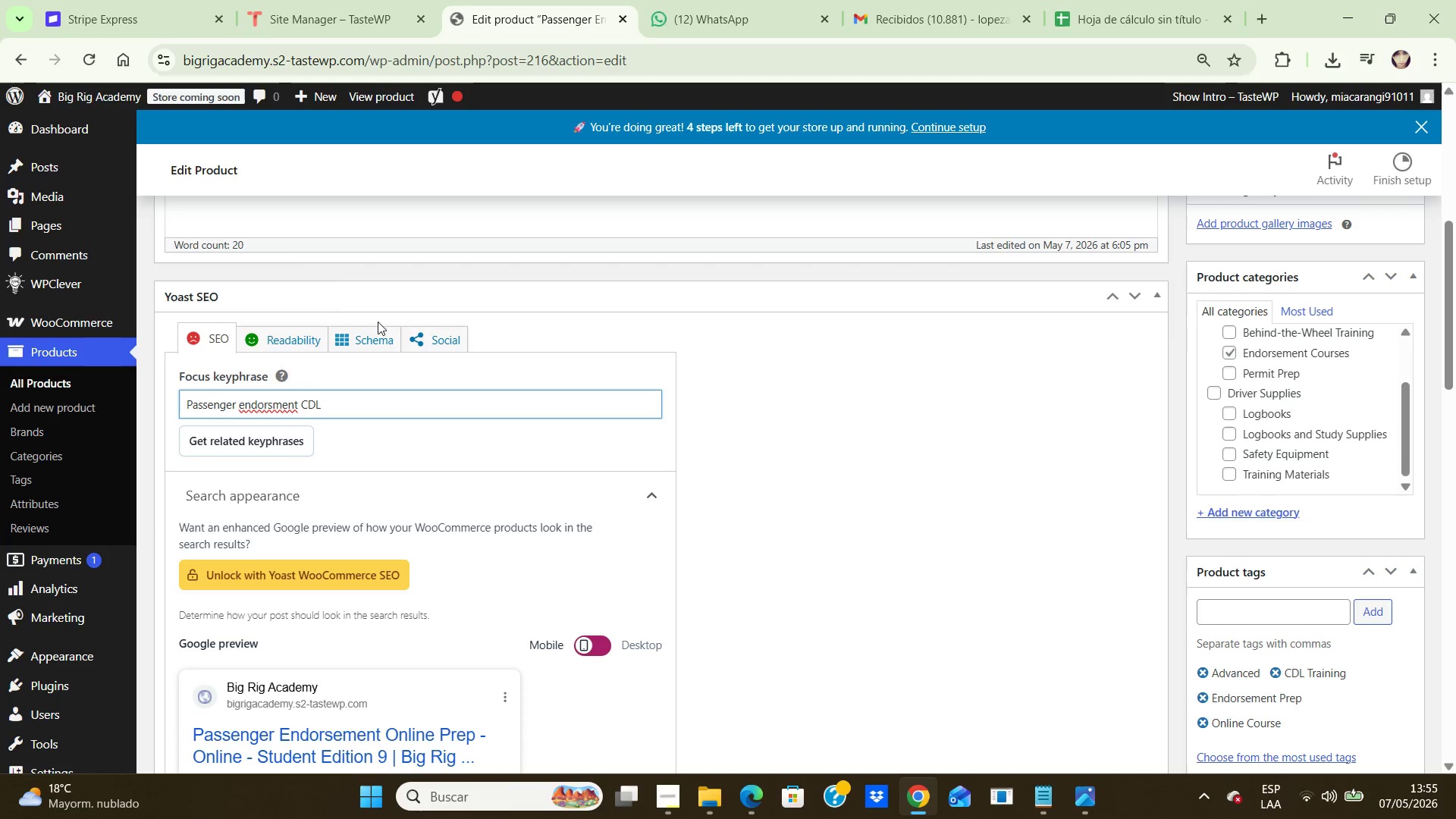 
wait(6.94)
 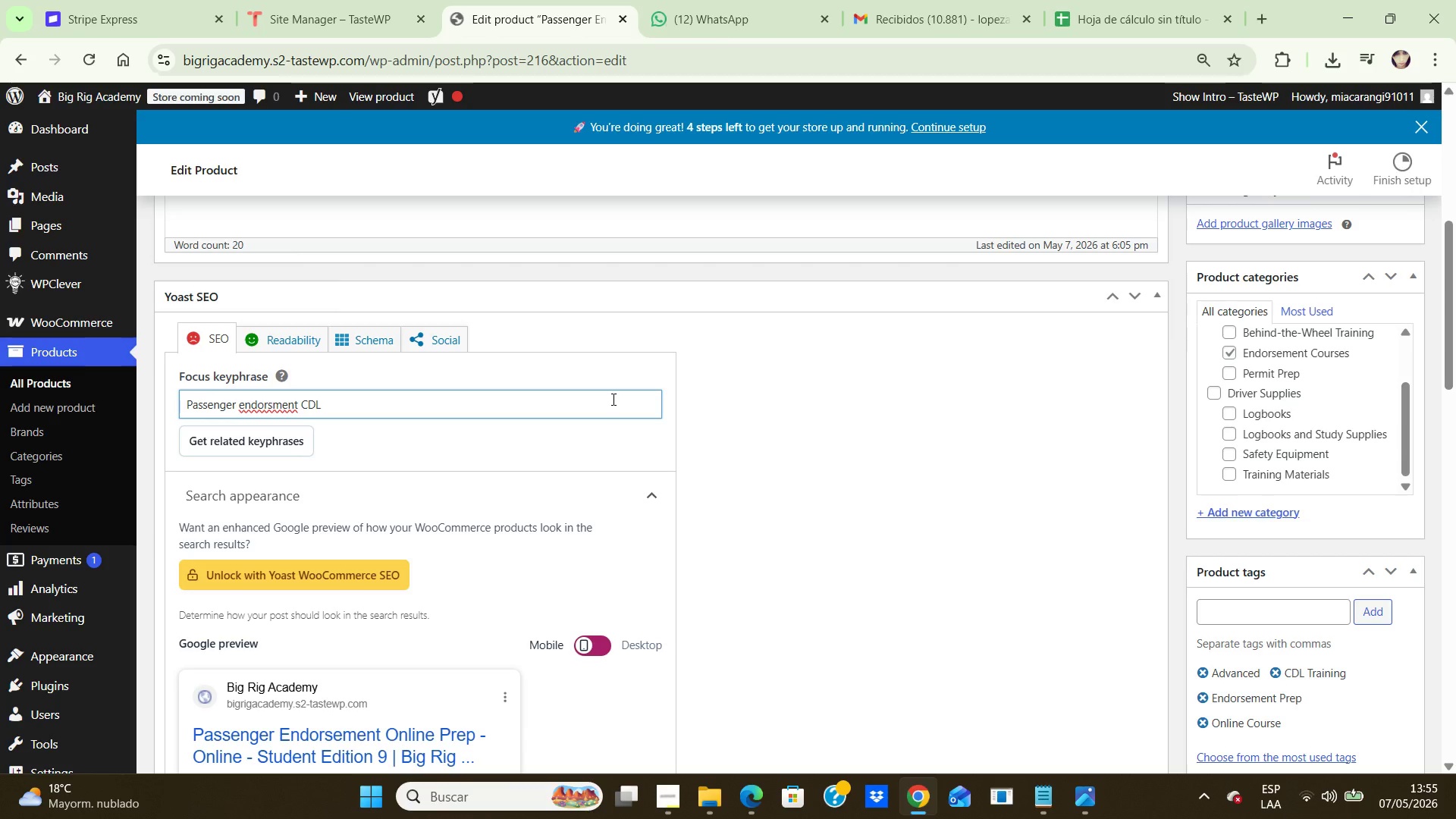 
left_click([272, 400])
 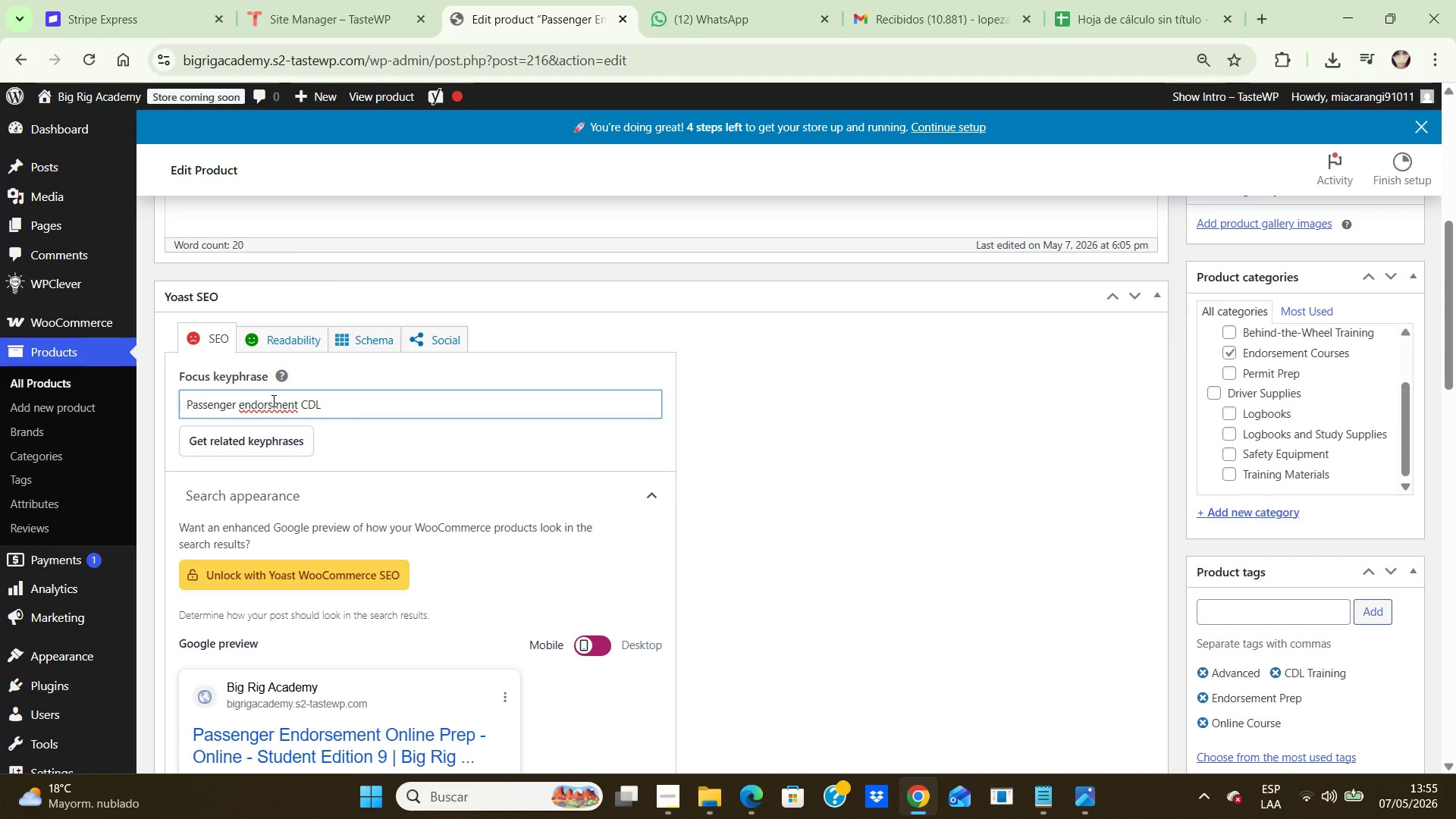 
key(E)
 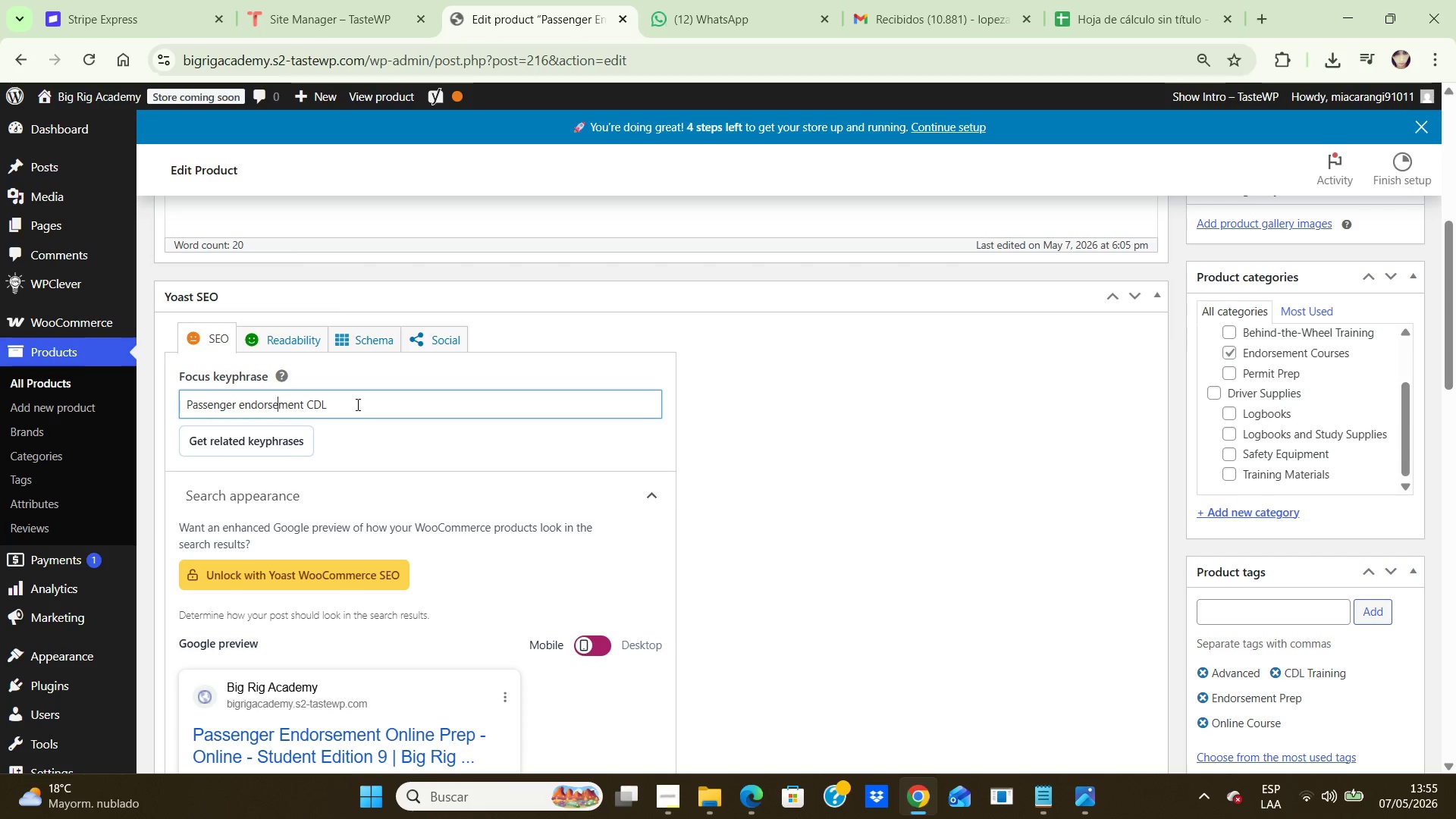 
left_click([357, 405])
 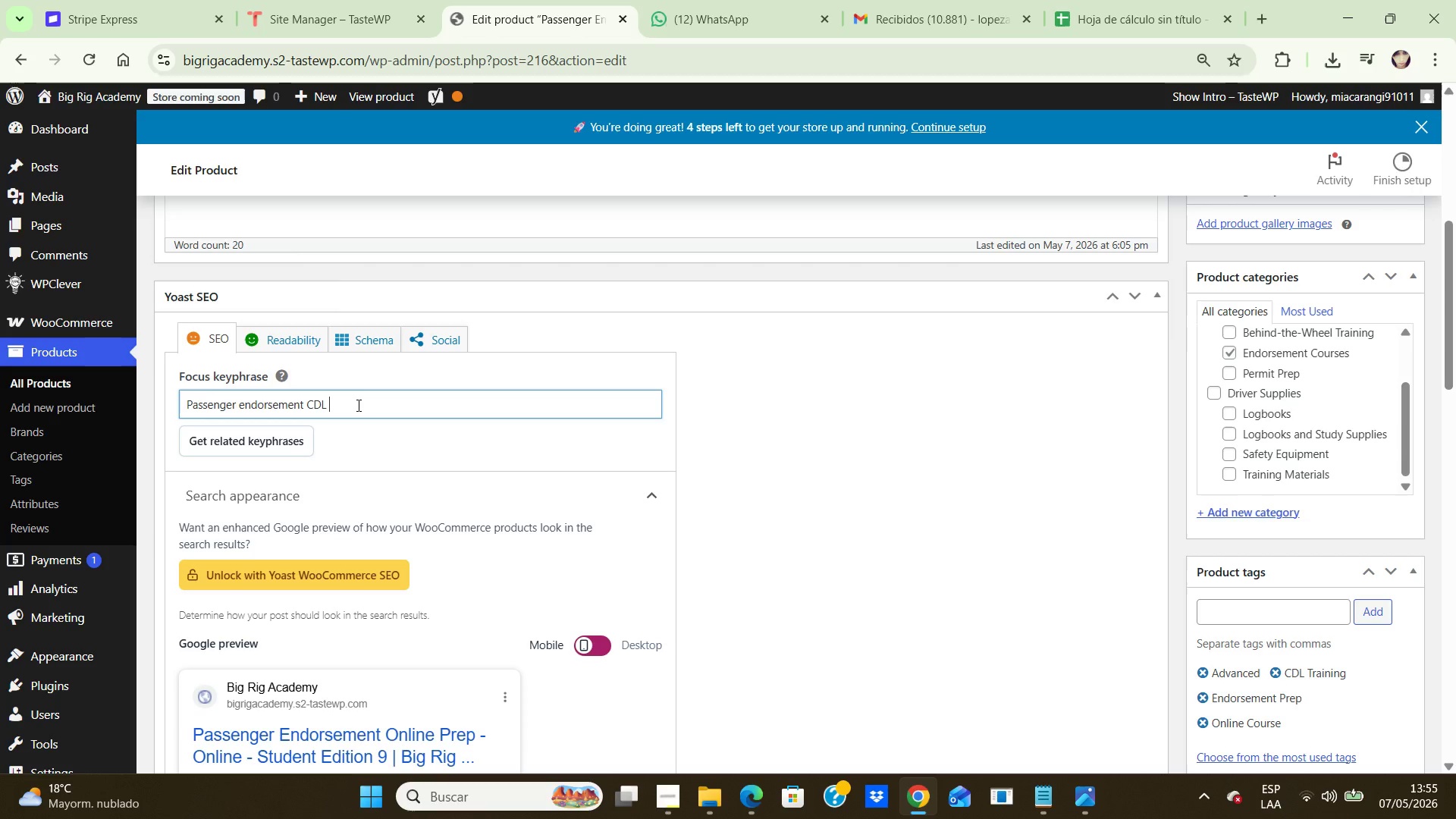 
type(online prep)
 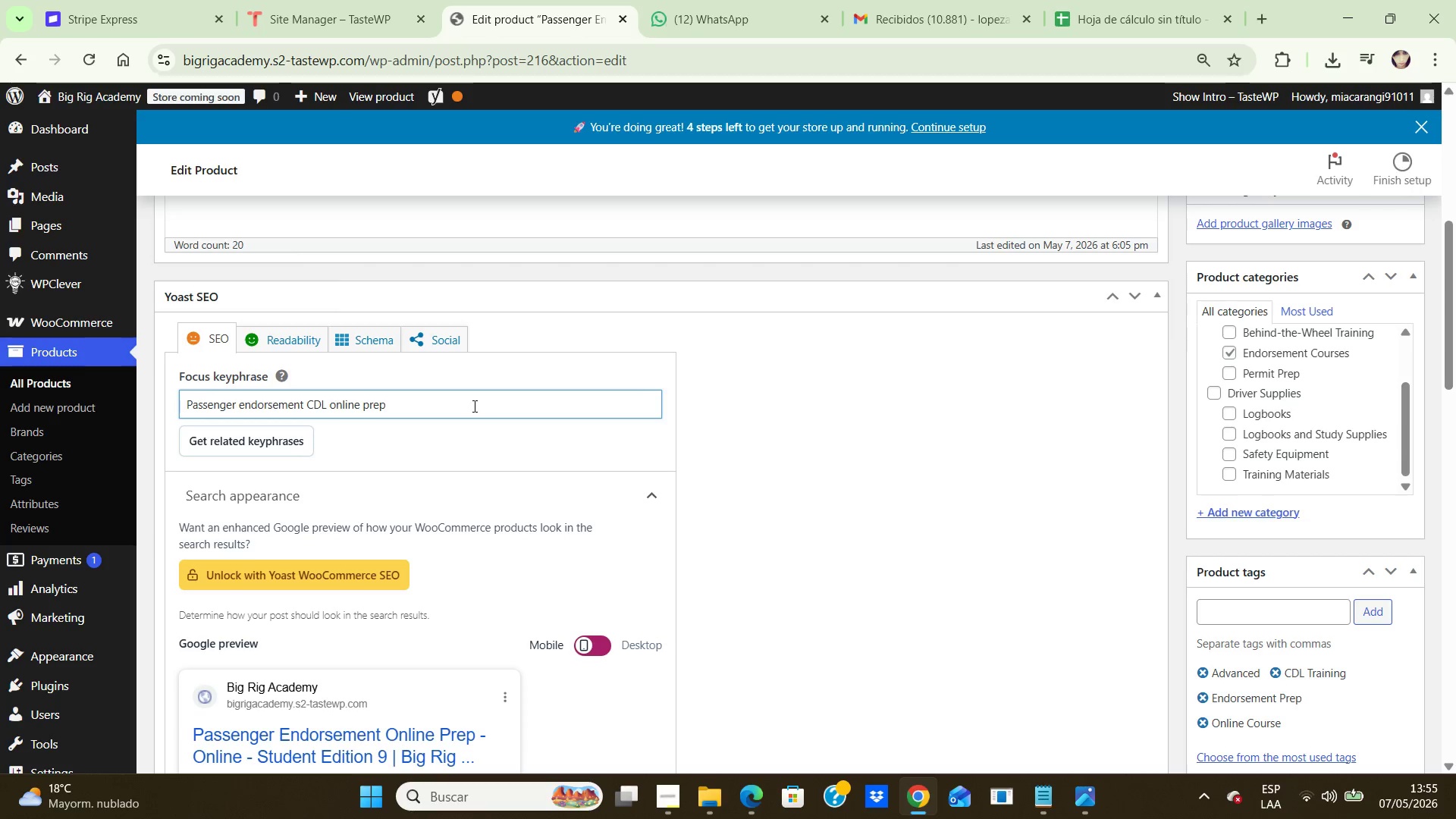 
left_click([714, 435])
 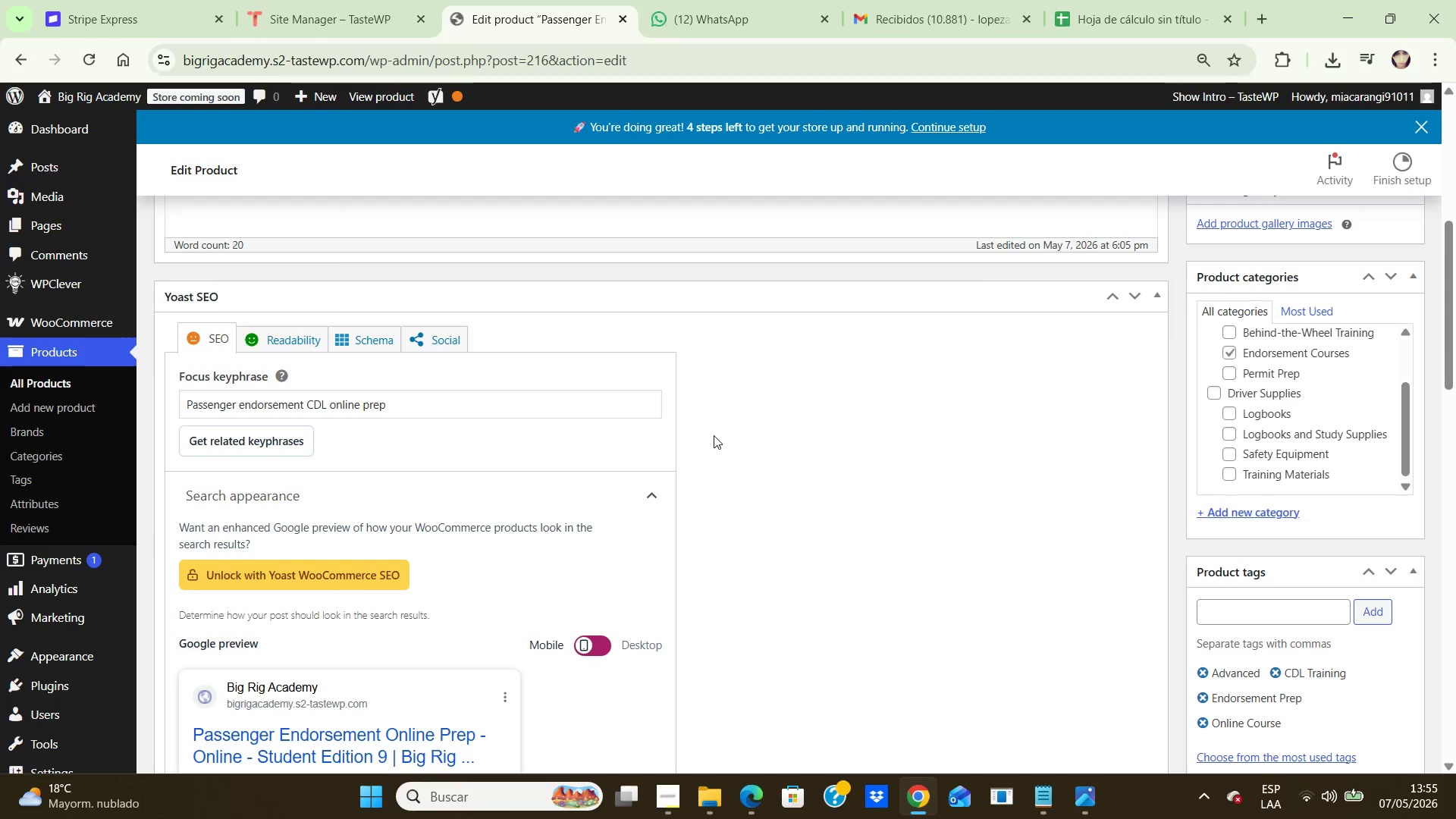 
key(ArrowDown)
 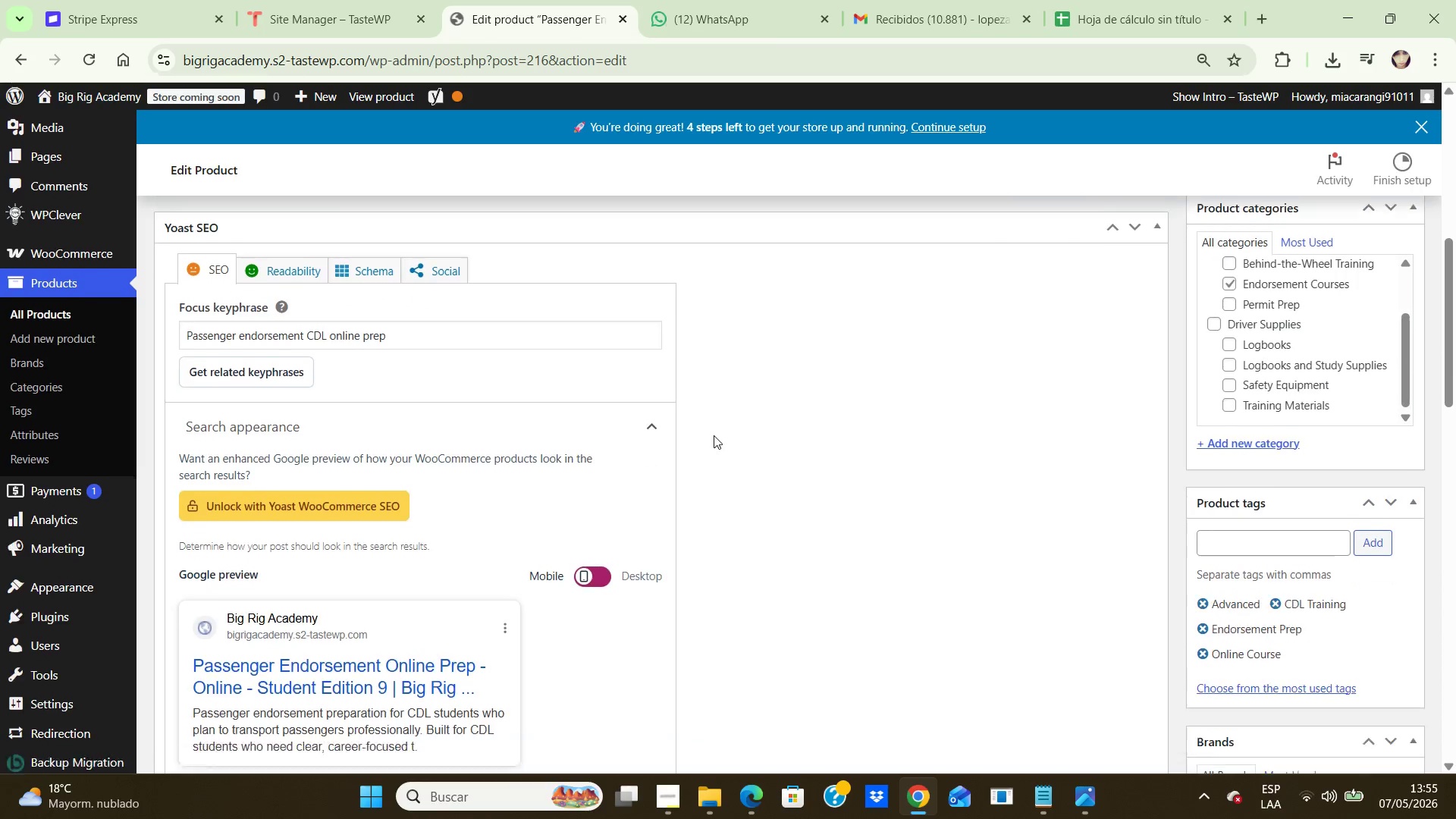 
key(ArrowDown)
 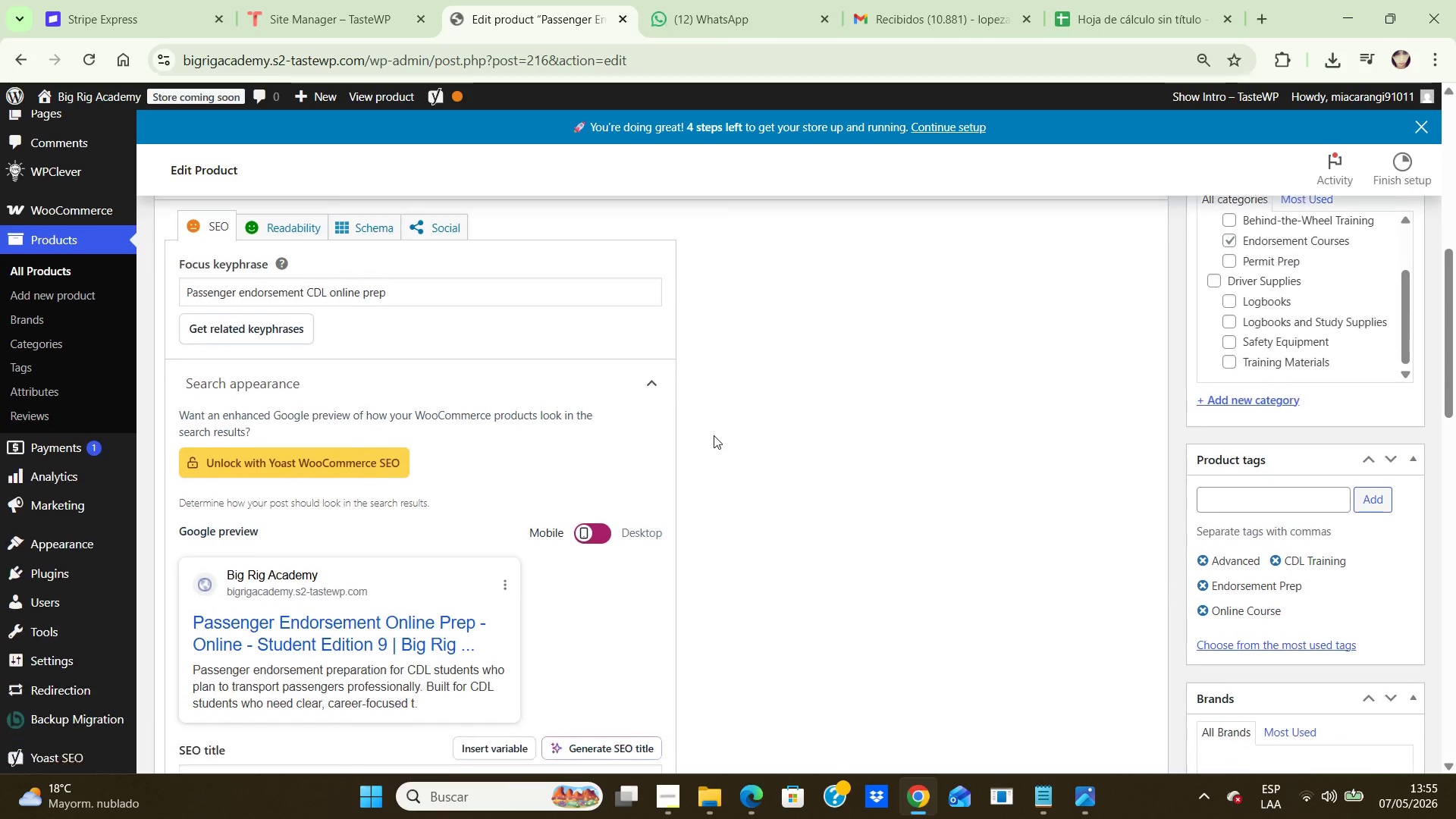 
key(ArrowDown)
 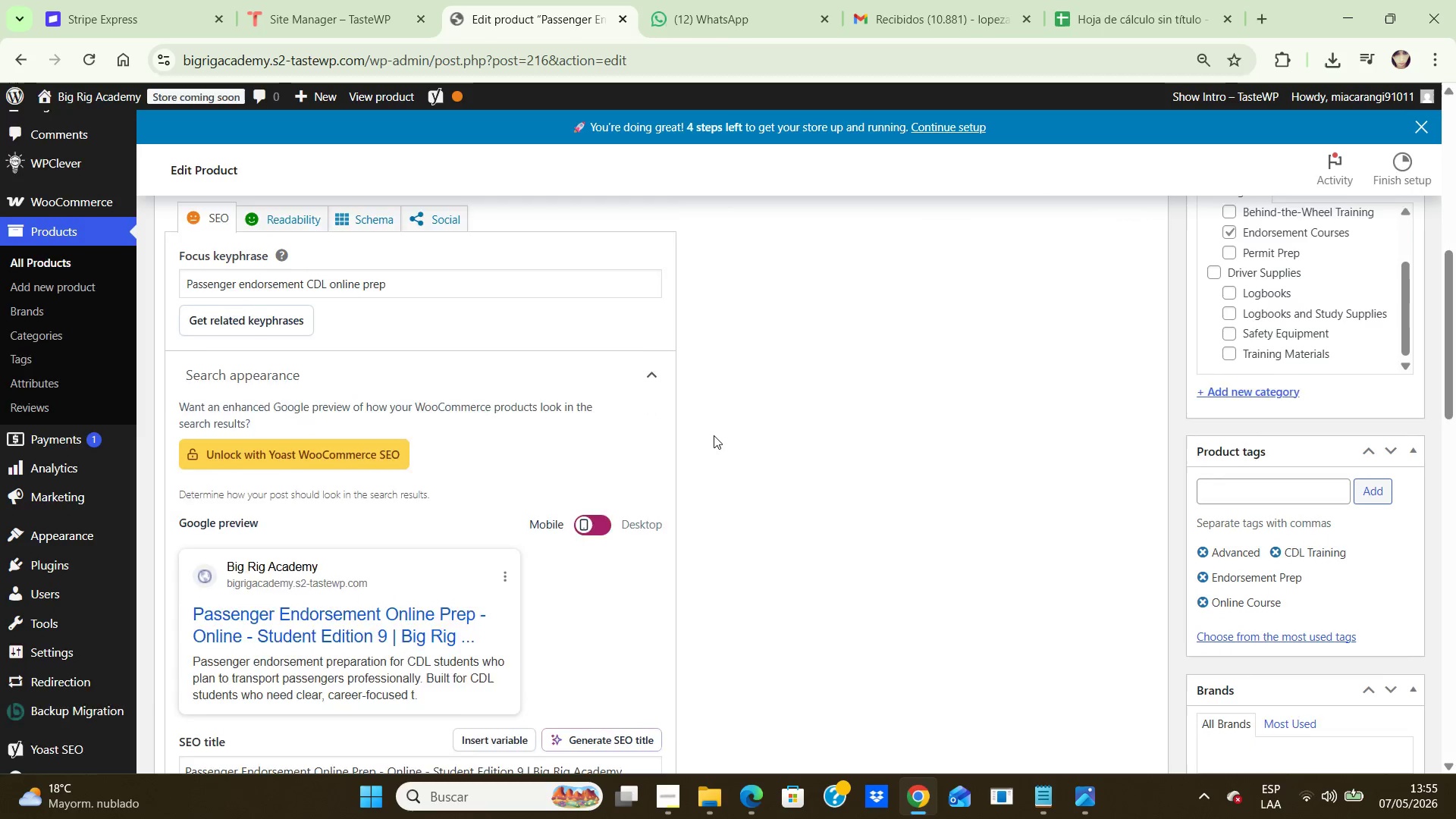 
key(ArrowDown)
 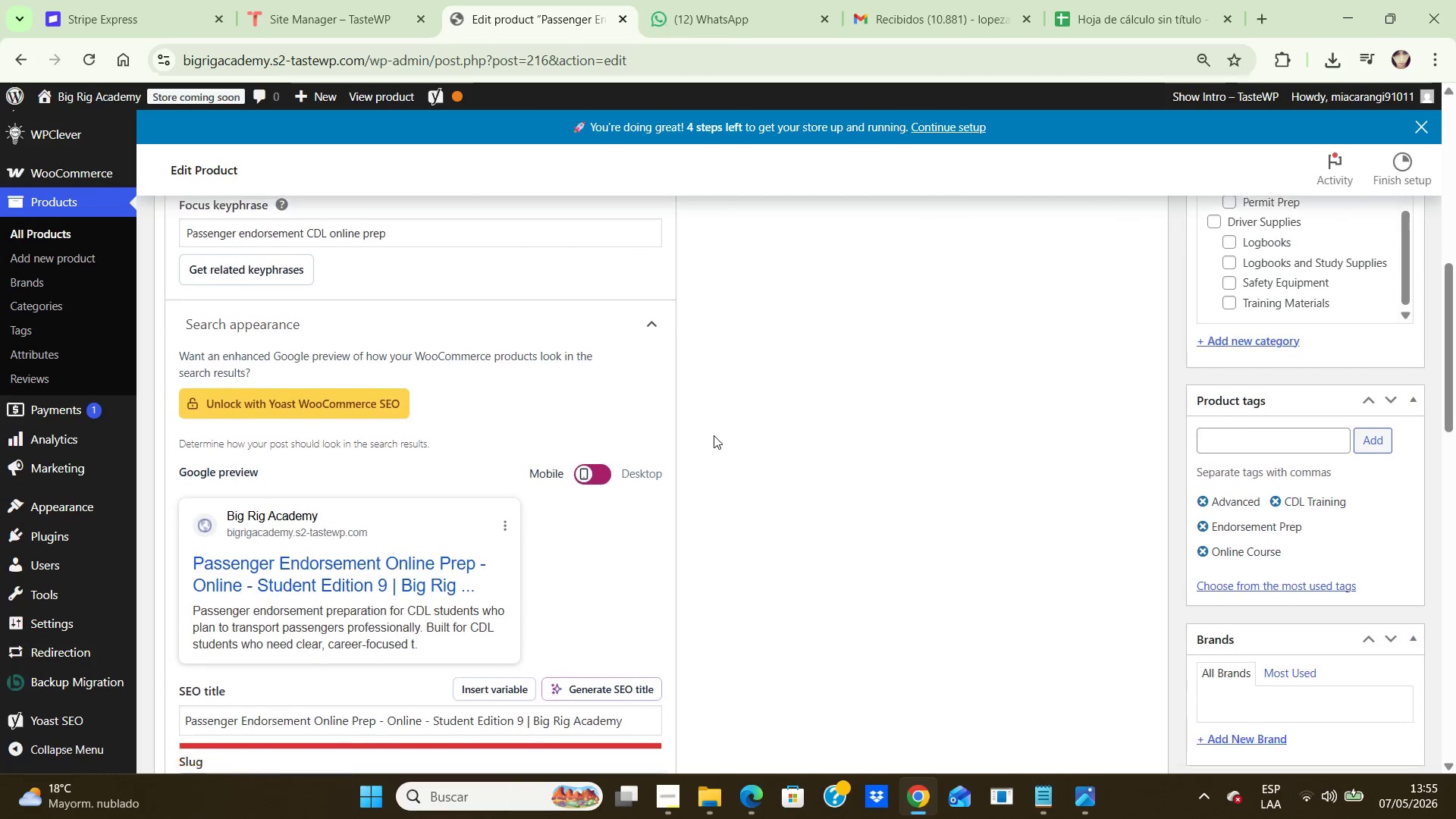 
key(ArrowDown)
 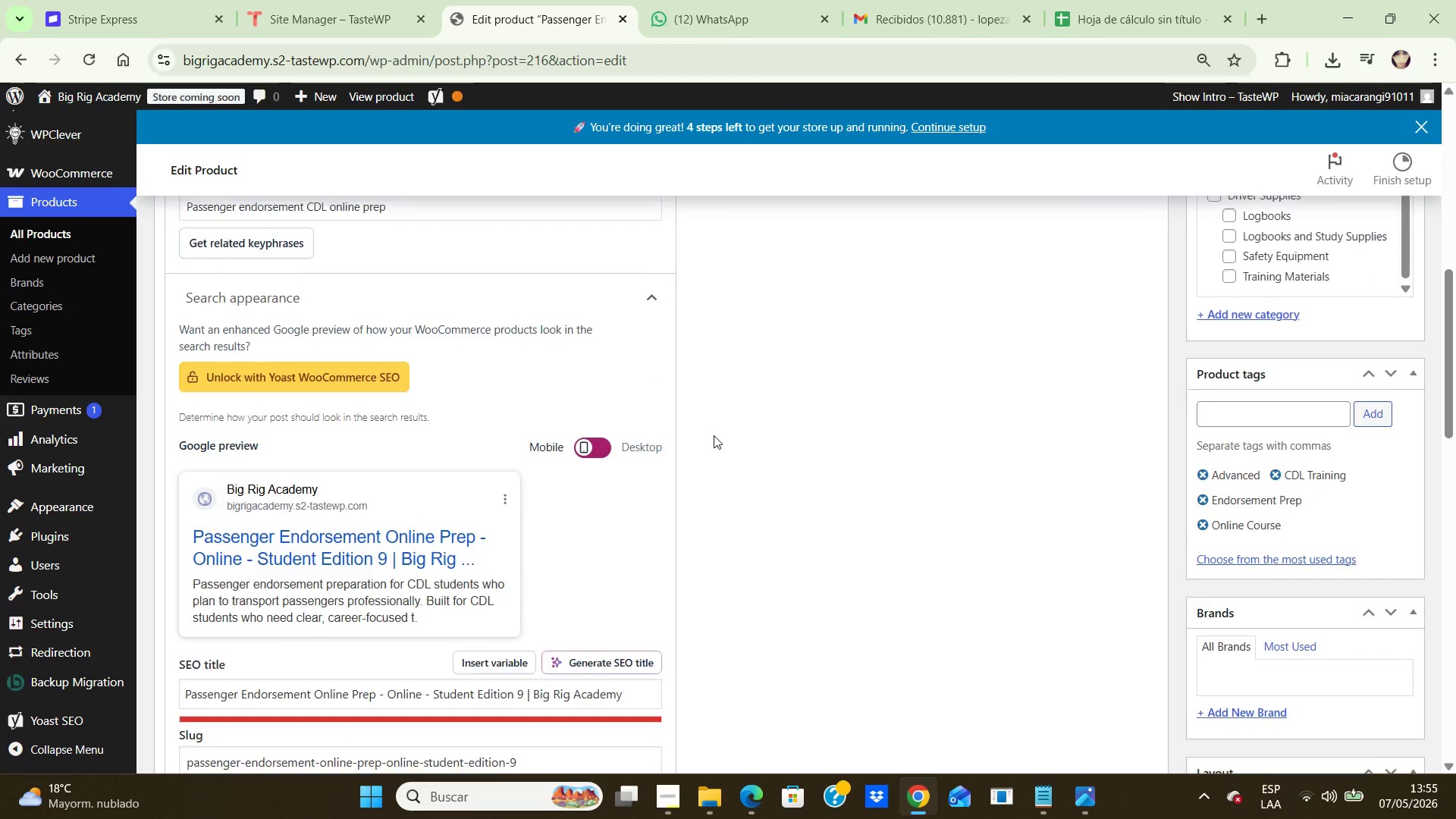 
key(ArrowDown)
 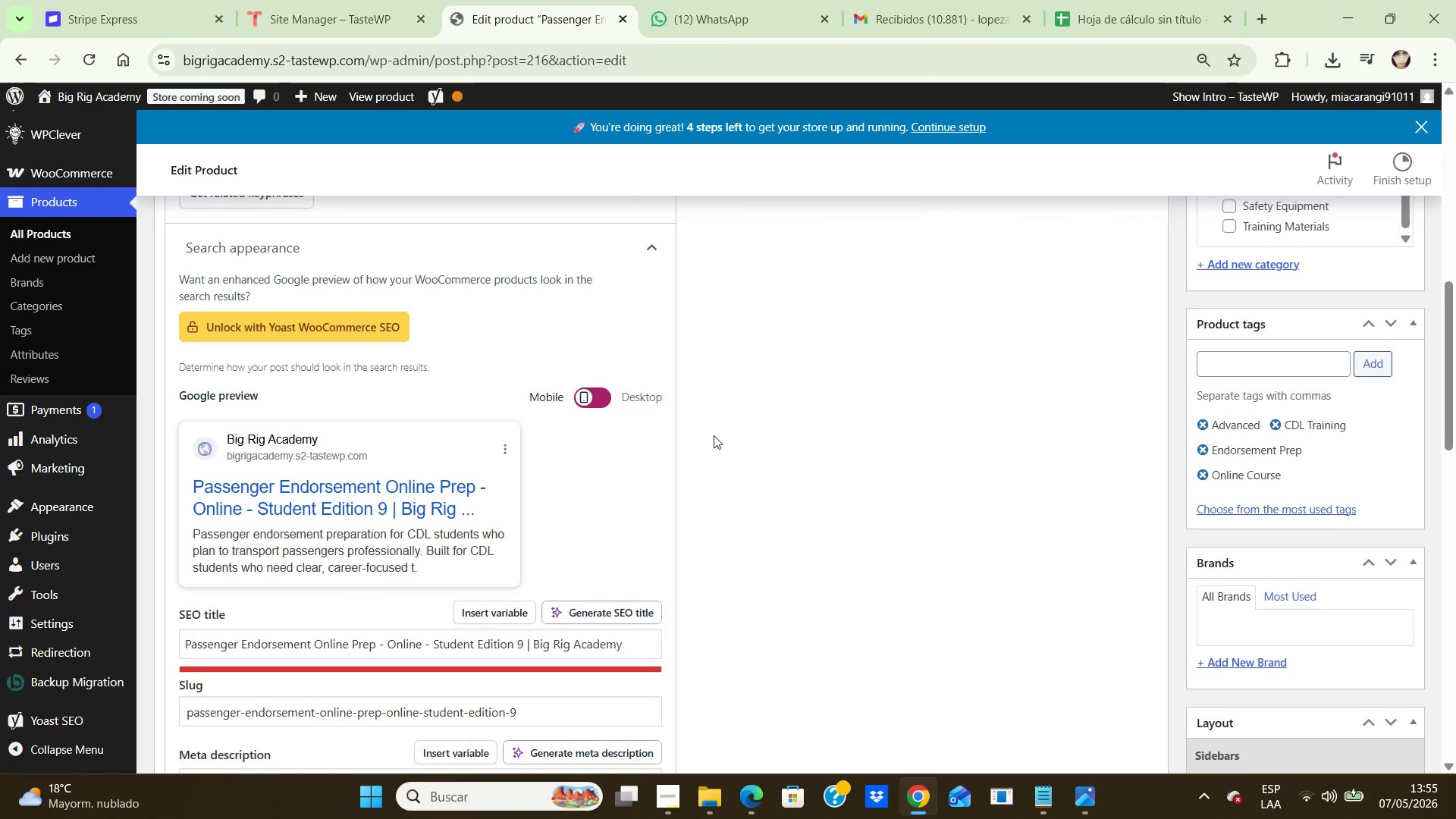 
key(ArrowDown)
 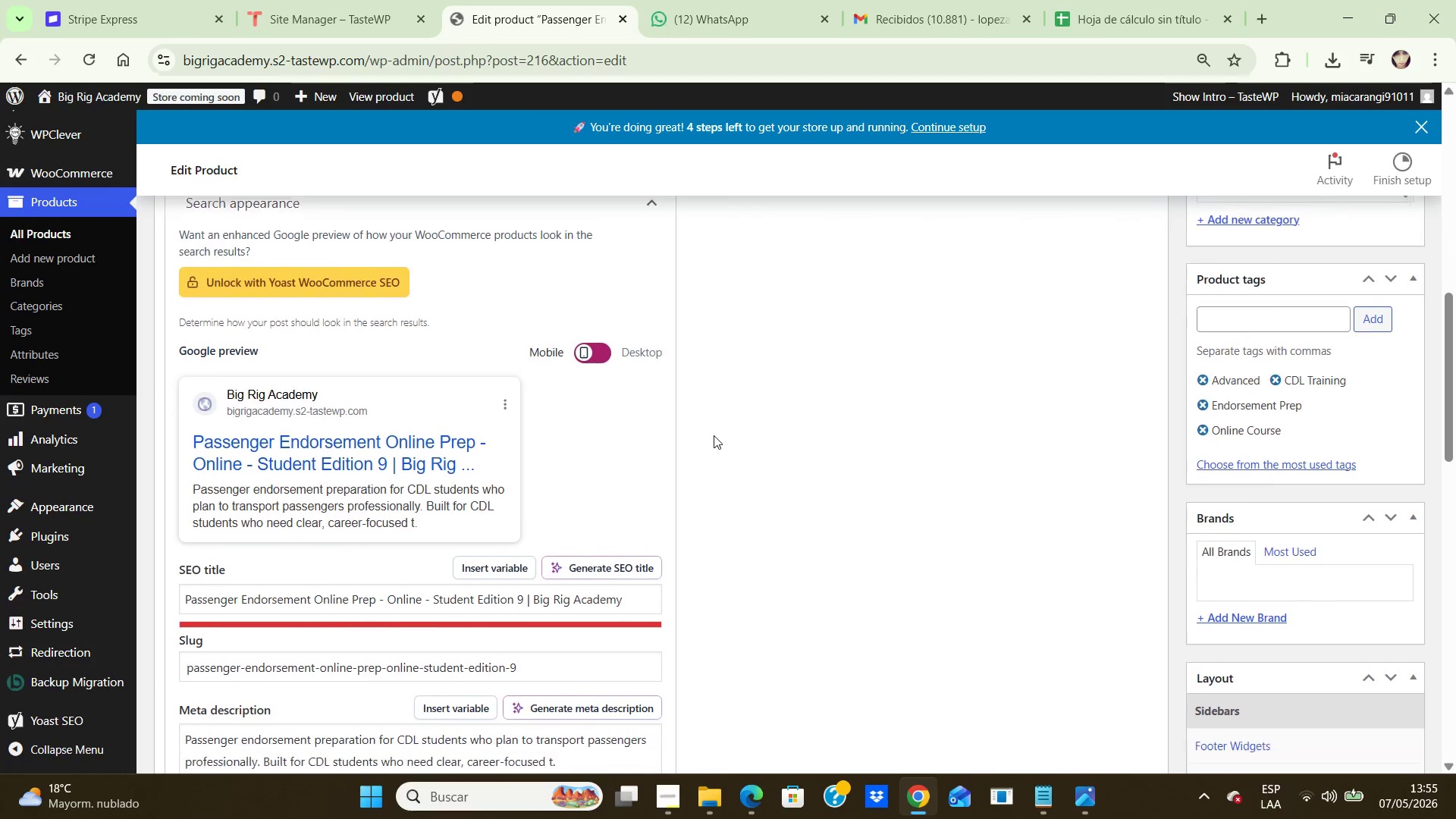 
key(ArrowDown)
 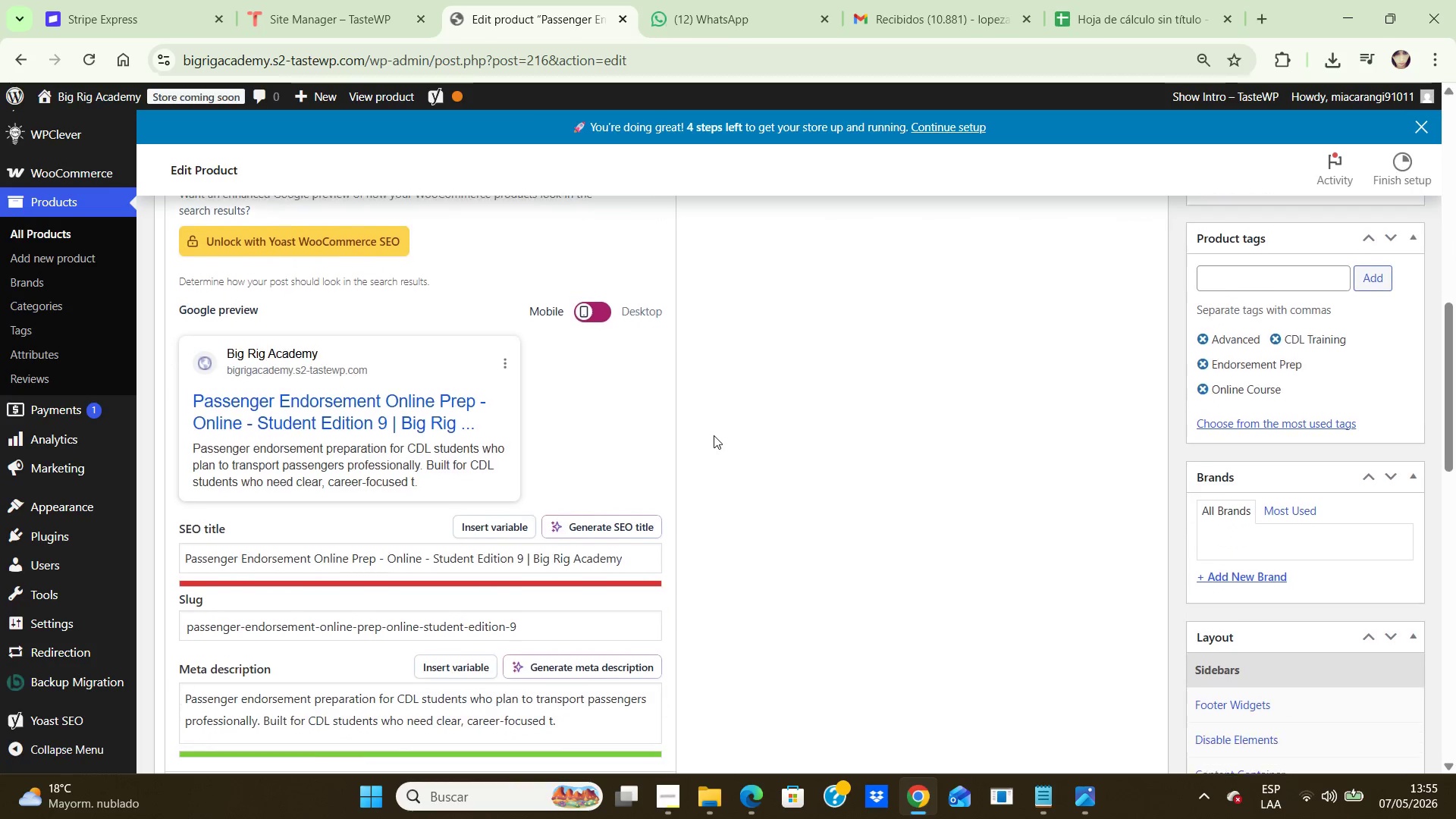 
key(ArrowDown)
 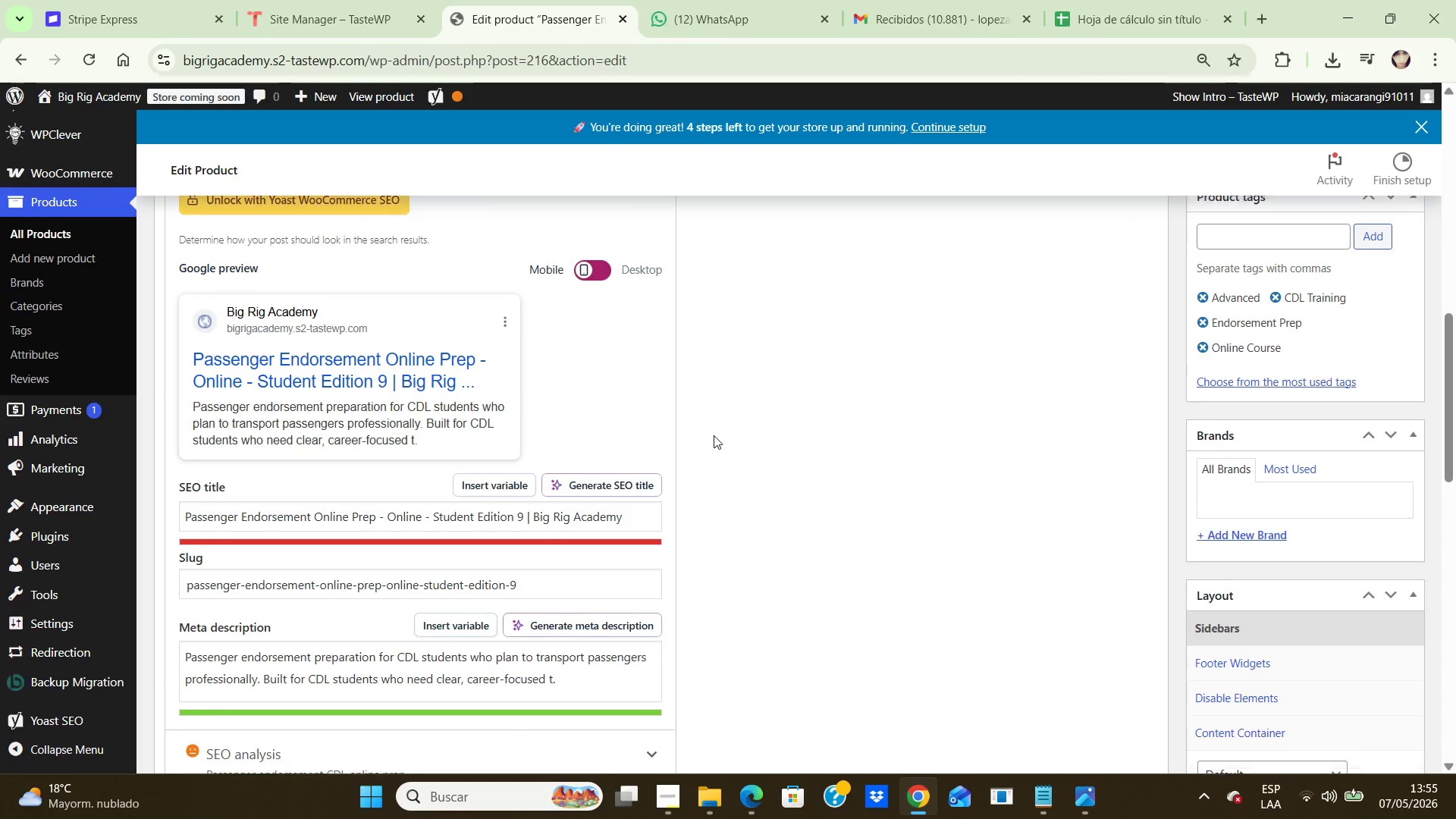 
key(ArrowDown)
 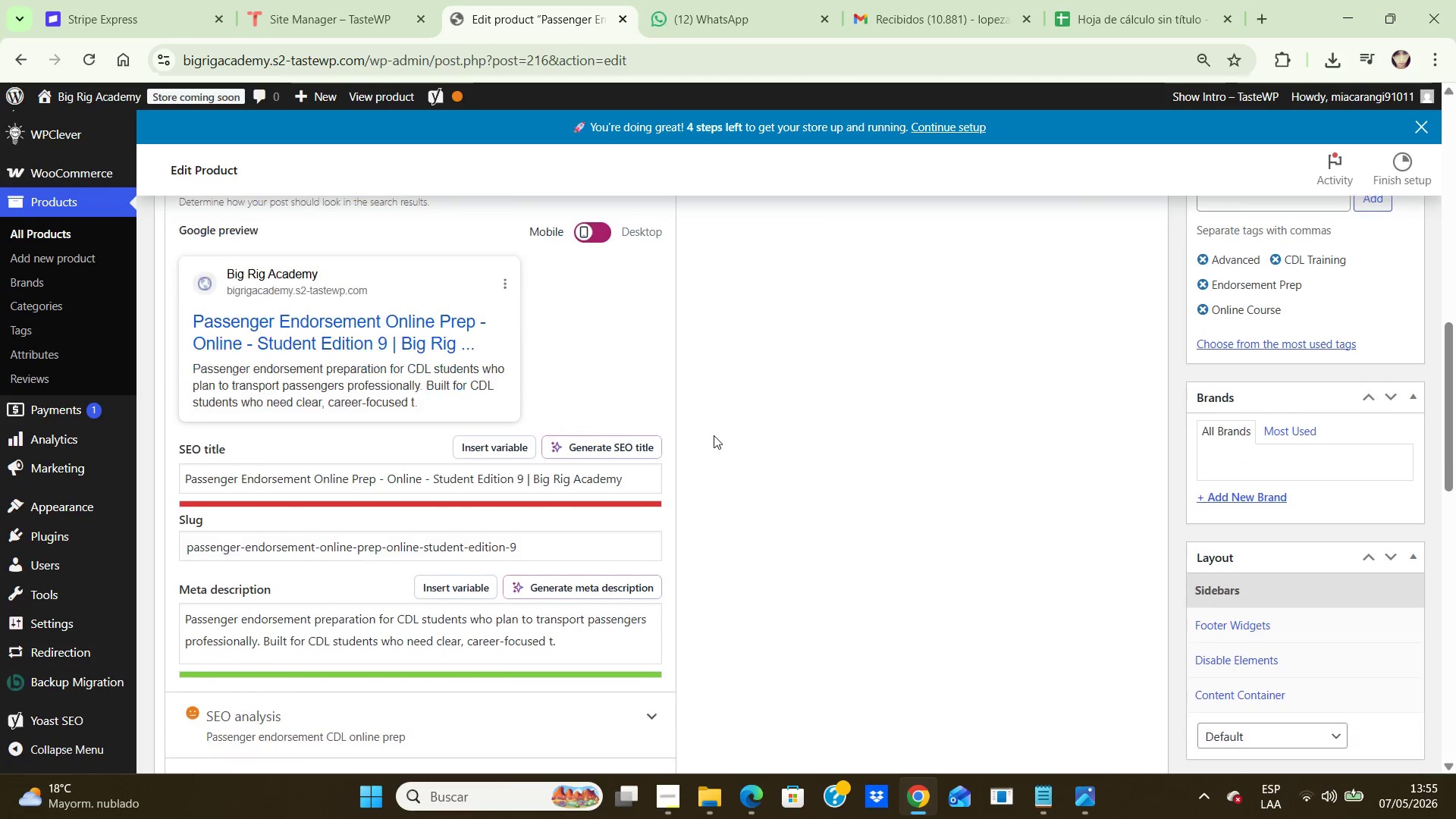 
key(ArrowDown)
 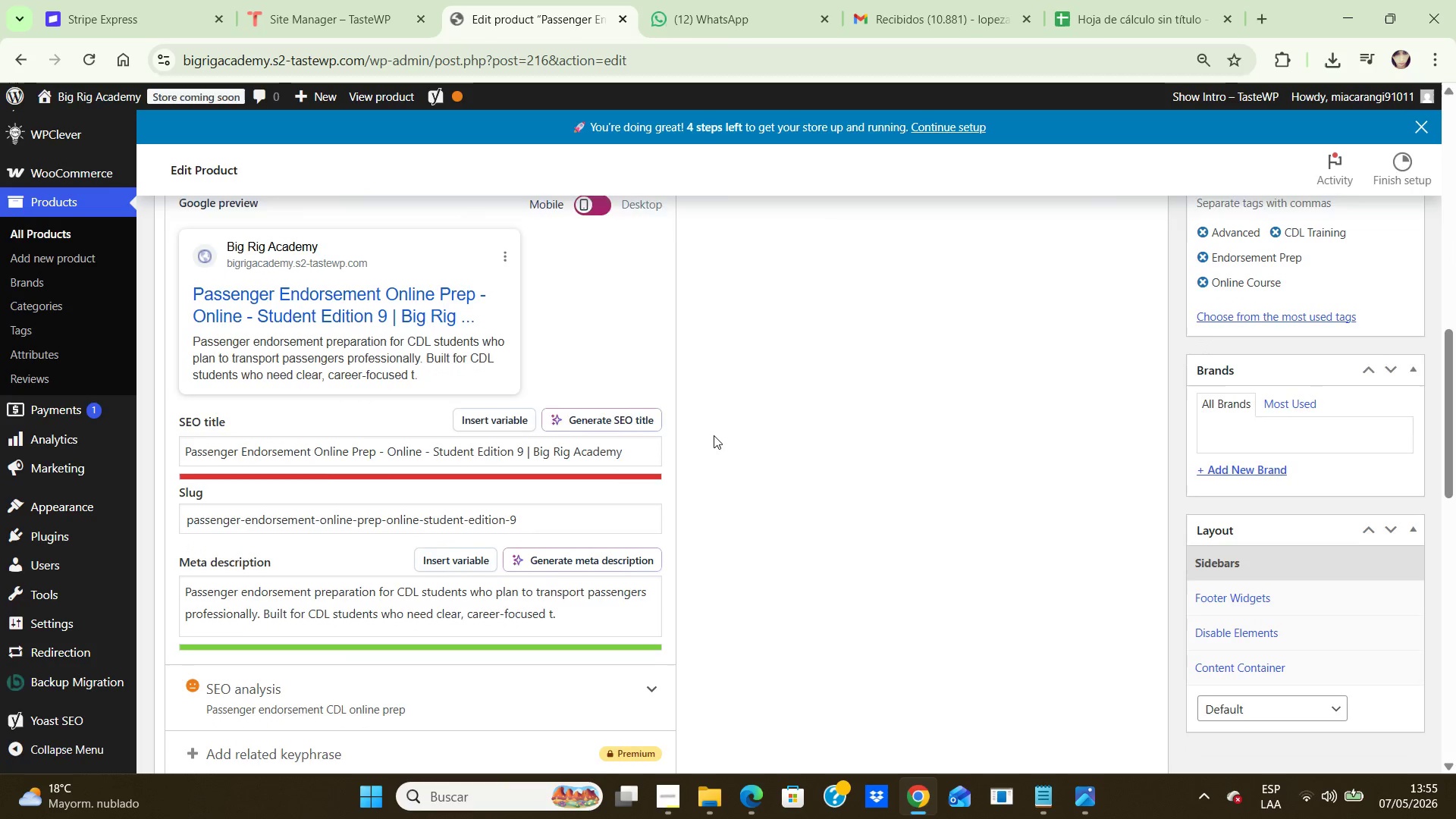 
key(ArrowDown)
 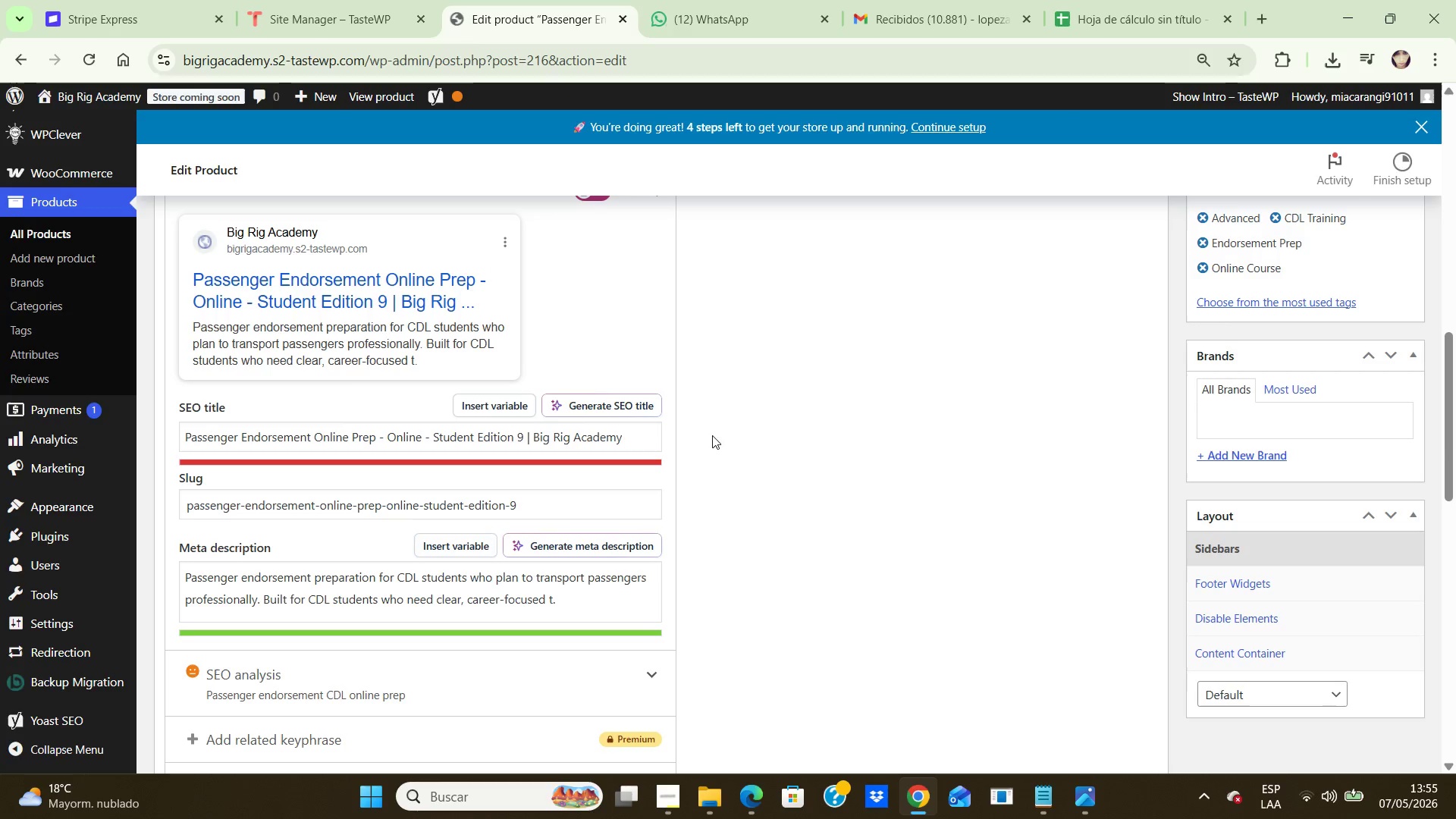 
wait(7.58)
 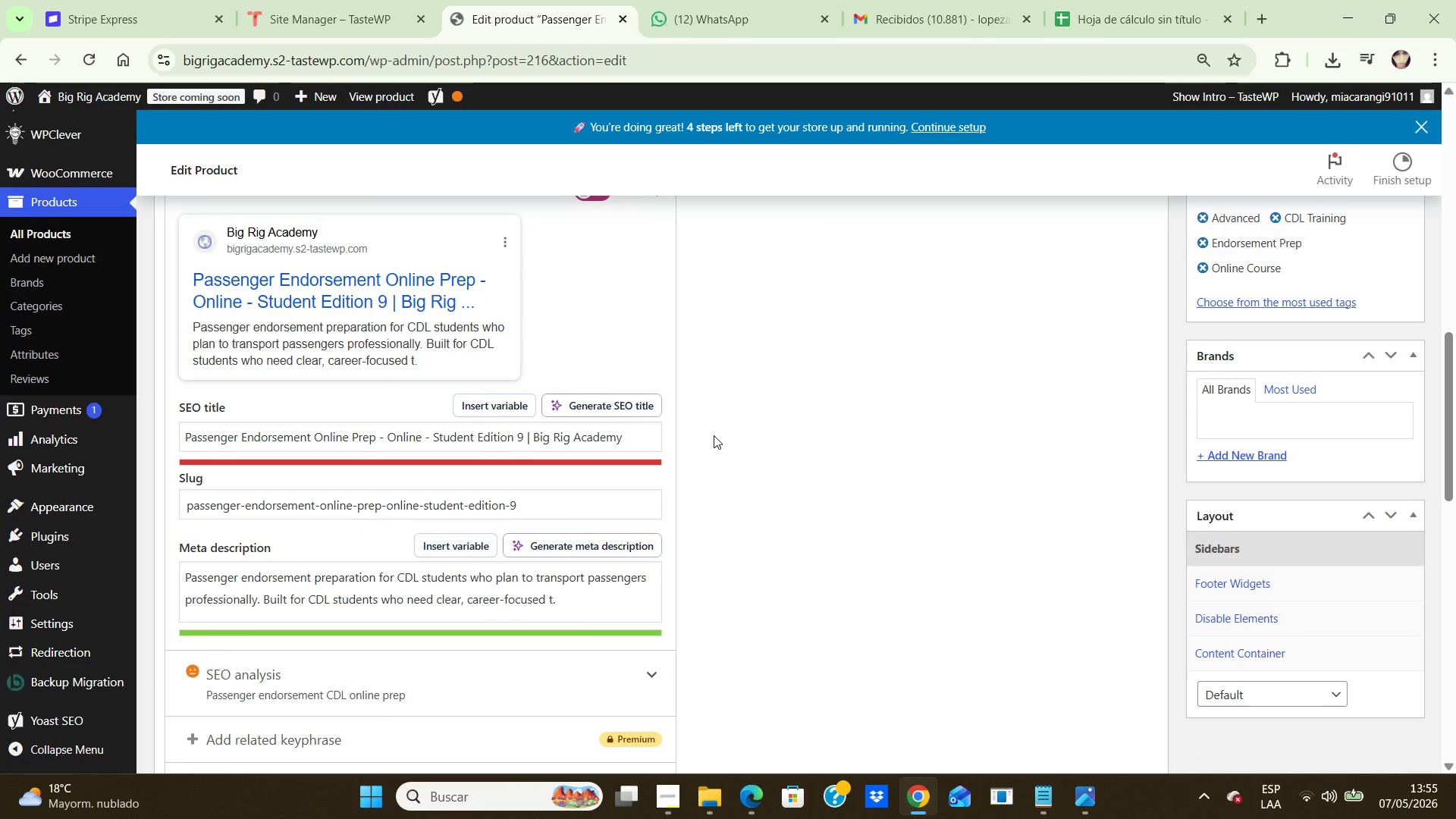 
left_click([623, 438])
 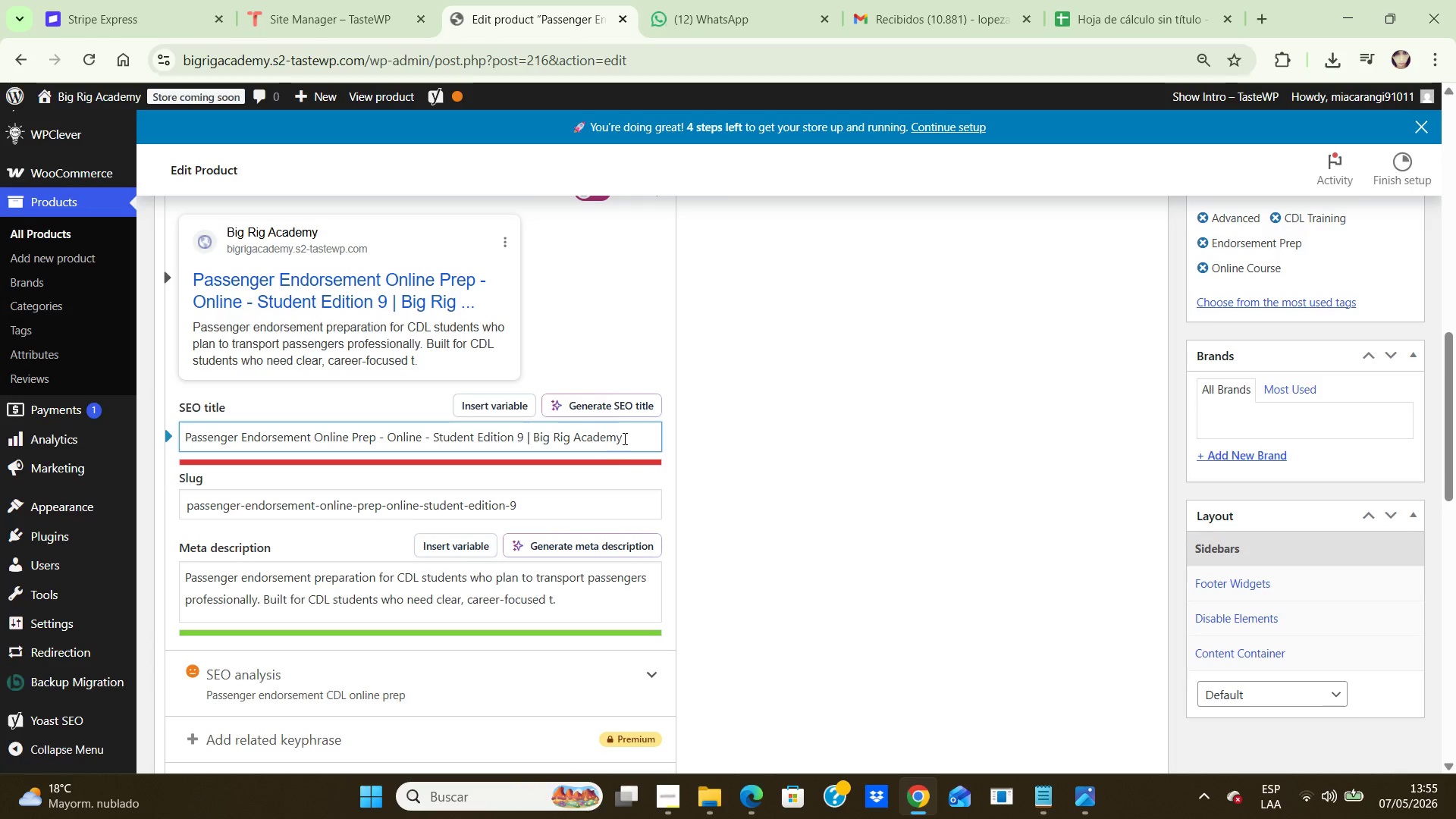 
key(Backspace)
 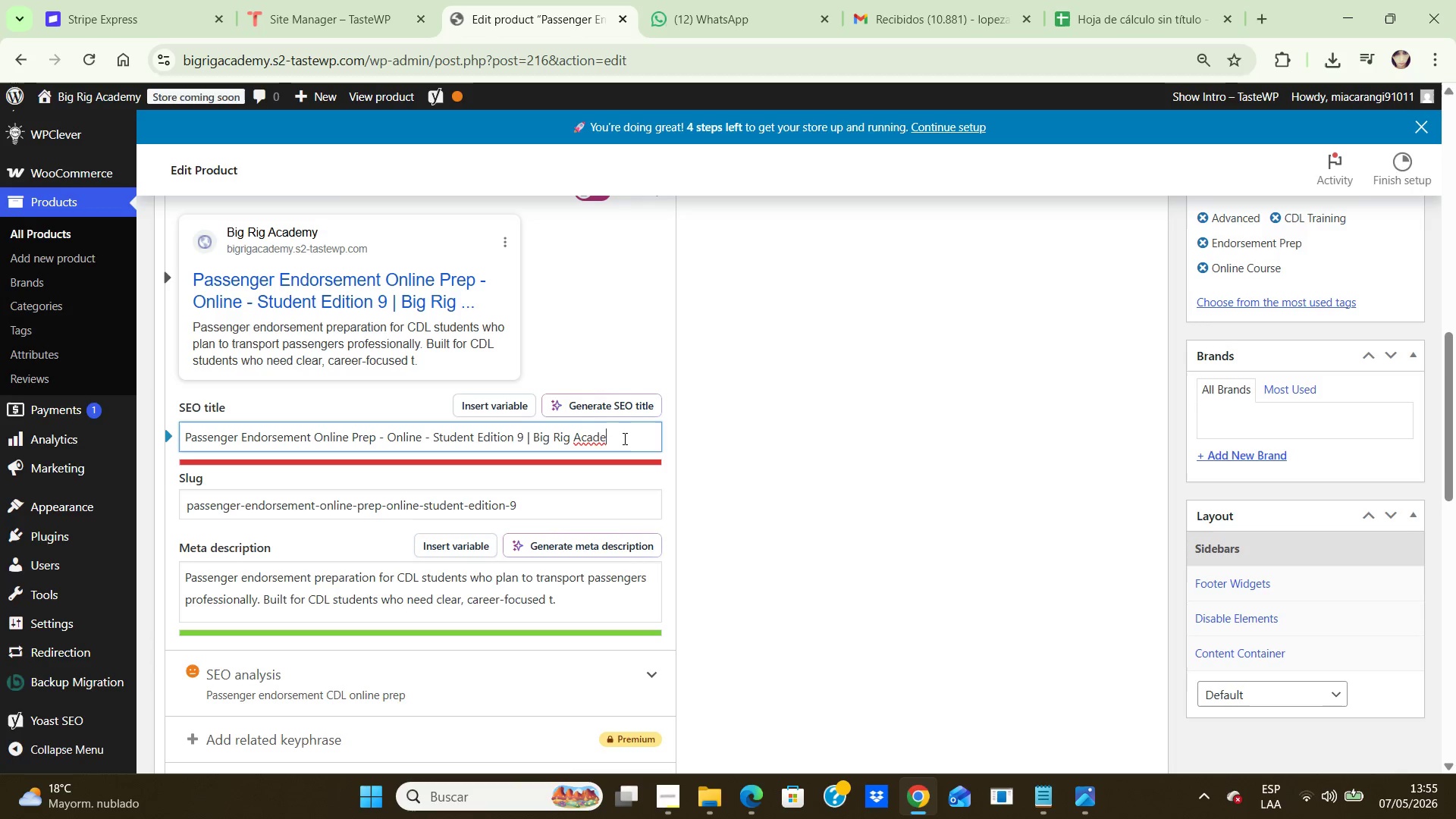 
key(Backspace)
 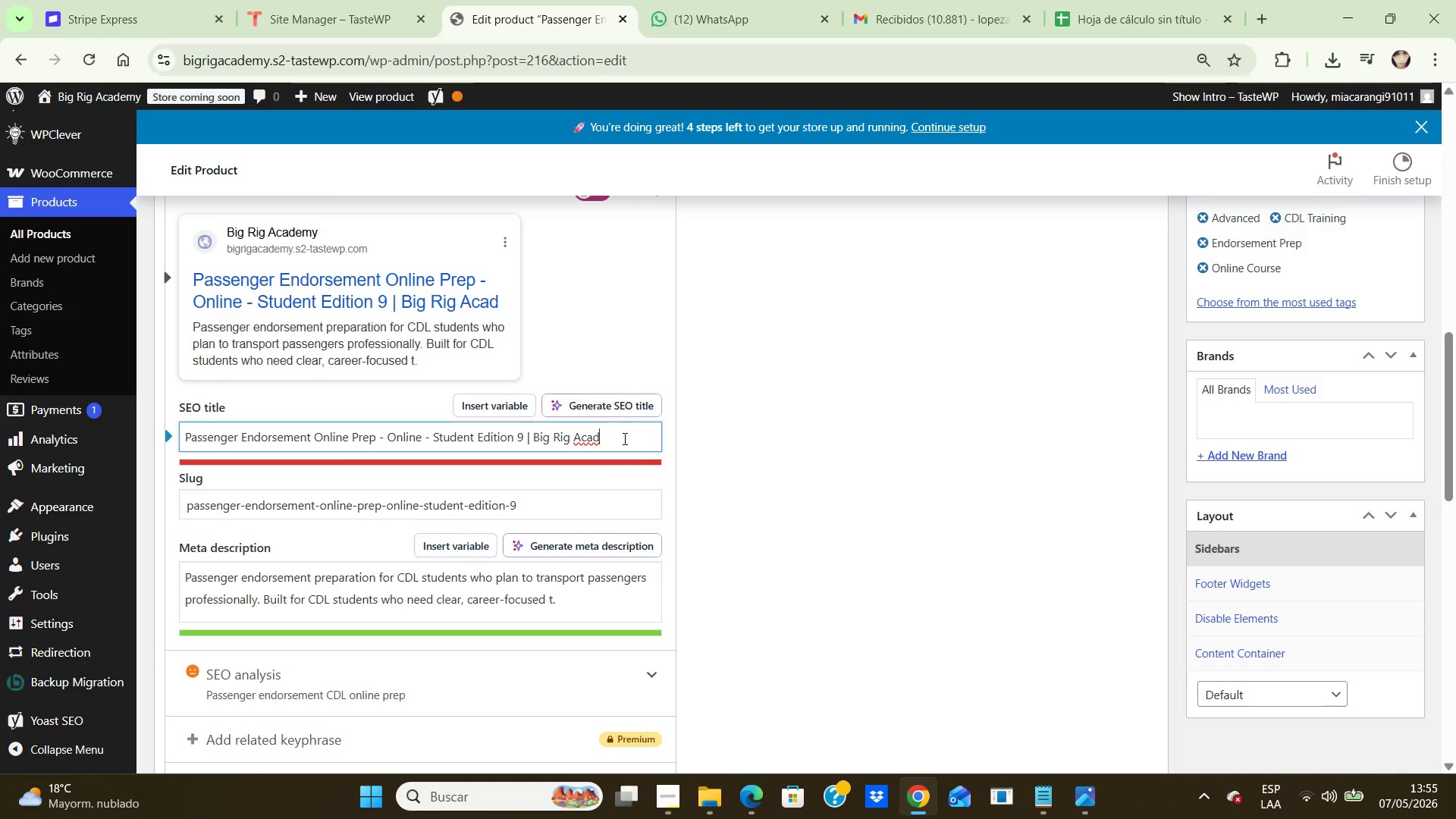 
key(Backspace)
 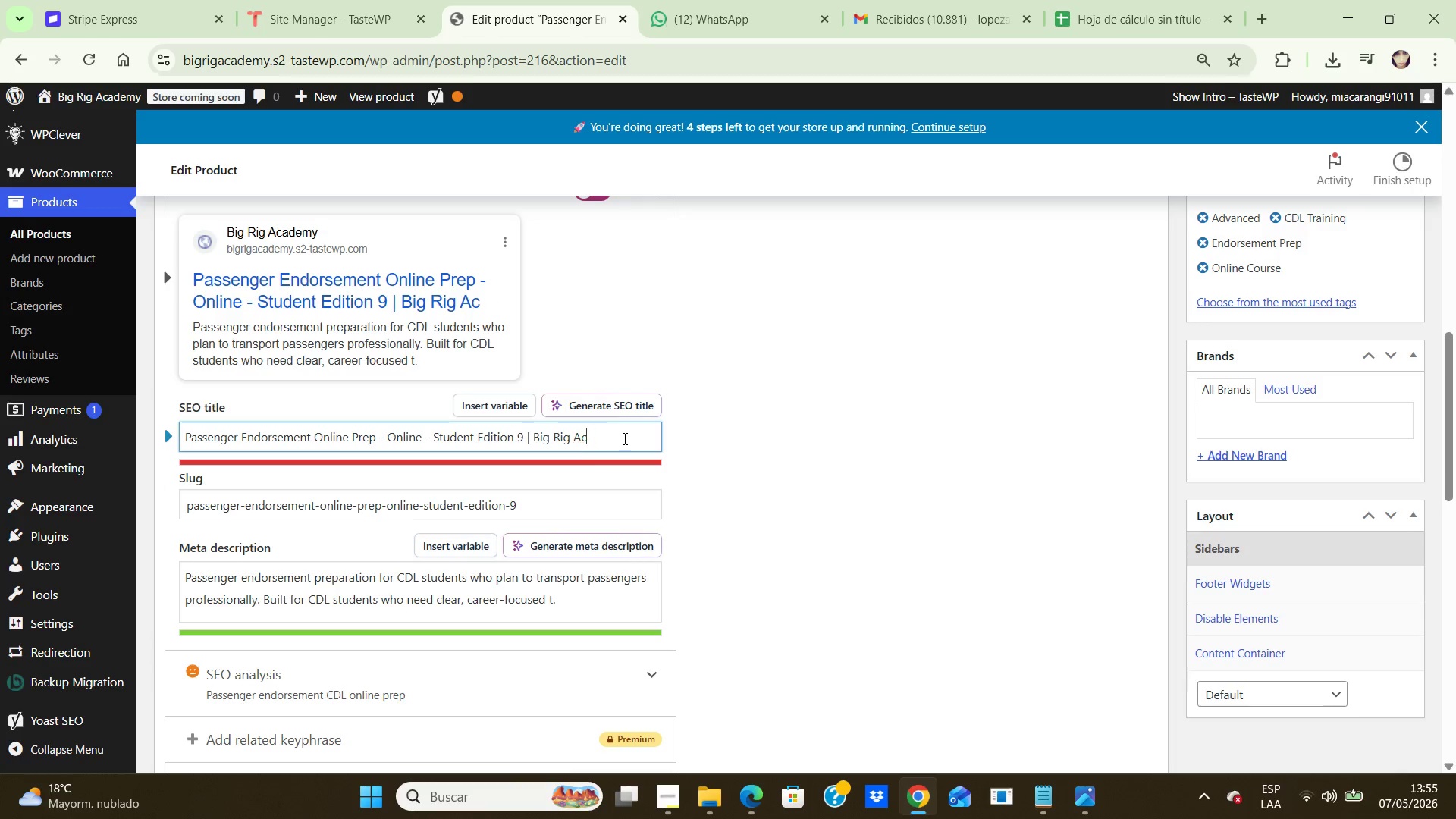 
key(Backspace)
 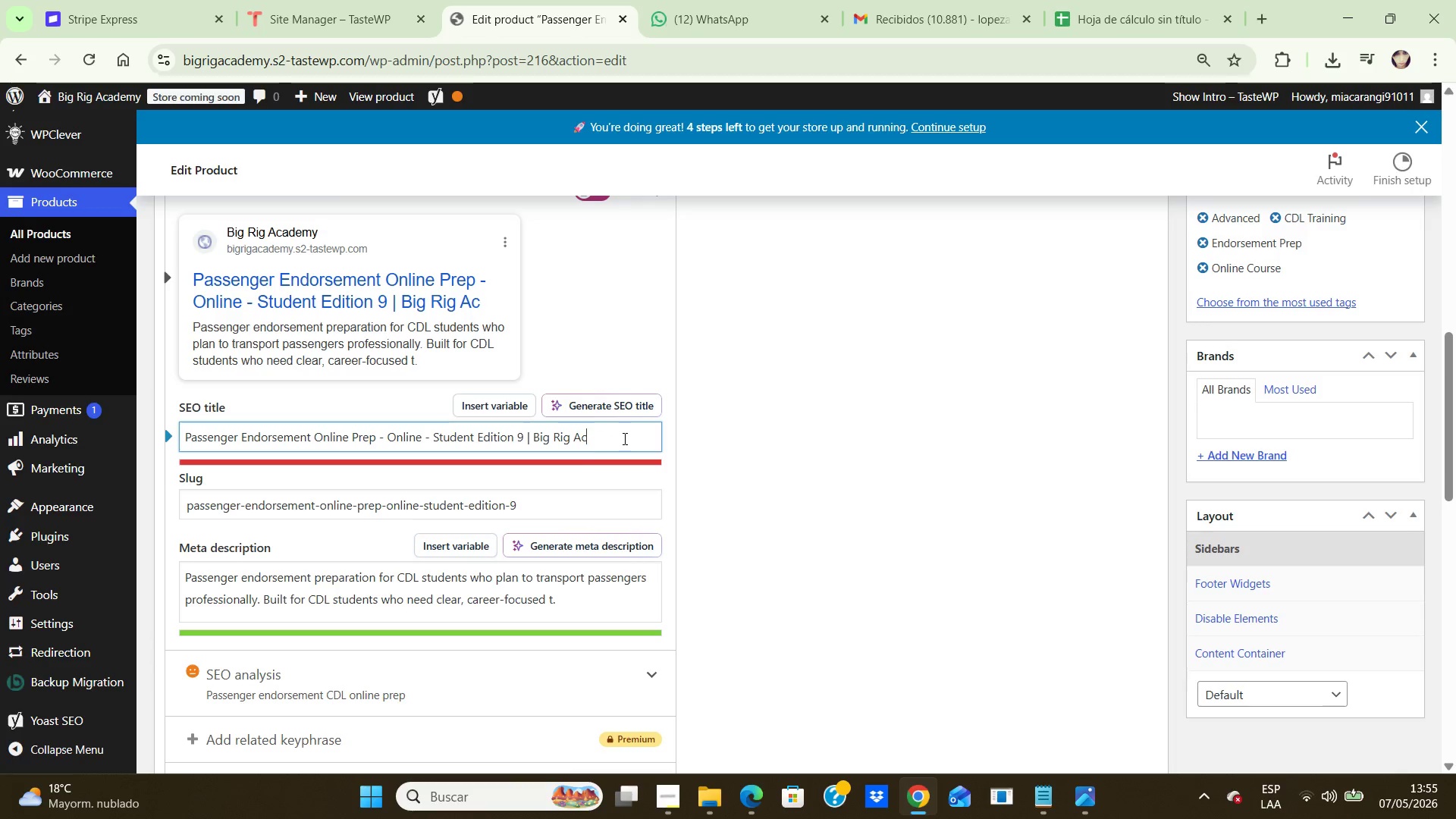 
key(Backspace)
 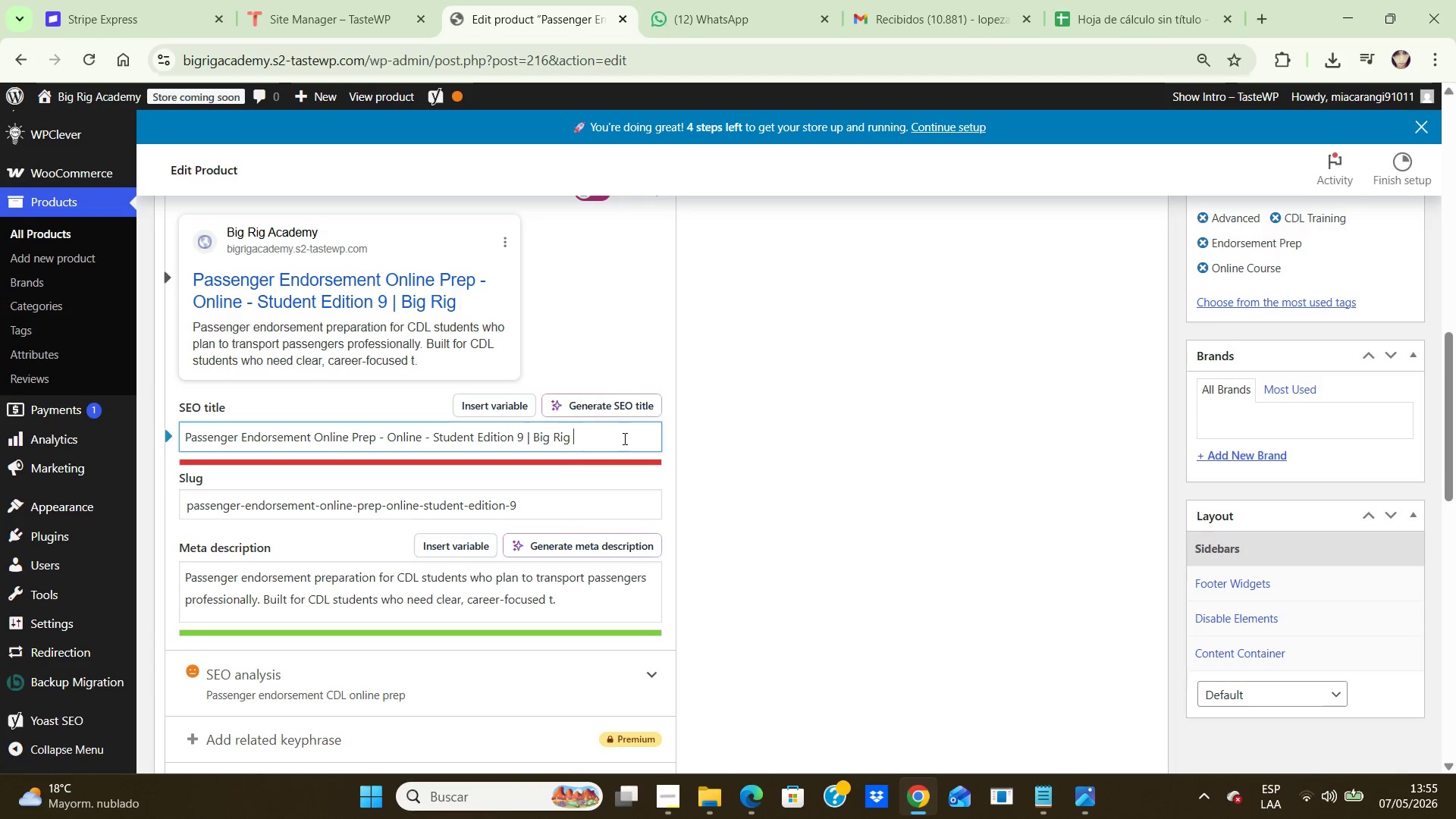 
key(Backspace)
 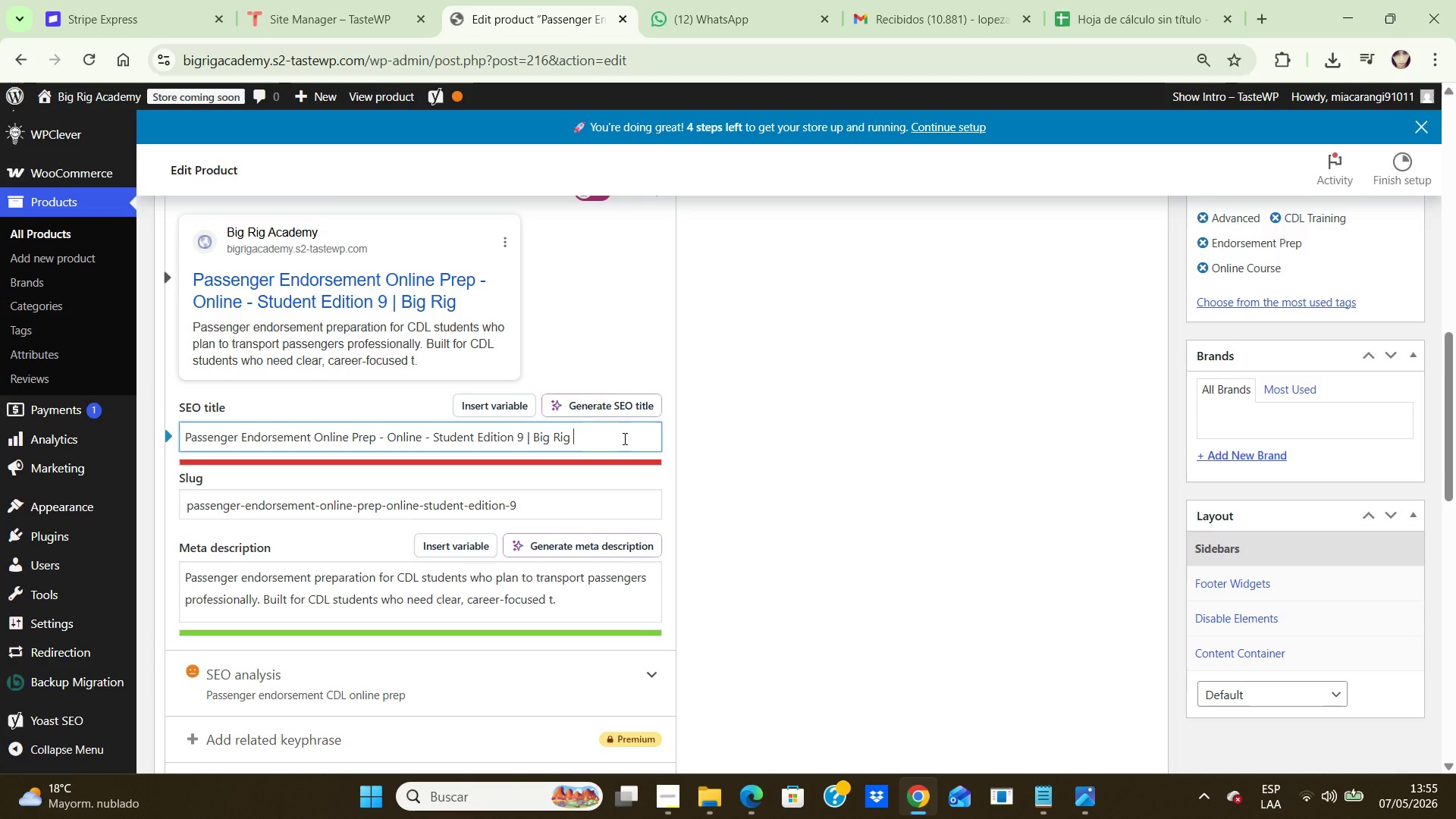 
key(Backspace)
 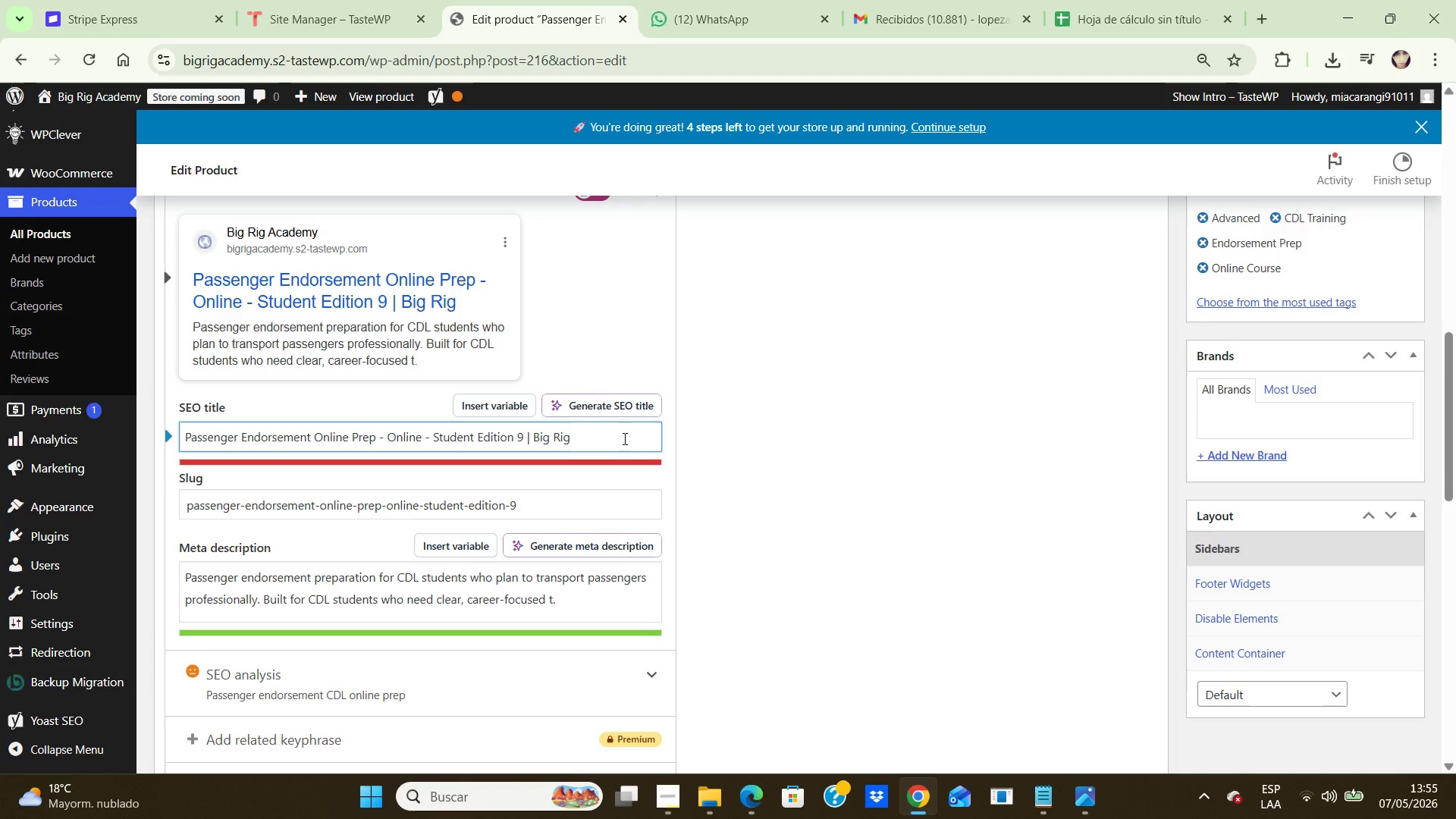 
hold_key(key=Backspace, duration=1.01)
 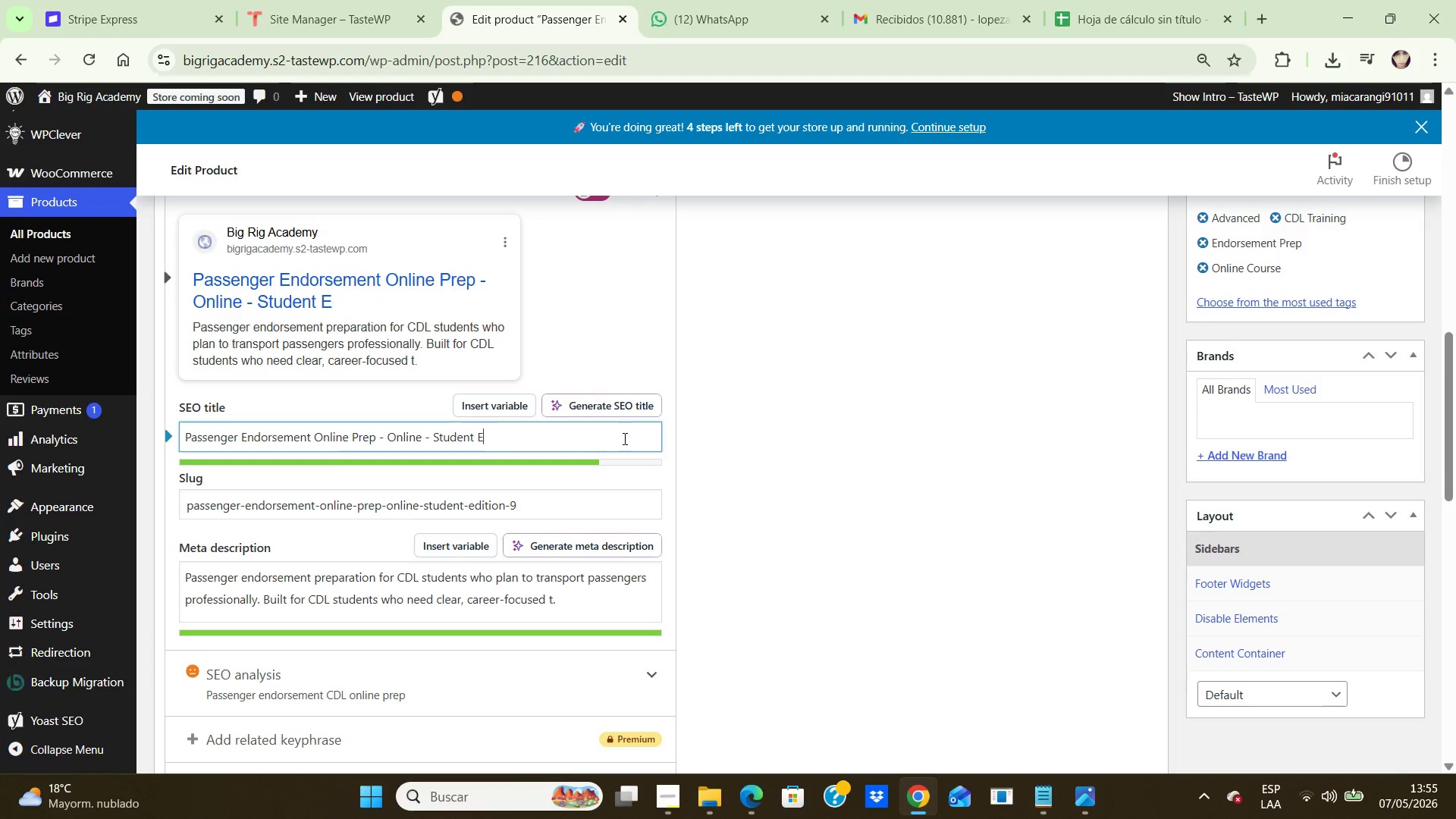 
key(Backspace)
 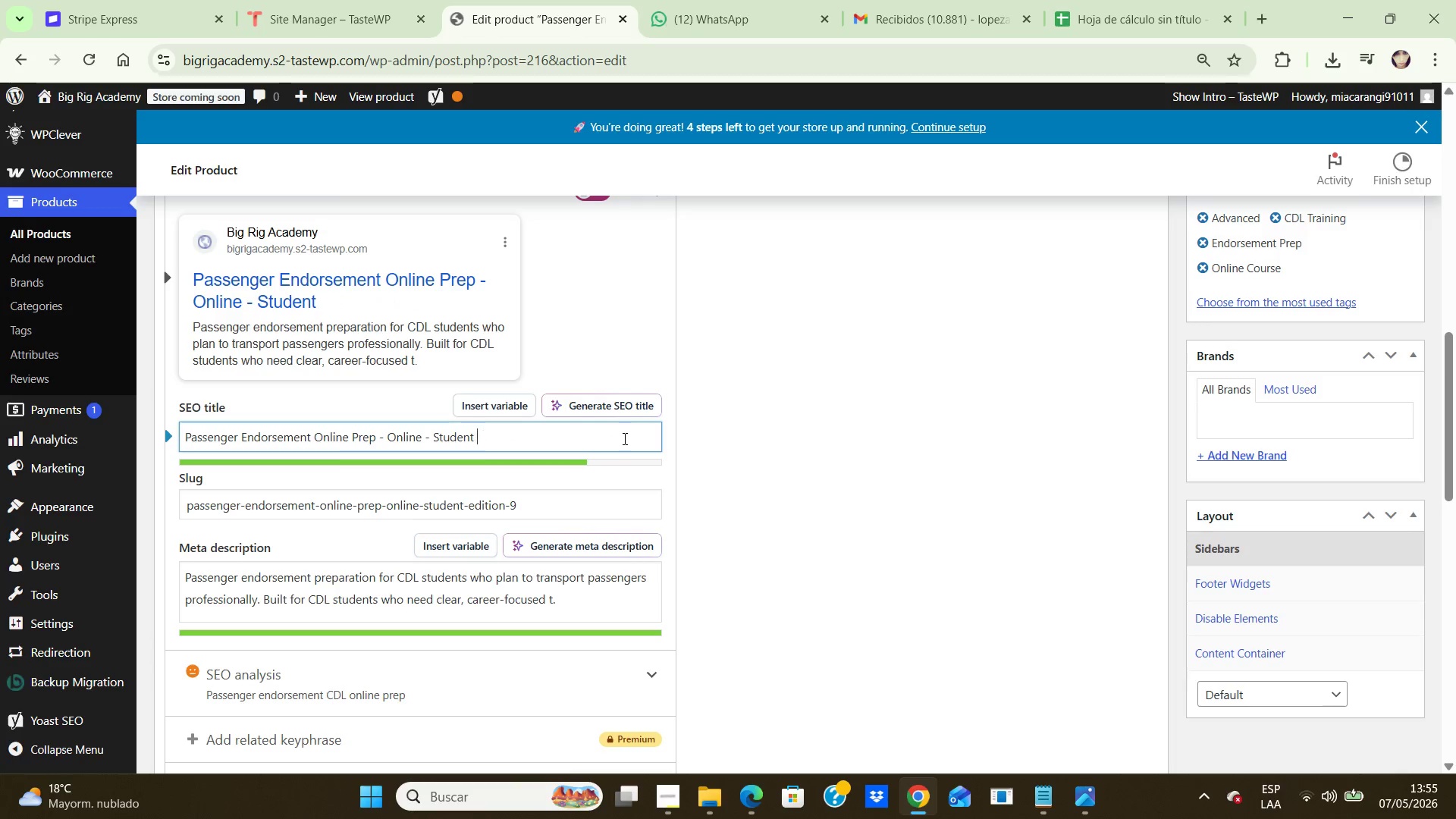 
key(Backspace)
 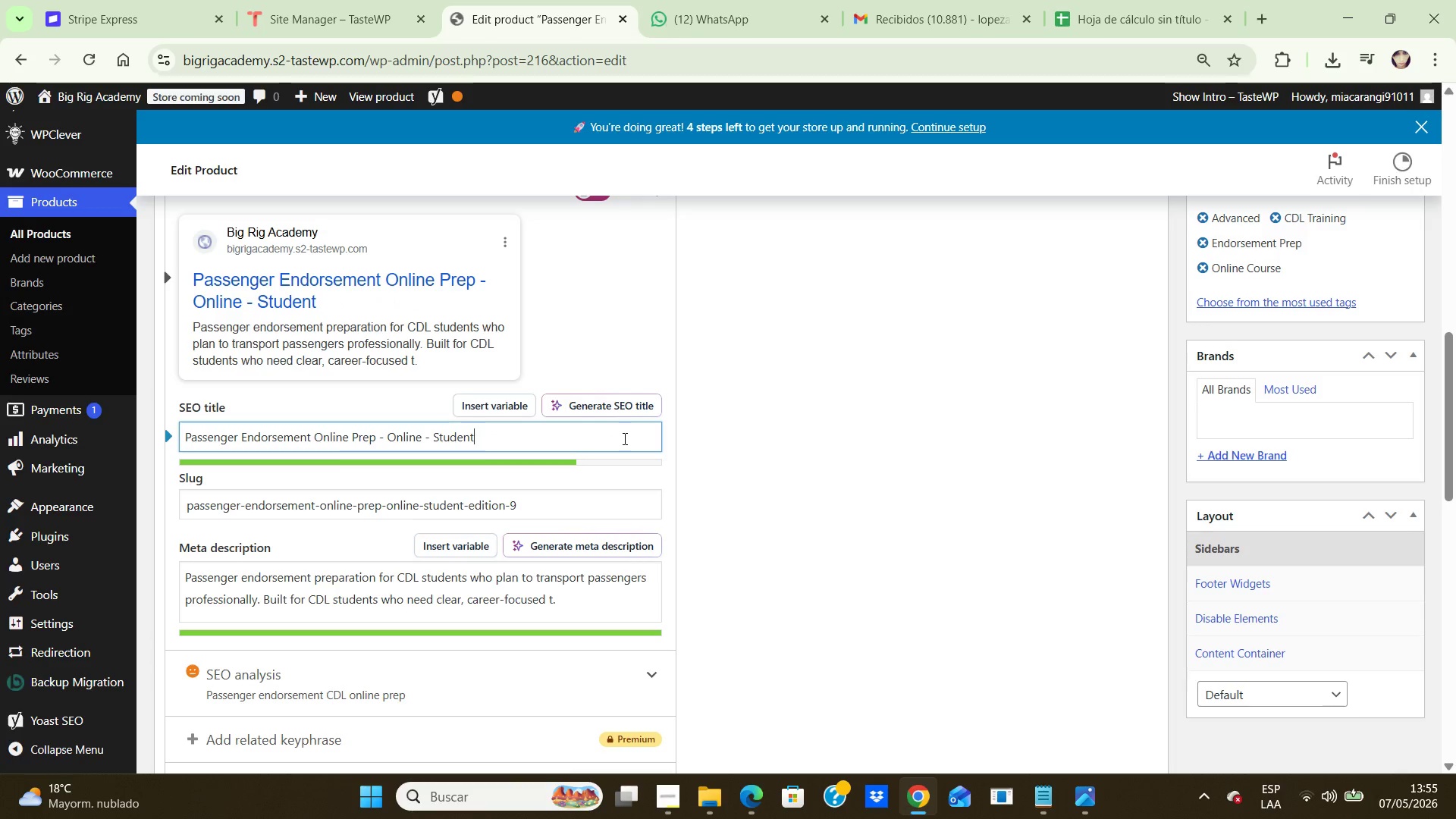 
key(Backspace)
 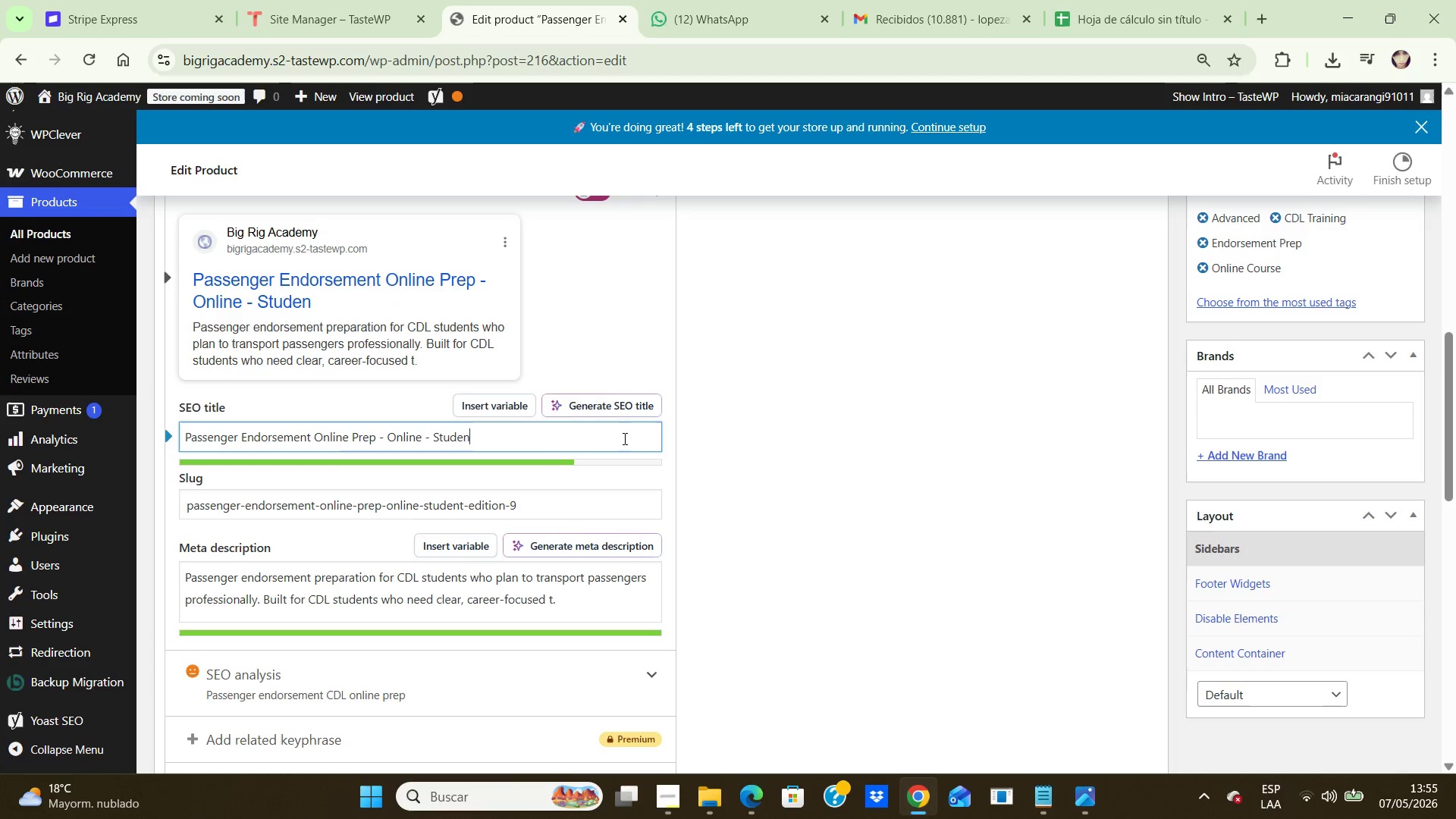 
key(Backspace)
 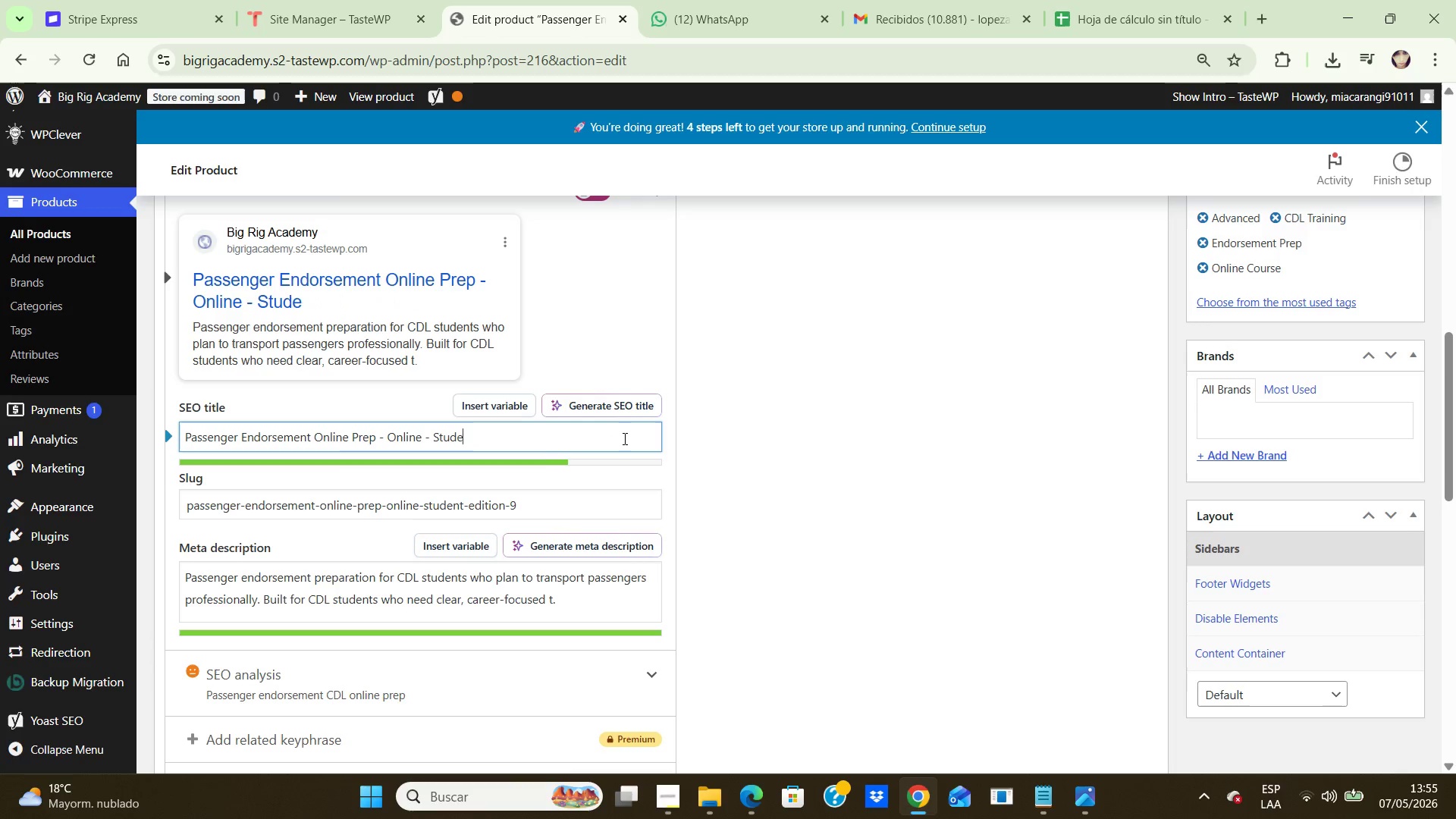 
key(Backspace)
 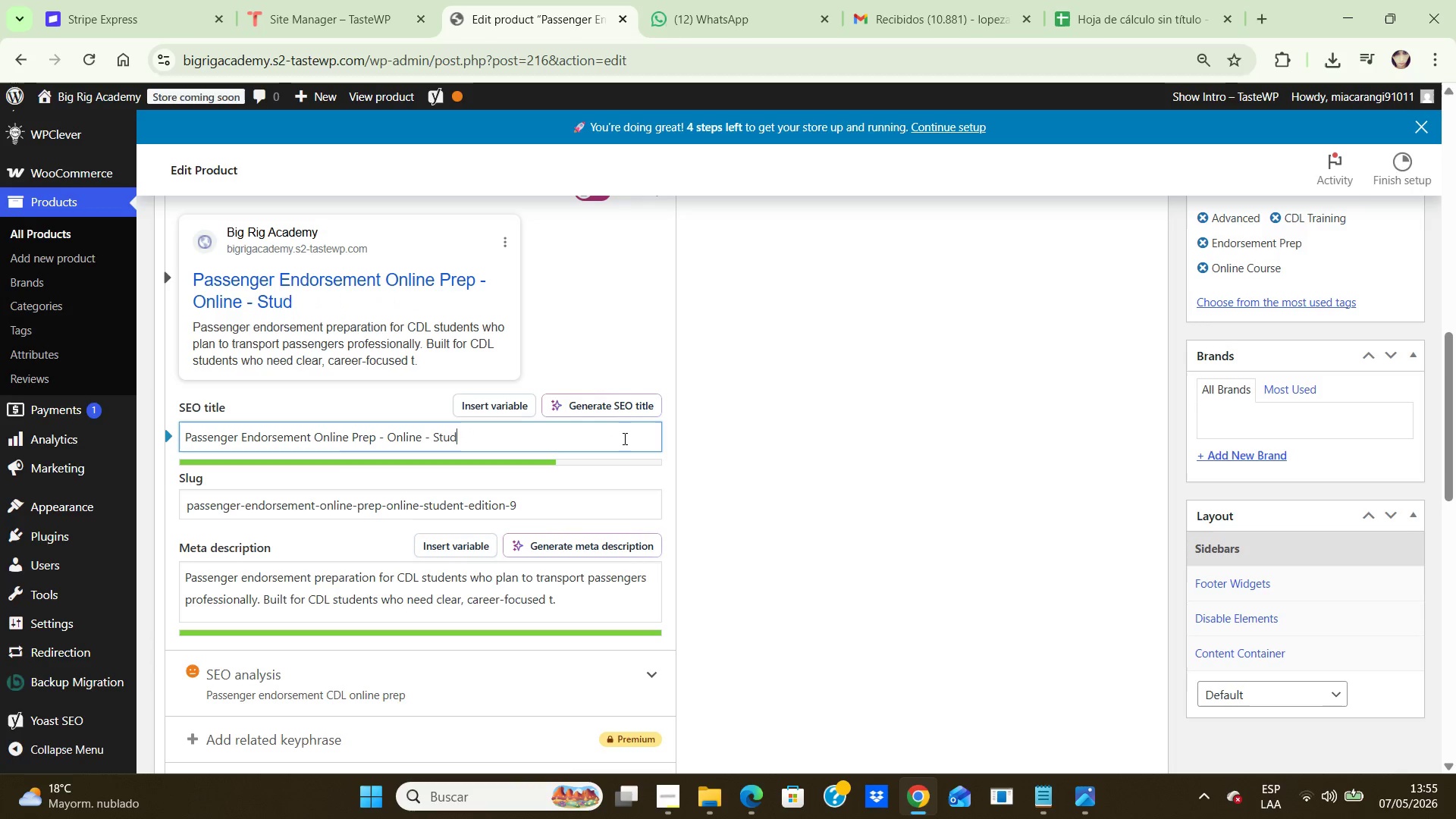 
key(Backspace)
 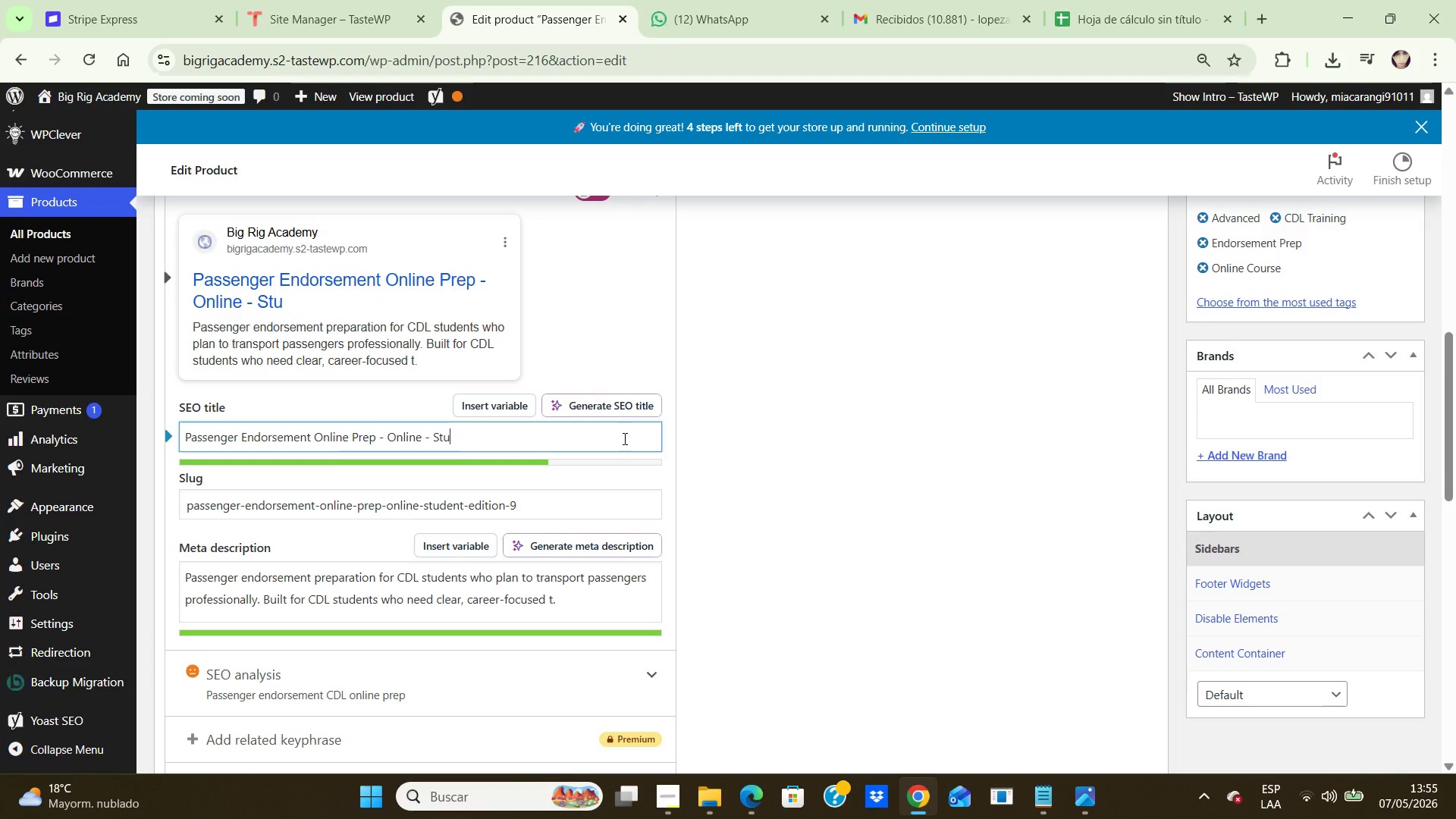 
key(Backspace)
 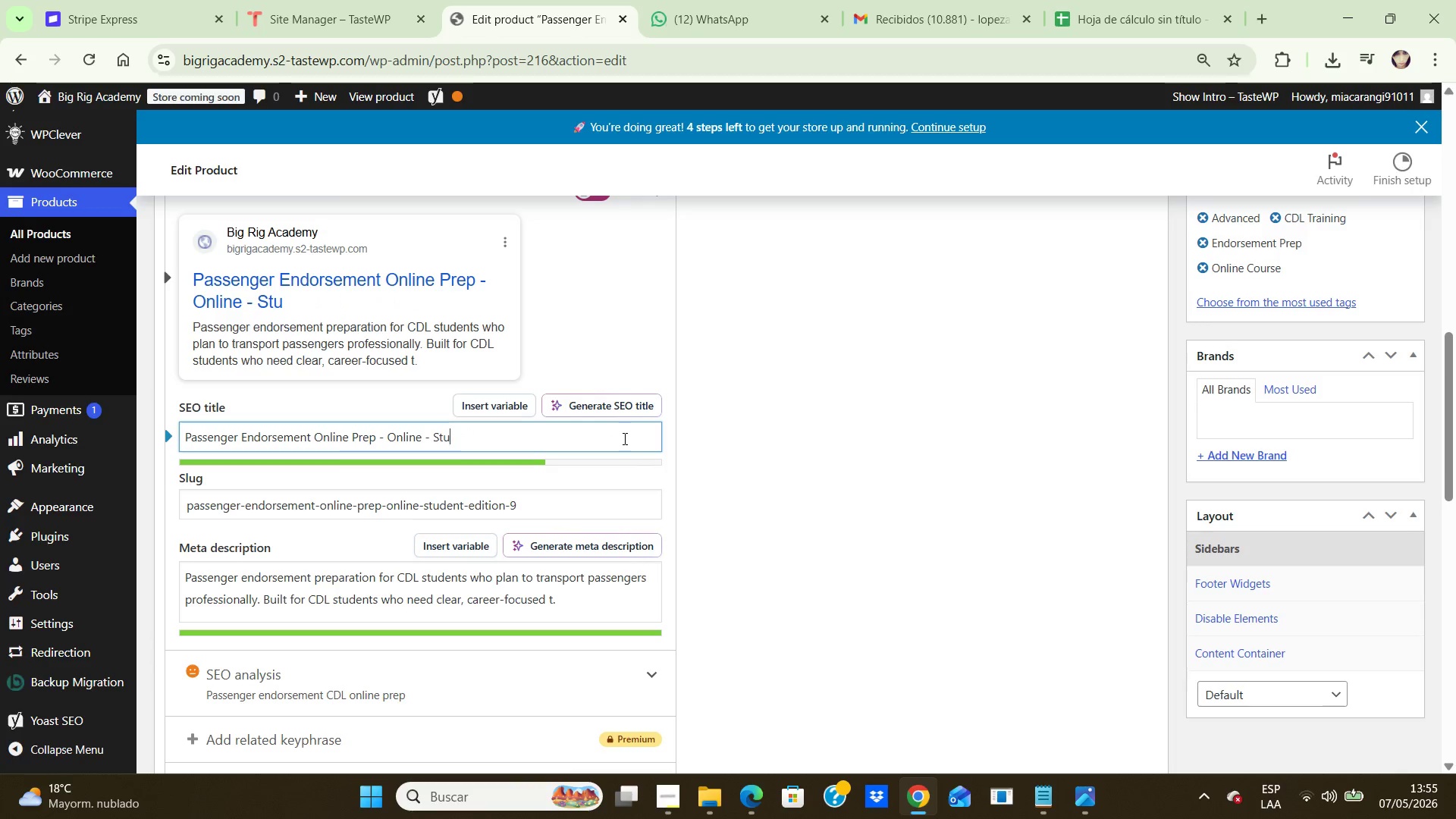 
key(Backspace)
 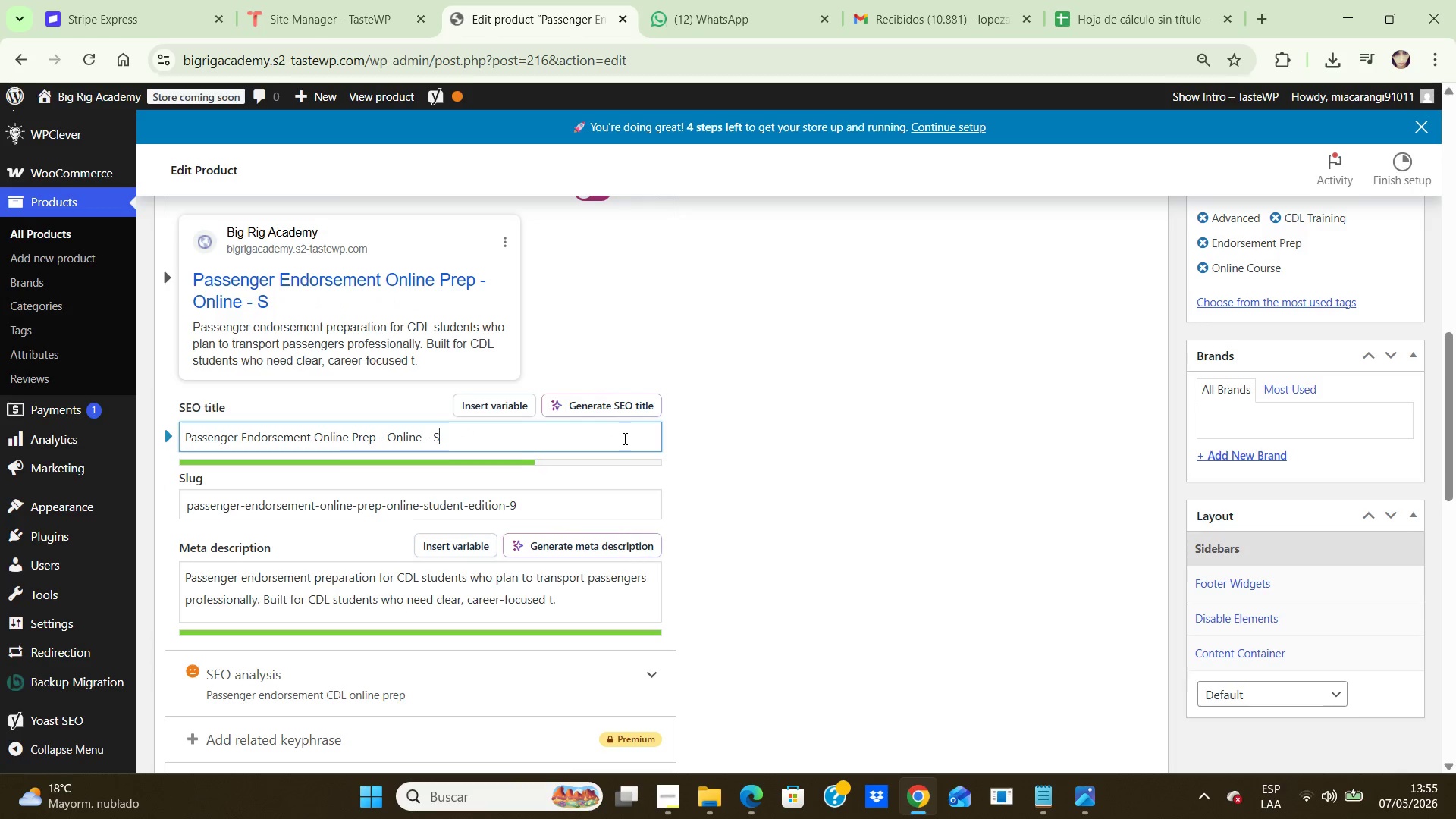 
key(Backspace)
 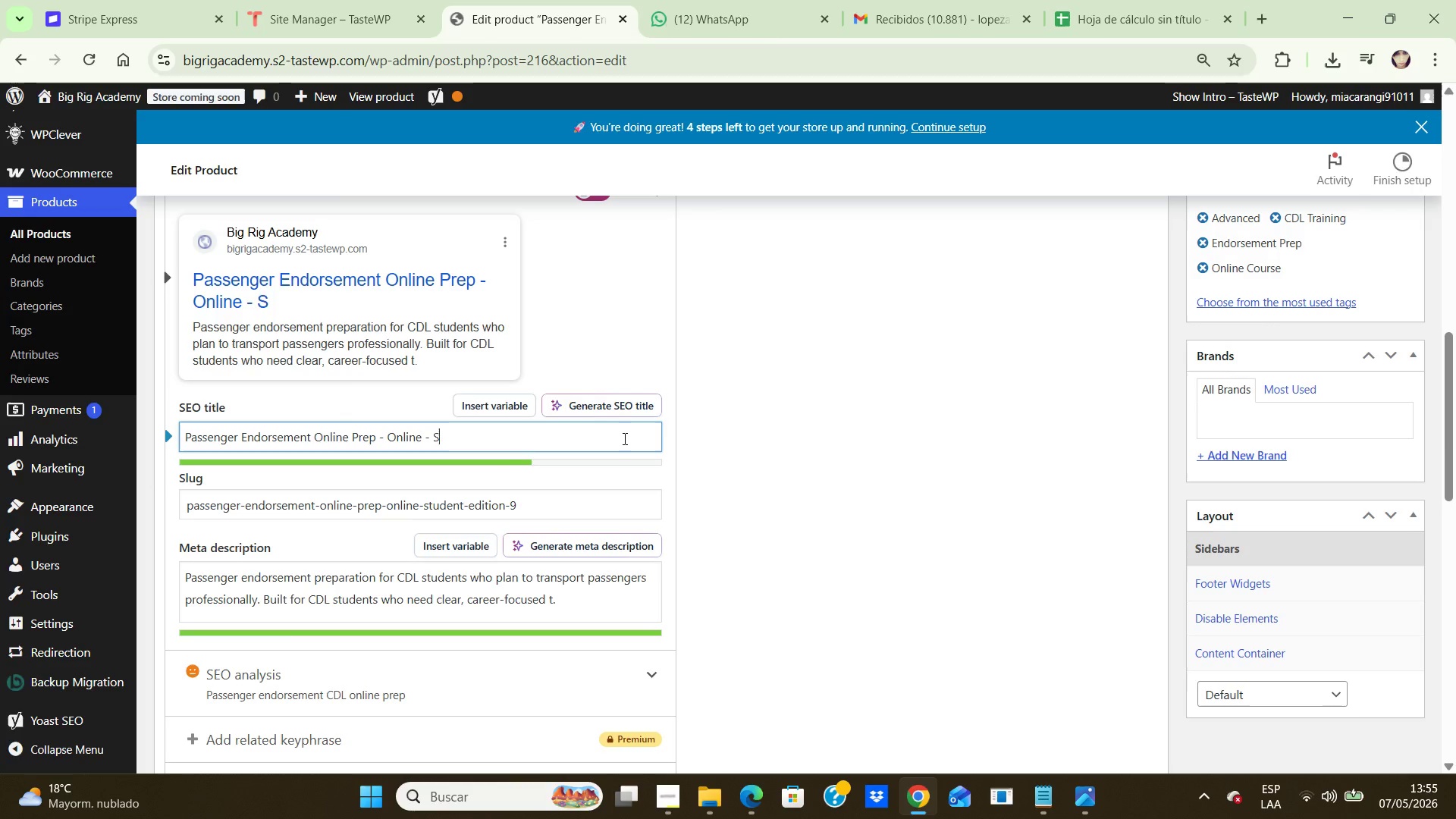 
key(Backspace)
 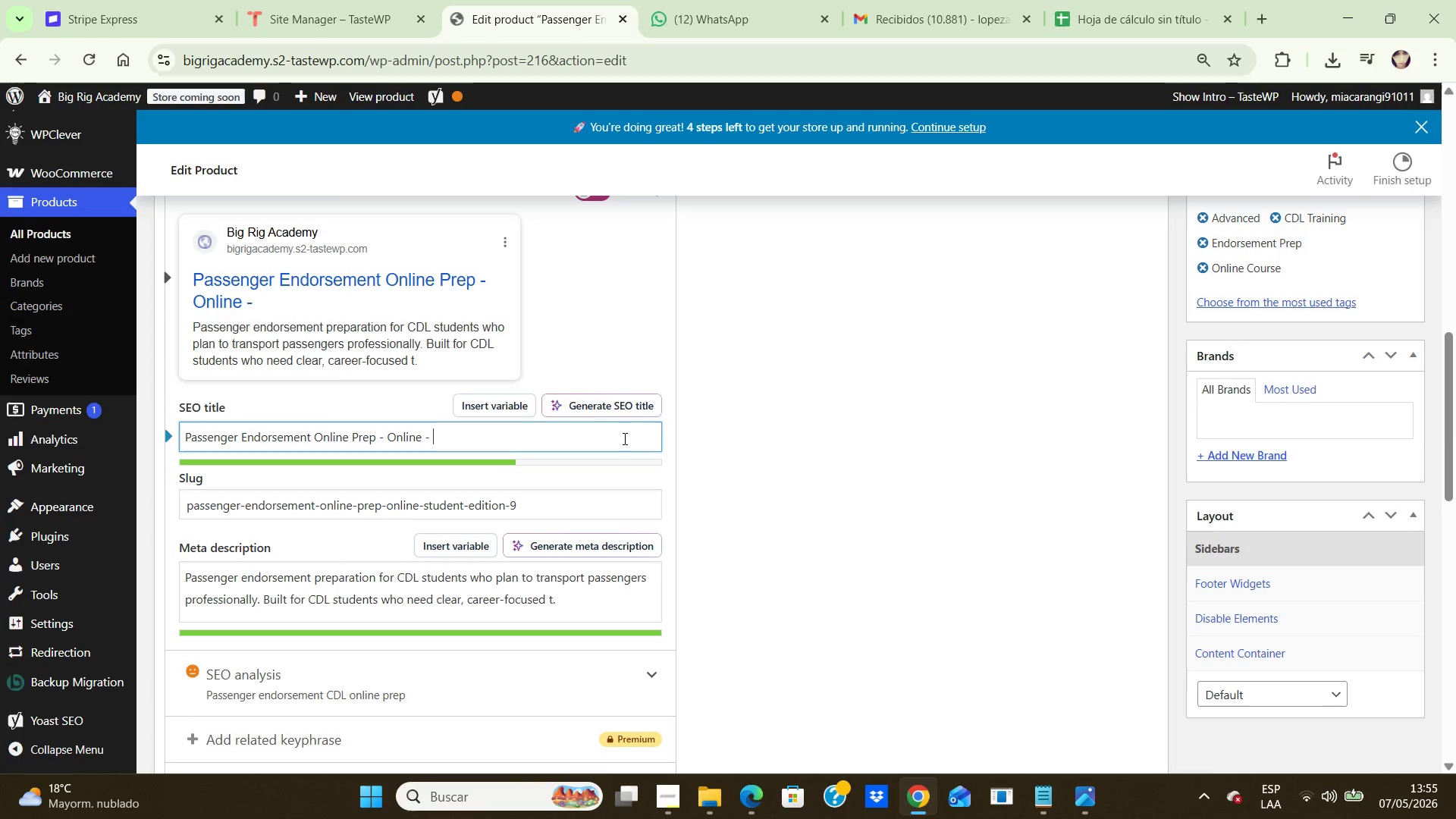 
key(Backspace)
 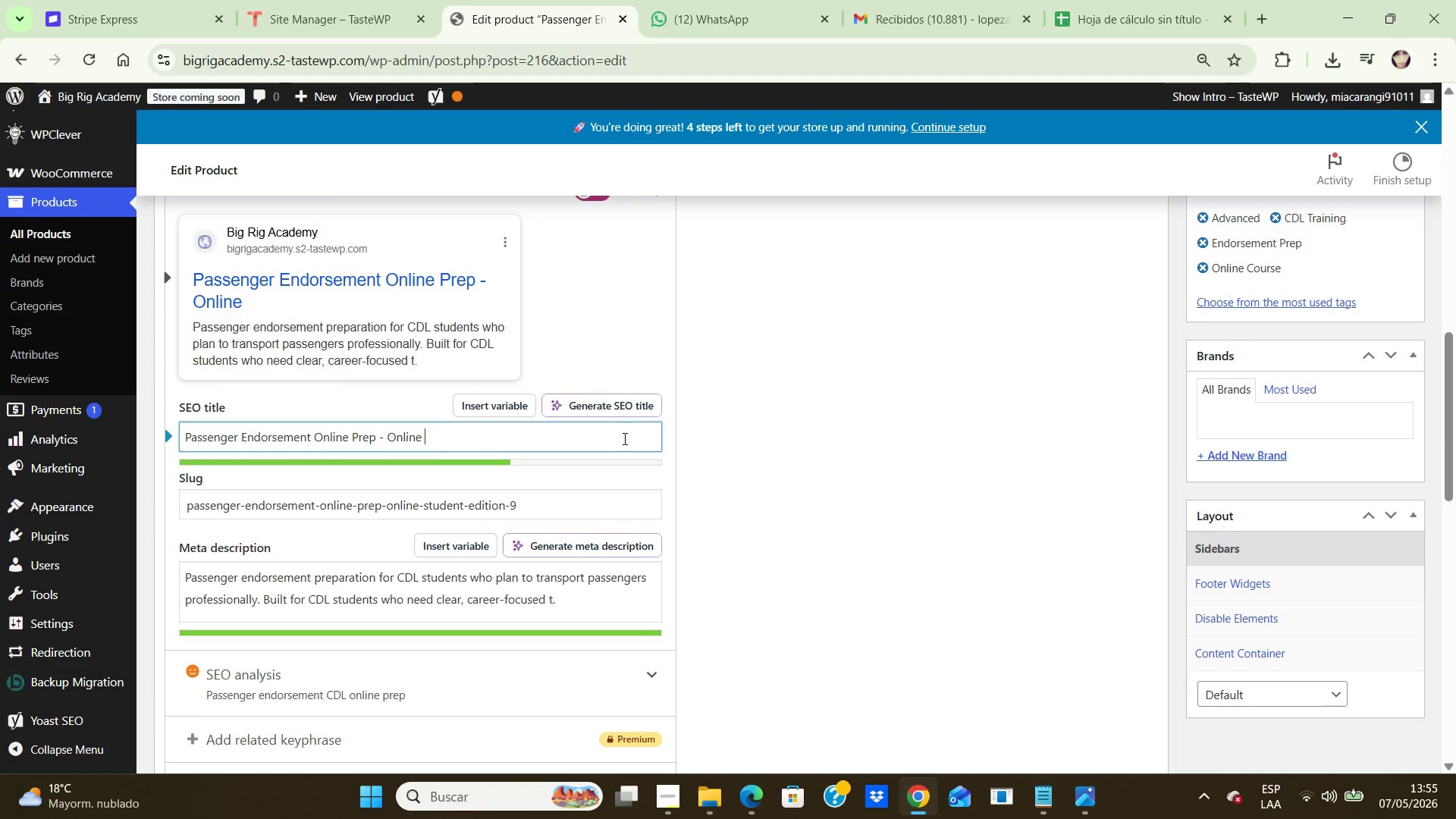 
key(Backspace)
 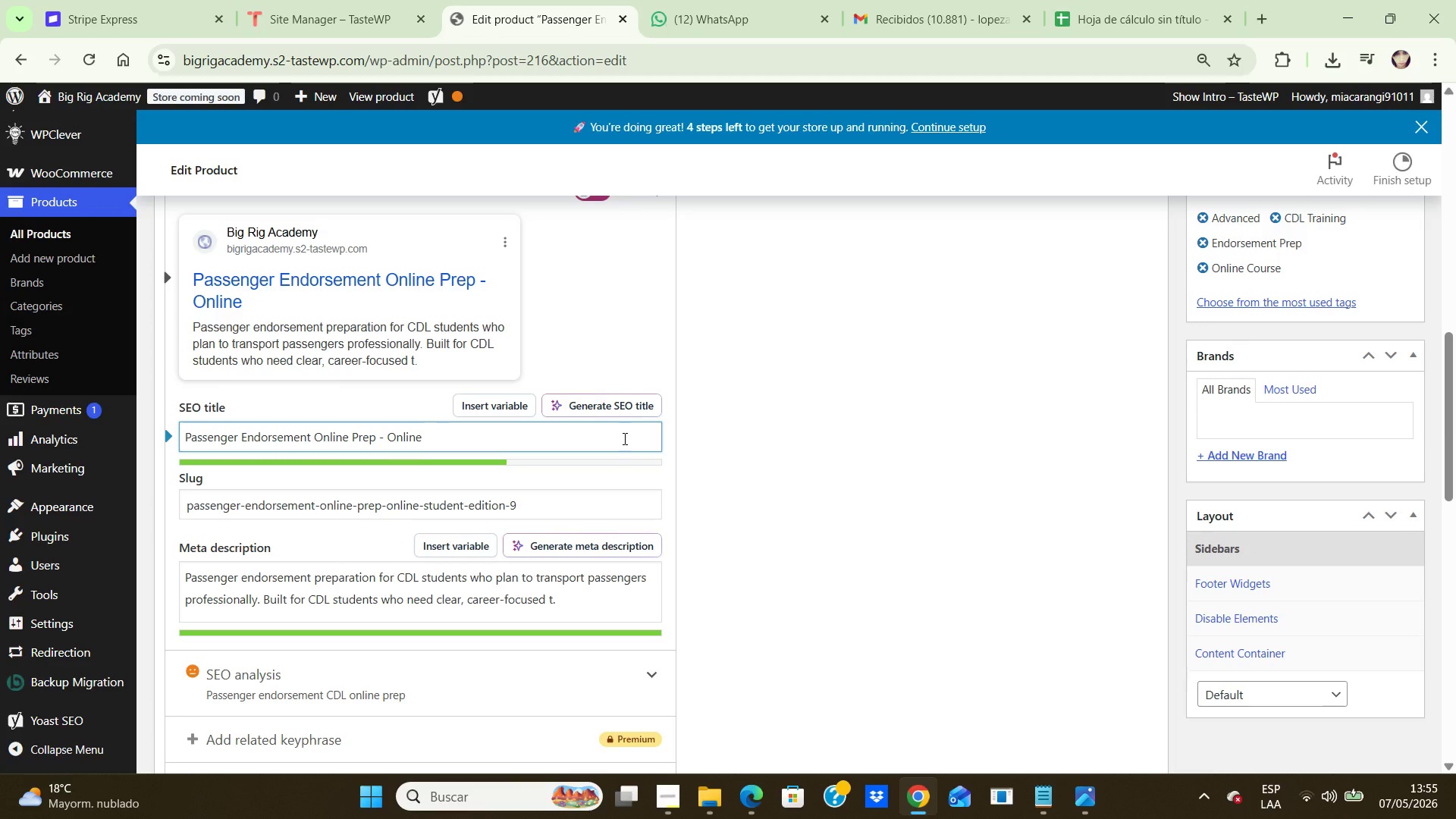 
wait(8.88)
 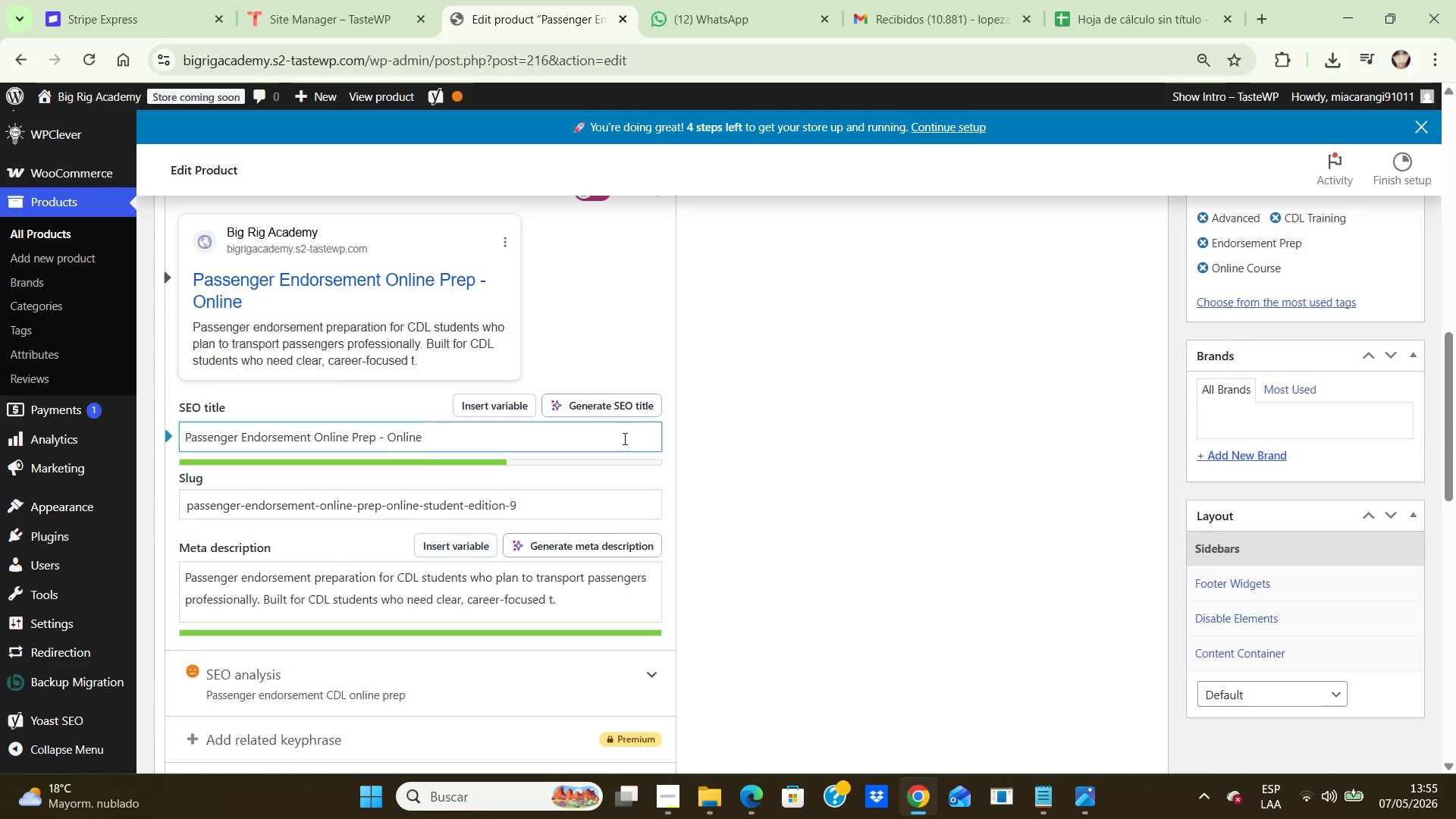 
key(Backspace)
key(Backspace)
key(Backspace)
key(Backspace)
key(Backspace)
key(Backspace)
key(Backspace)
key(Backspace)
key(Backspace)
type(Course \ Big Rig Academy)
 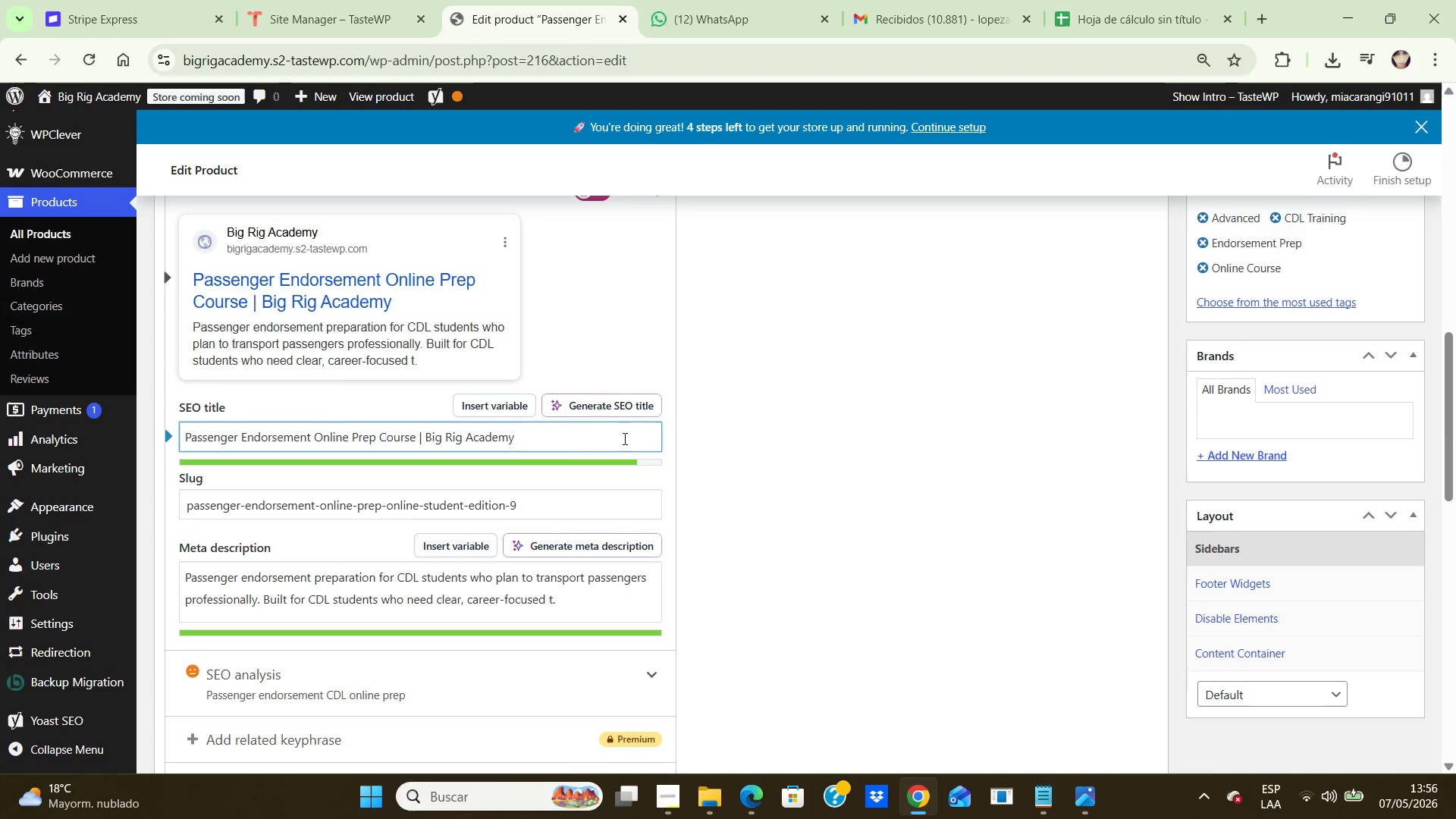 
wait(6.55)
 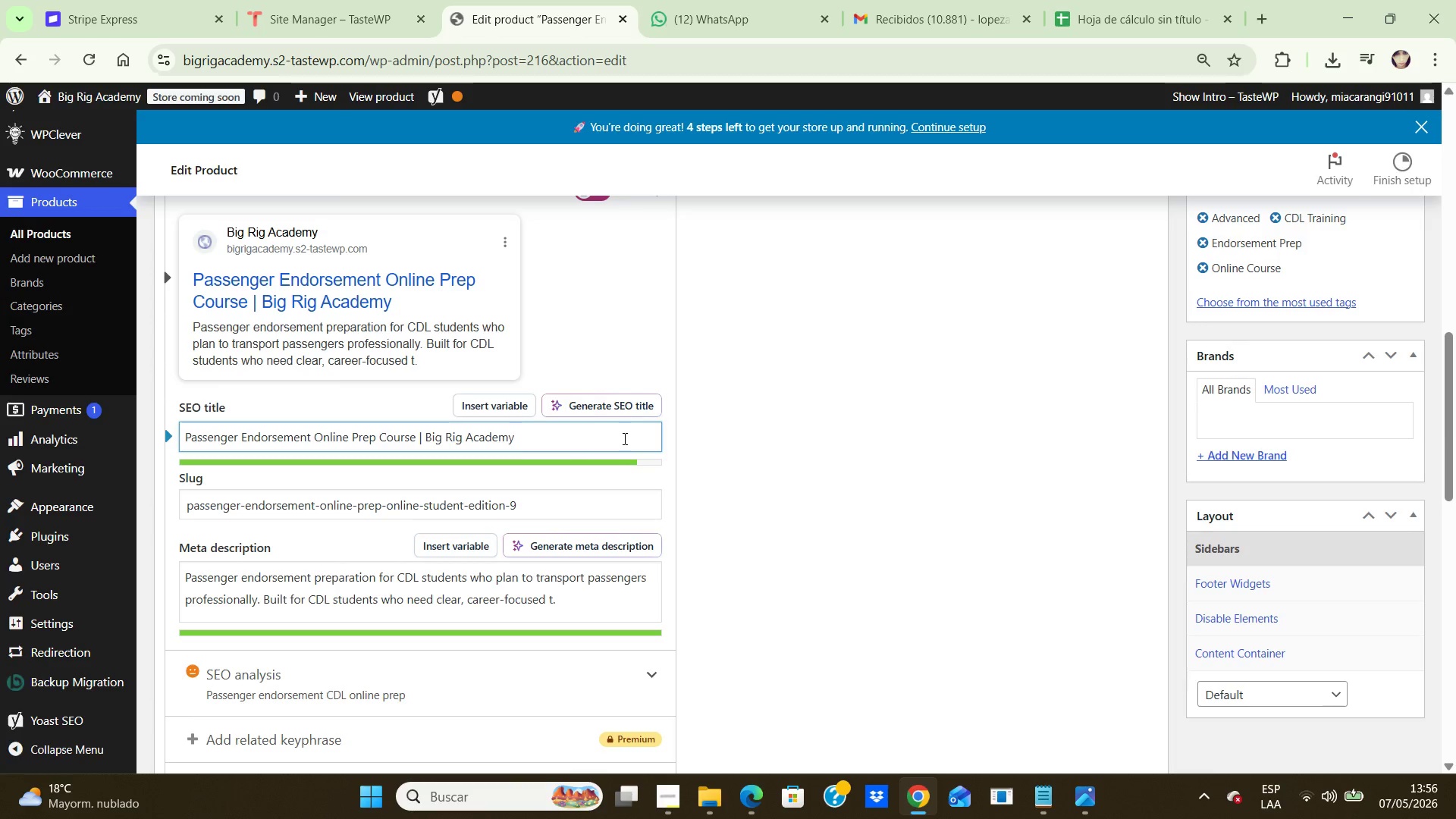 
left_click([774, 427])
 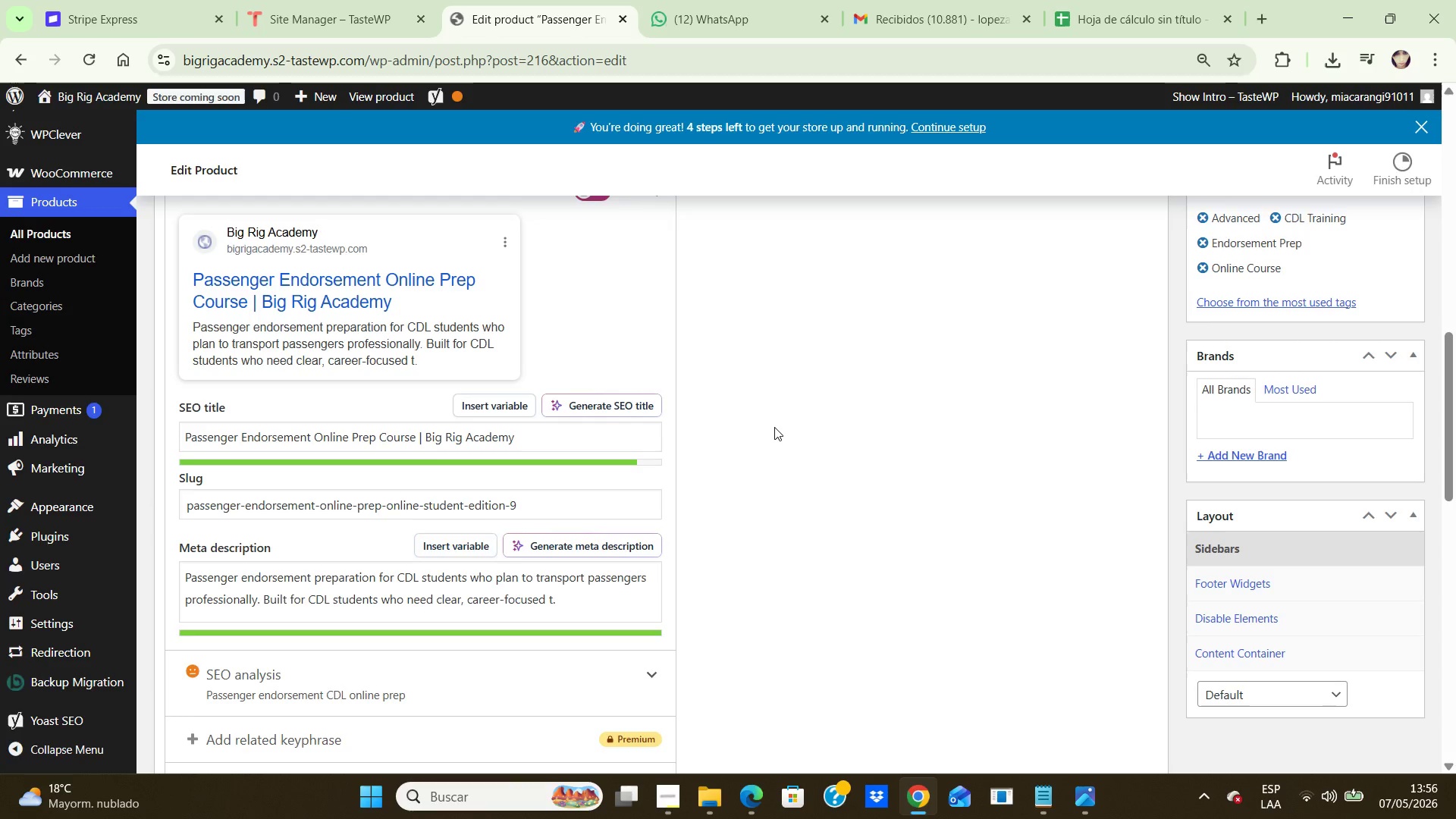 
key(ArrowDown)
 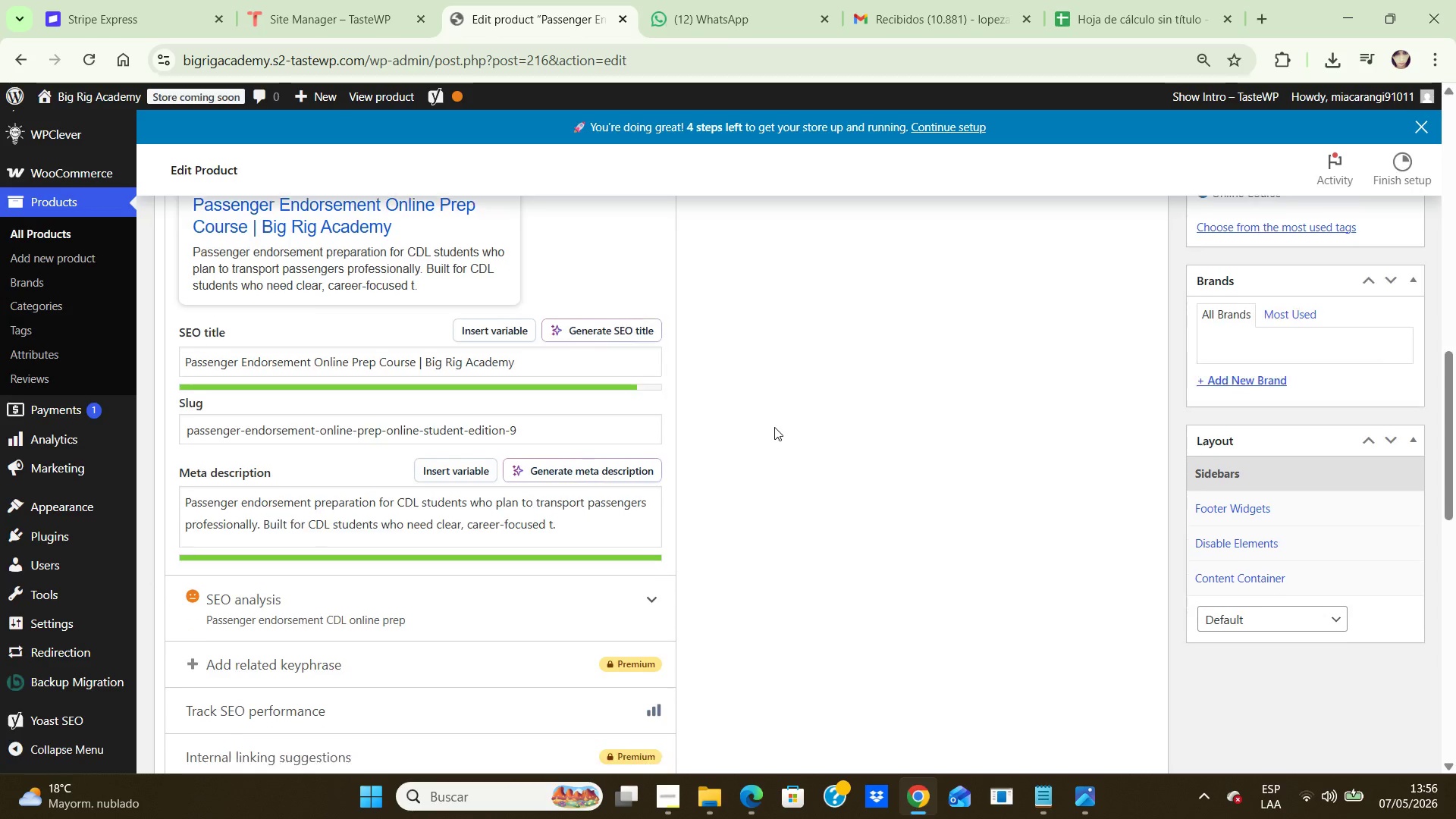 
key(ArrowDown)
 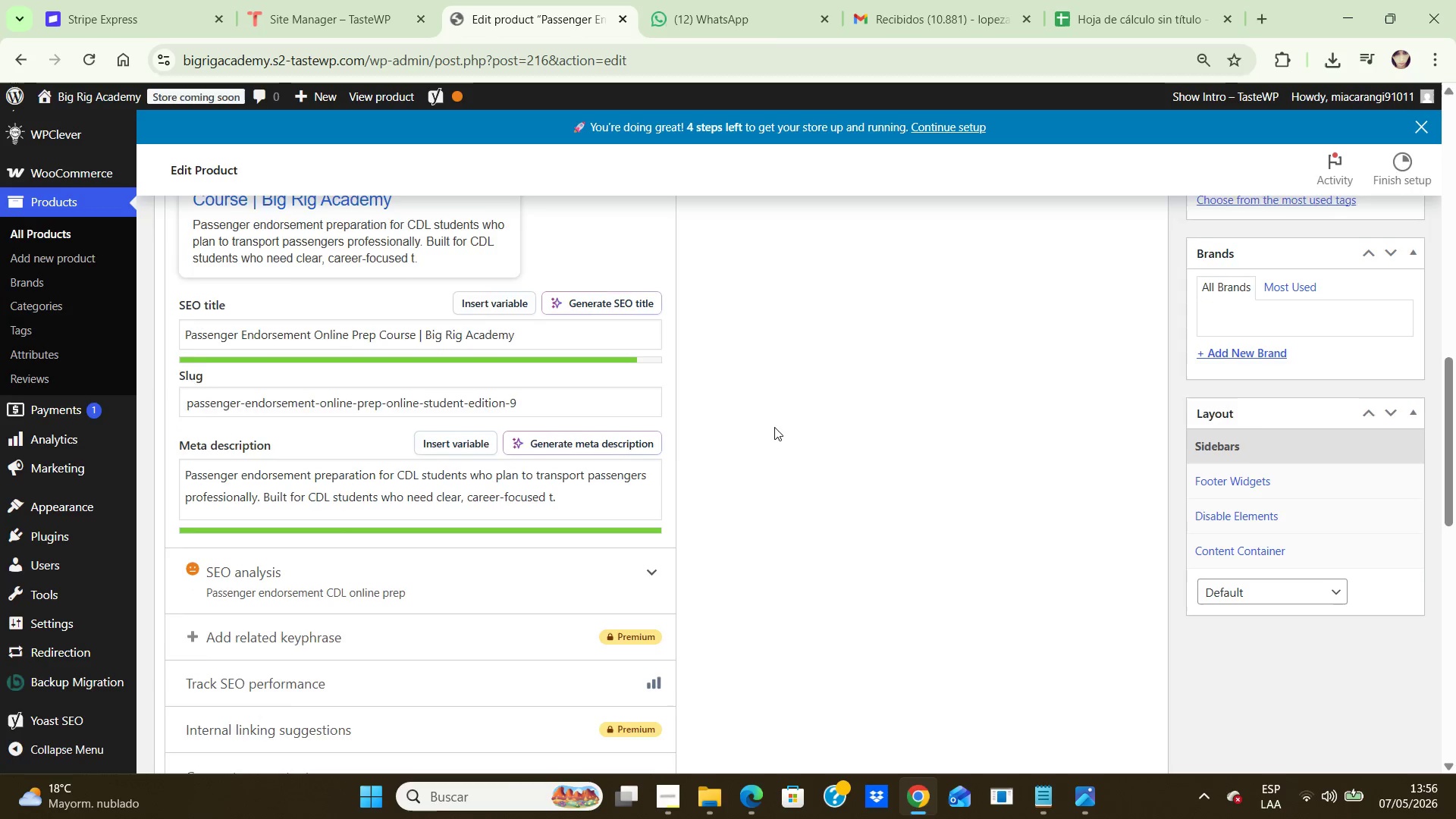 
key(ArrowDown)
 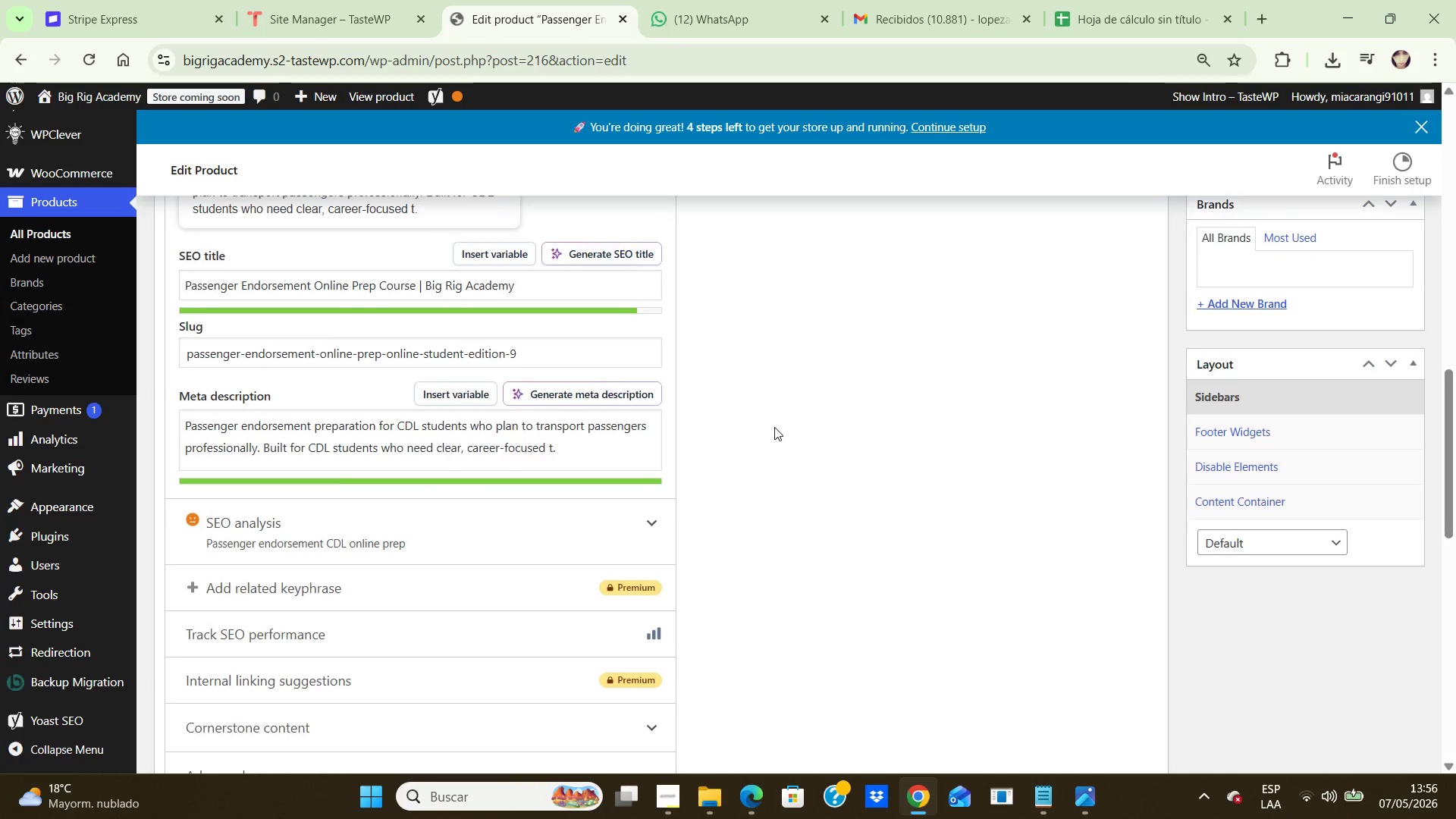 
key(ArrowDown)
 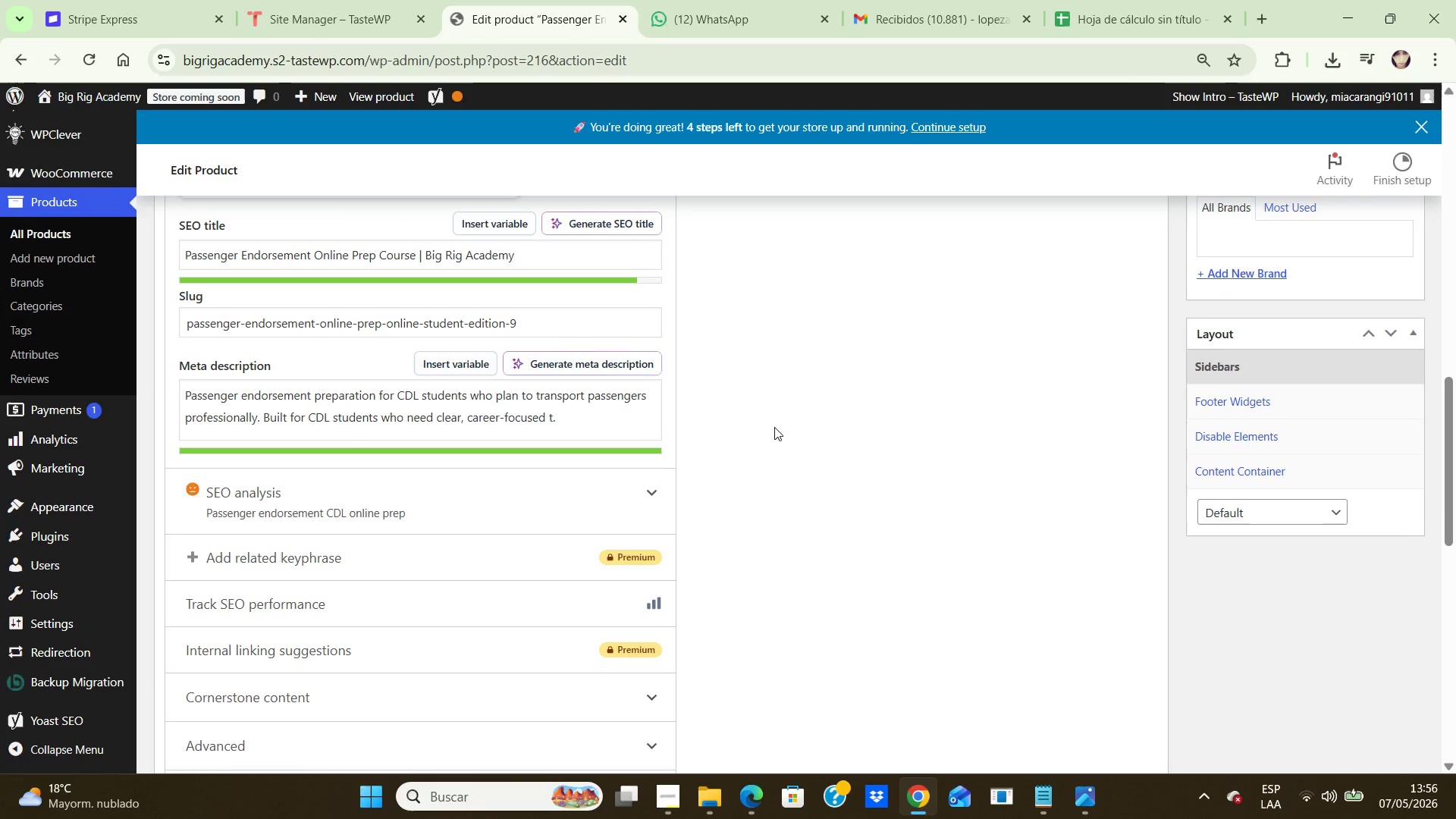 
key(ArrowDown)
 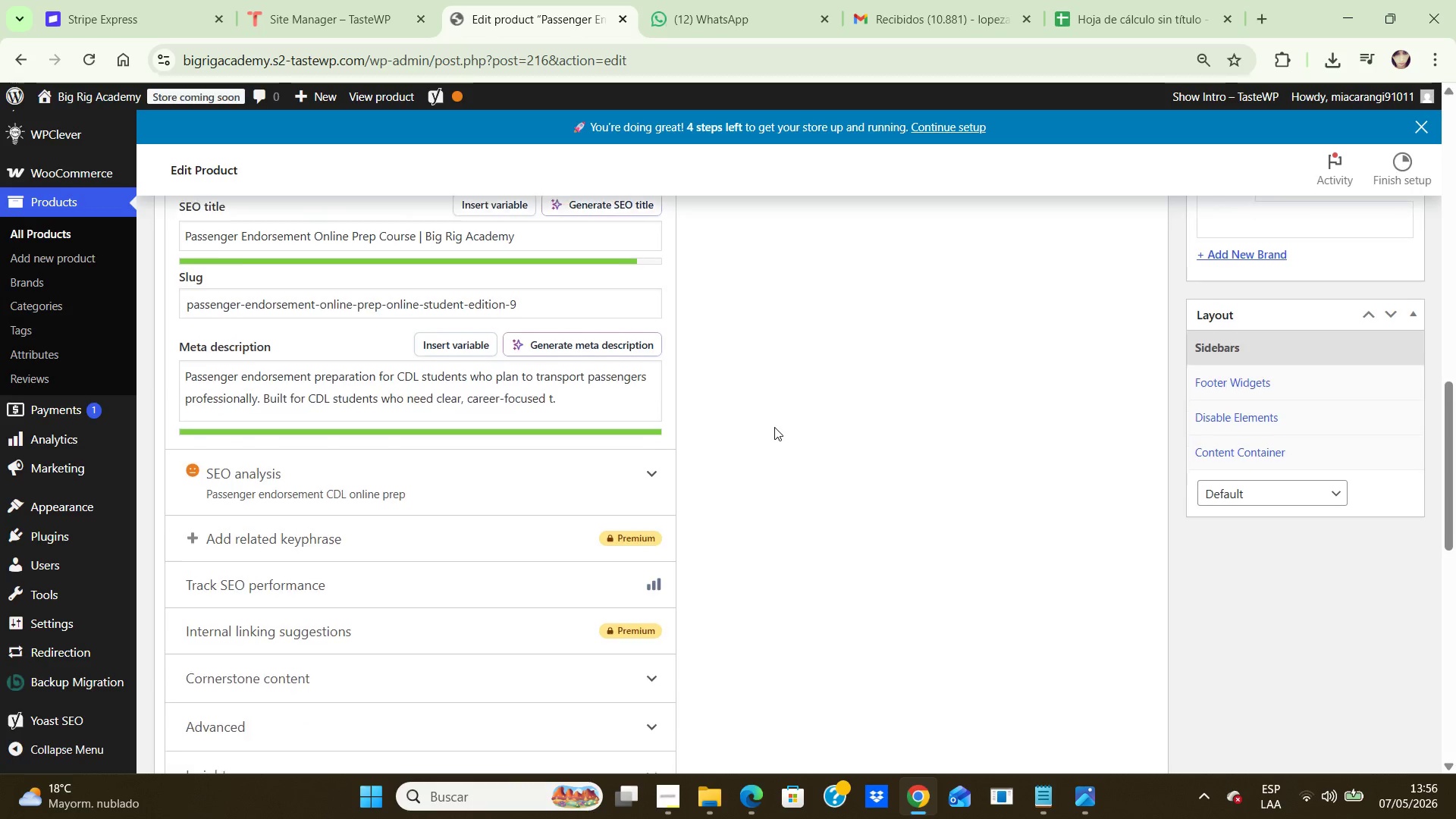 
key(ArrowDown)
 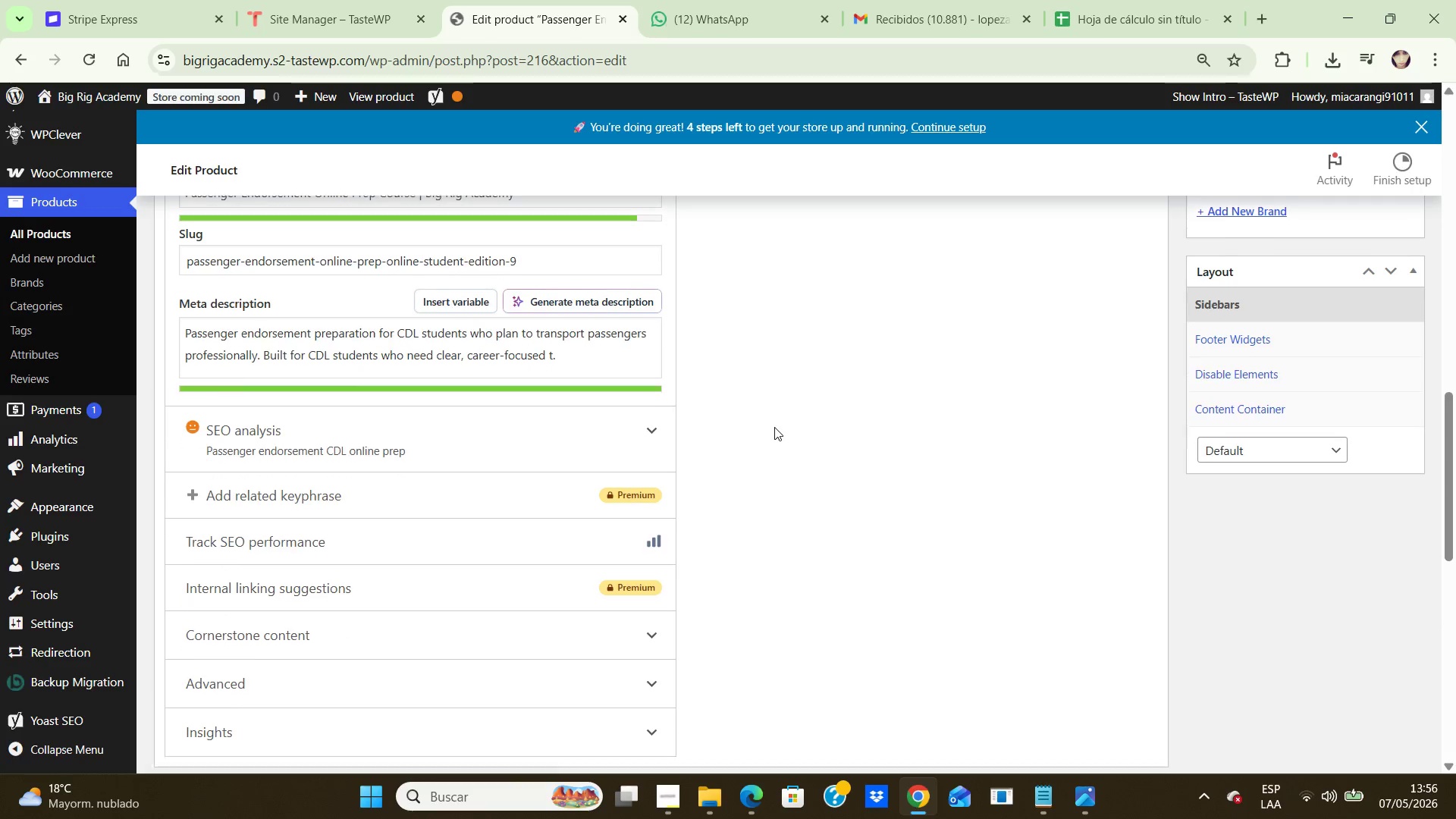 
key(ArrowDown)
 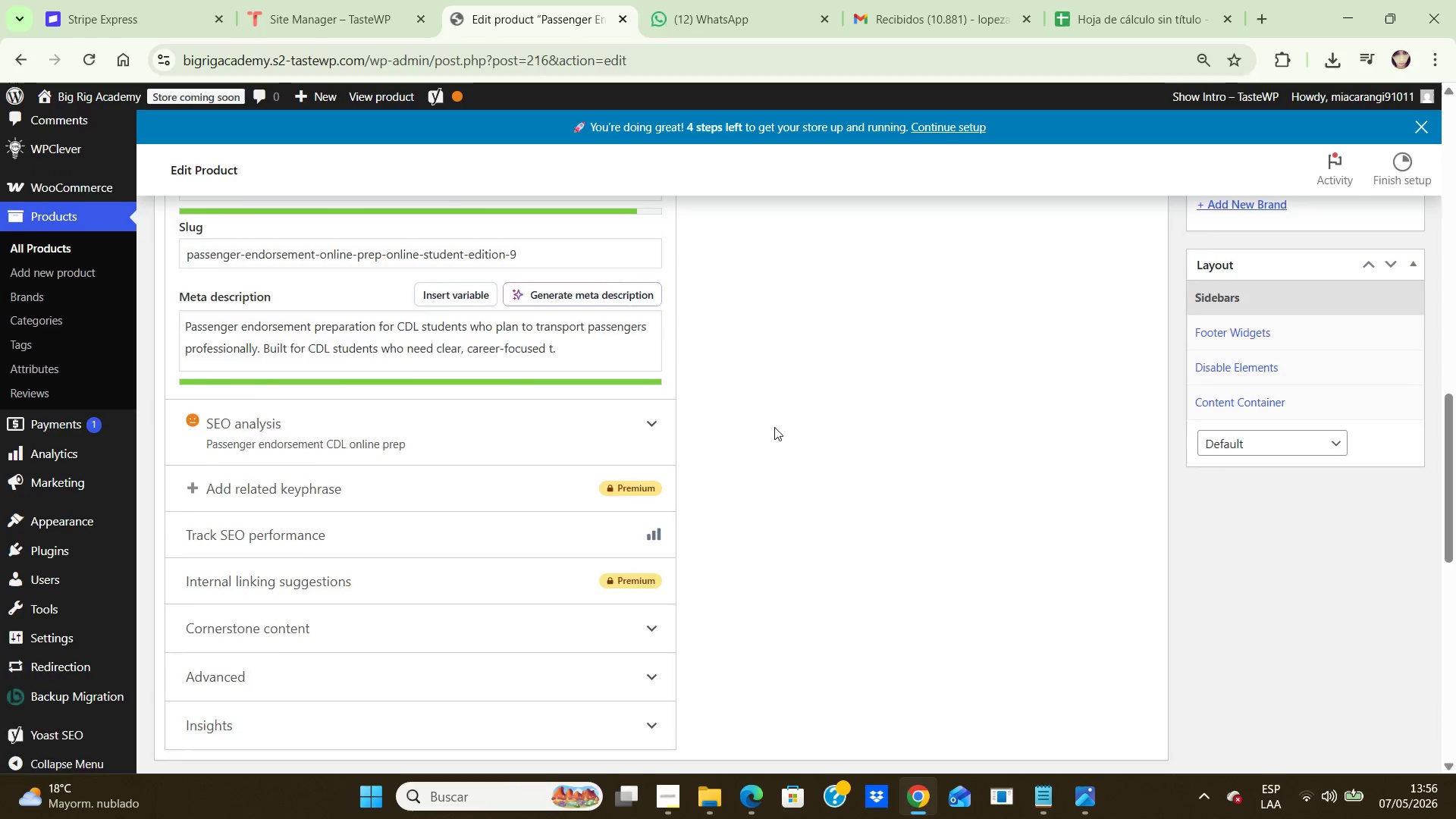 
hold_key(key=ArrowUp, duration=0.55)
 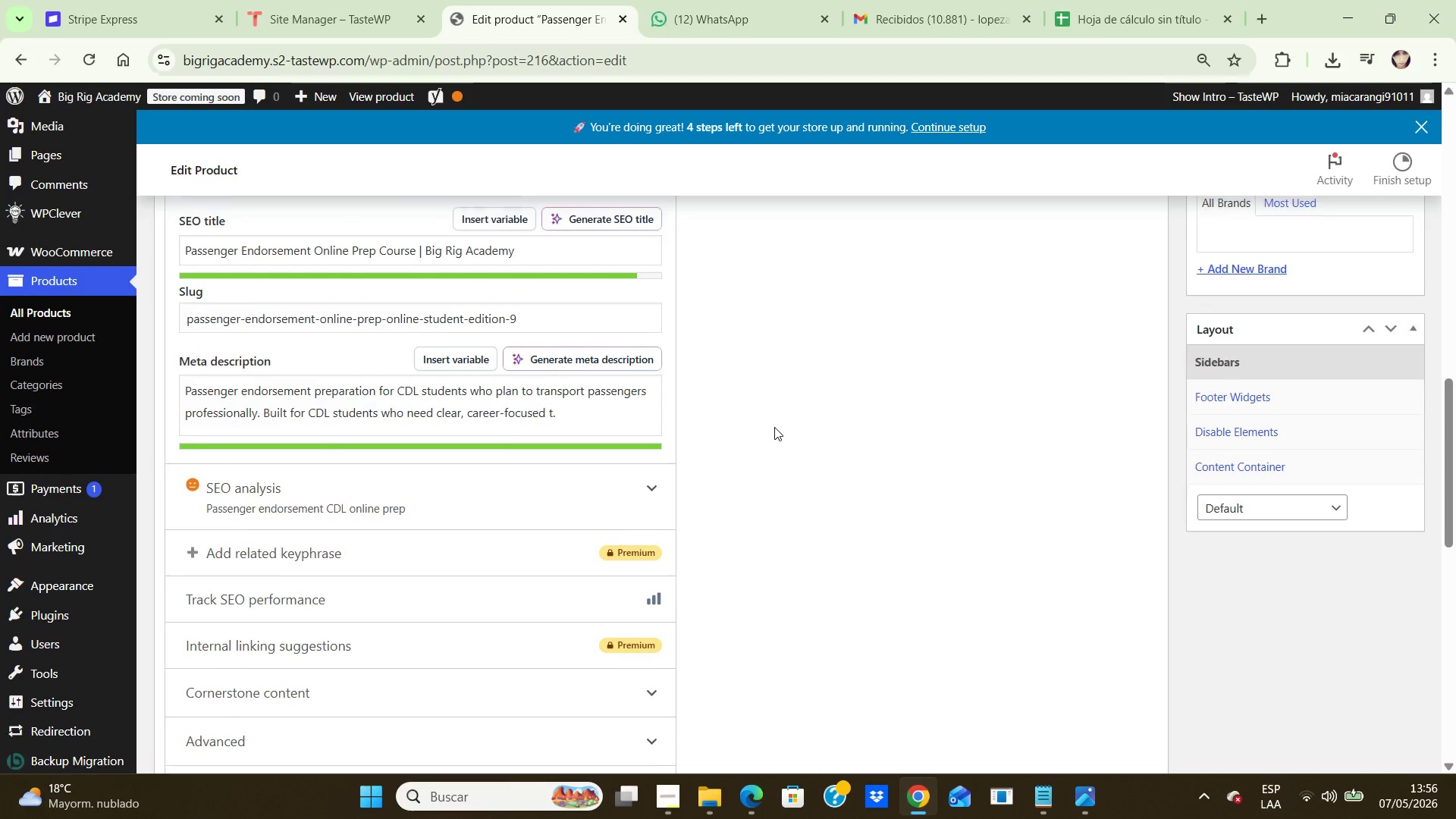 
key(ArrowUp)
 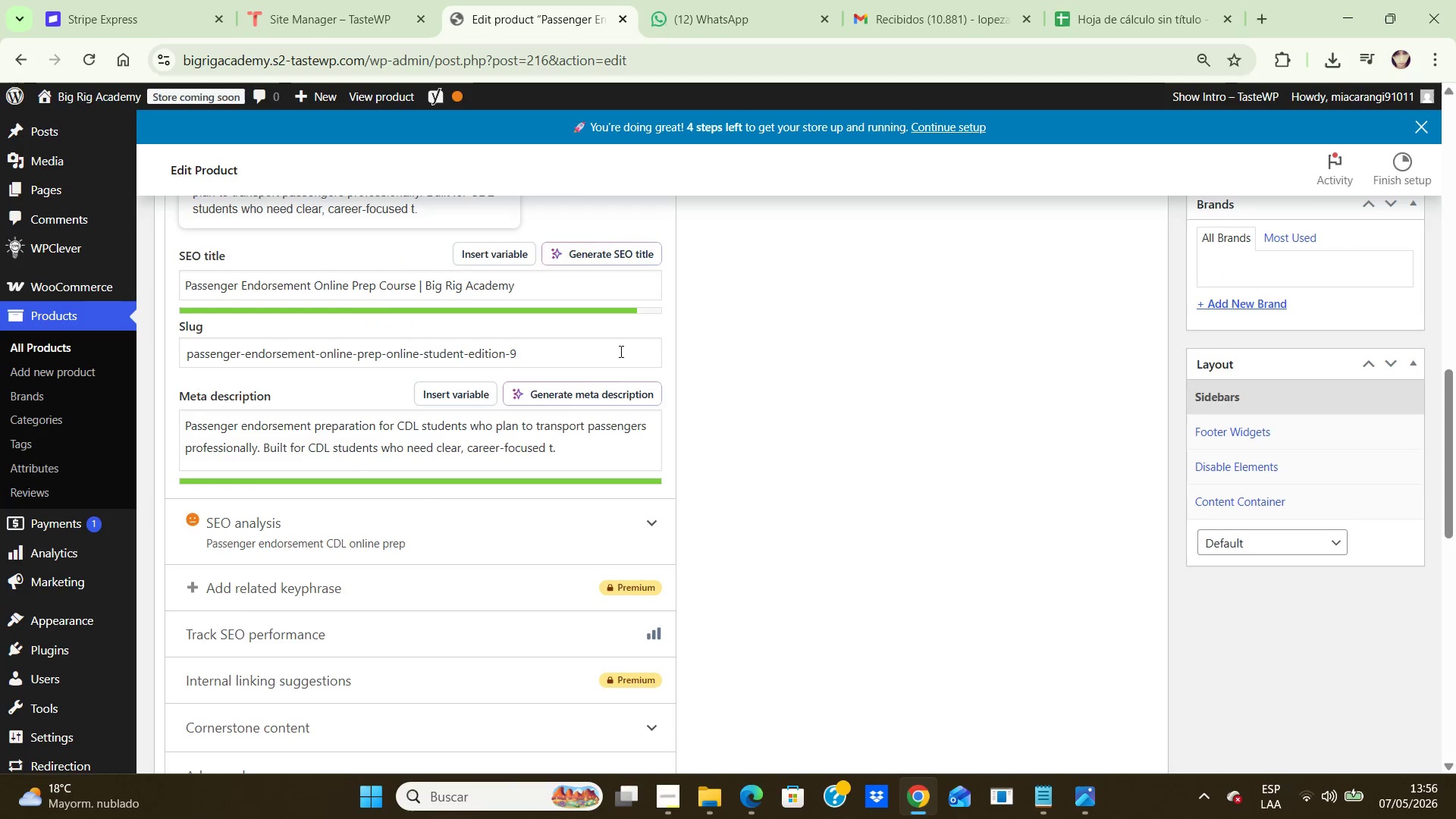 
left_click([548, 361])
 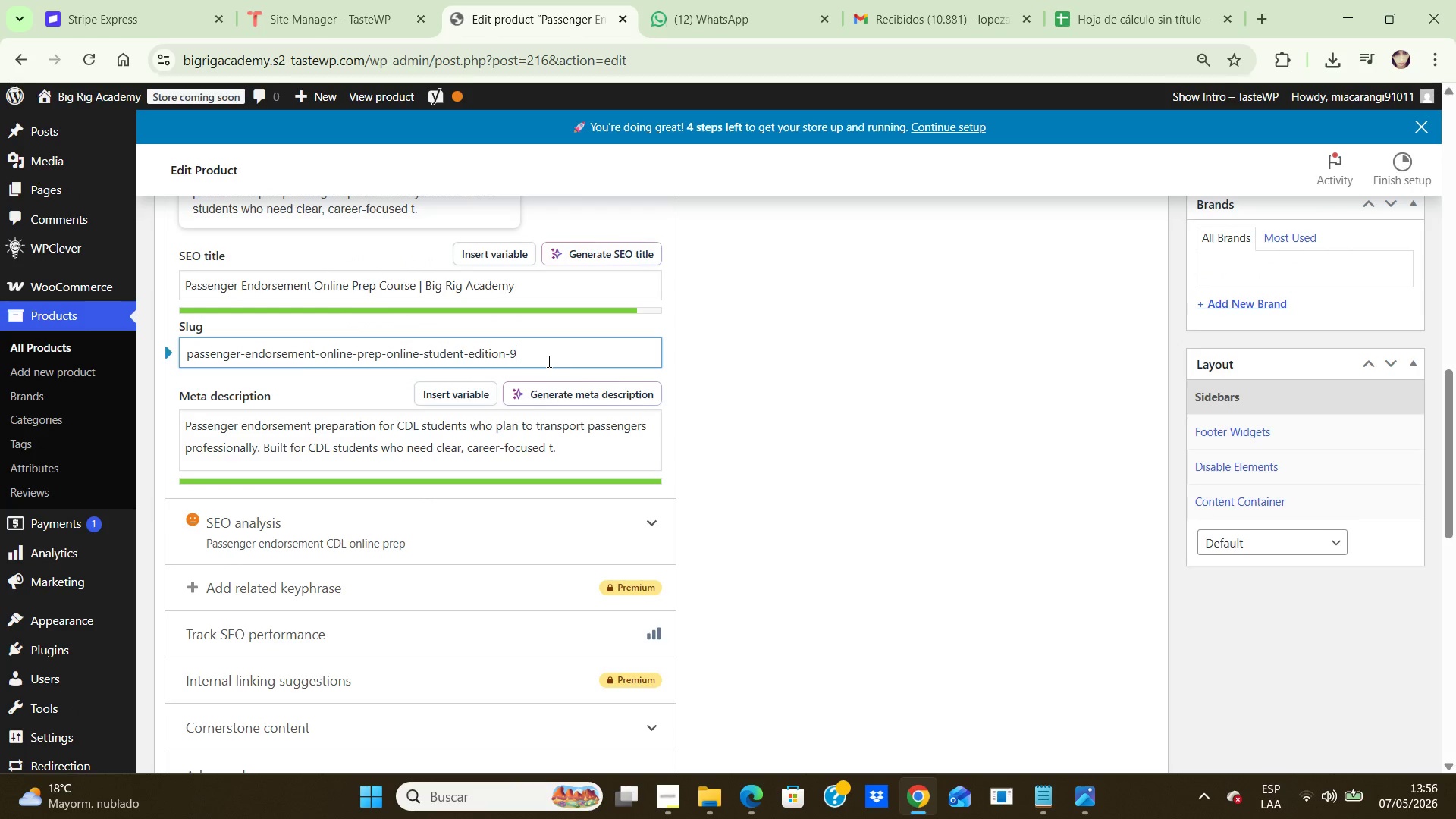 
key(Backspace)
key(Backspace)
key(Backspace)
key(Backspace)
key(Backspace)
key(Backspace)
key(Backspace)
key(Backspace)
key(Backspace)
key(Backspace)
key(Backspace)
key(Backspace)
key(Backspace)
key(Backspace)
key(Backspace)
key(Backspace)
key(Backspace)
key(Backspace)
key(Backspace)
key(Backspace)
key(Backspace)
key(Backspace)
key(Backspace)
key(Backspace)
type(cout)
key(Backspace)
type(rse)
 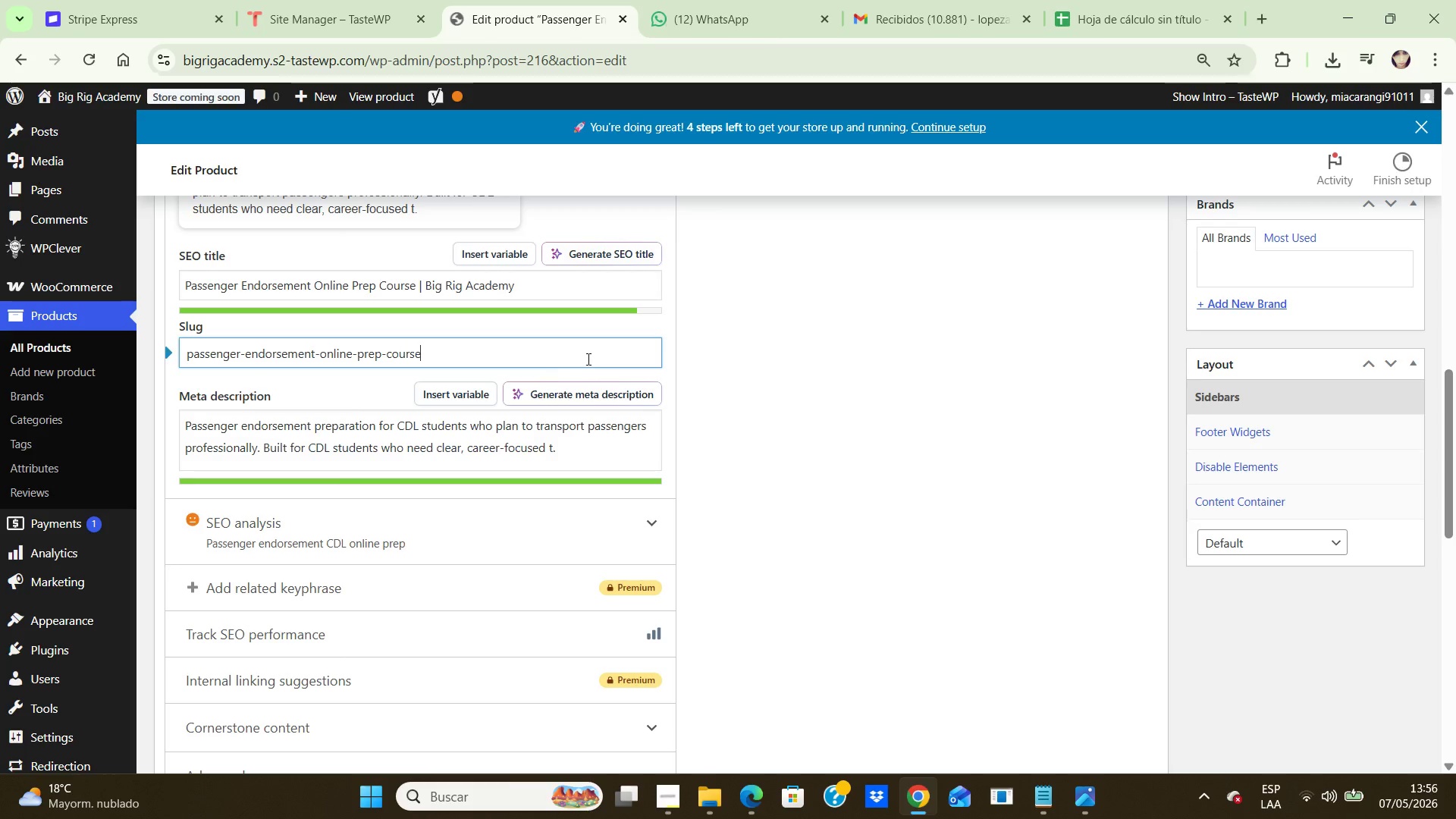 
wait(5.64)
 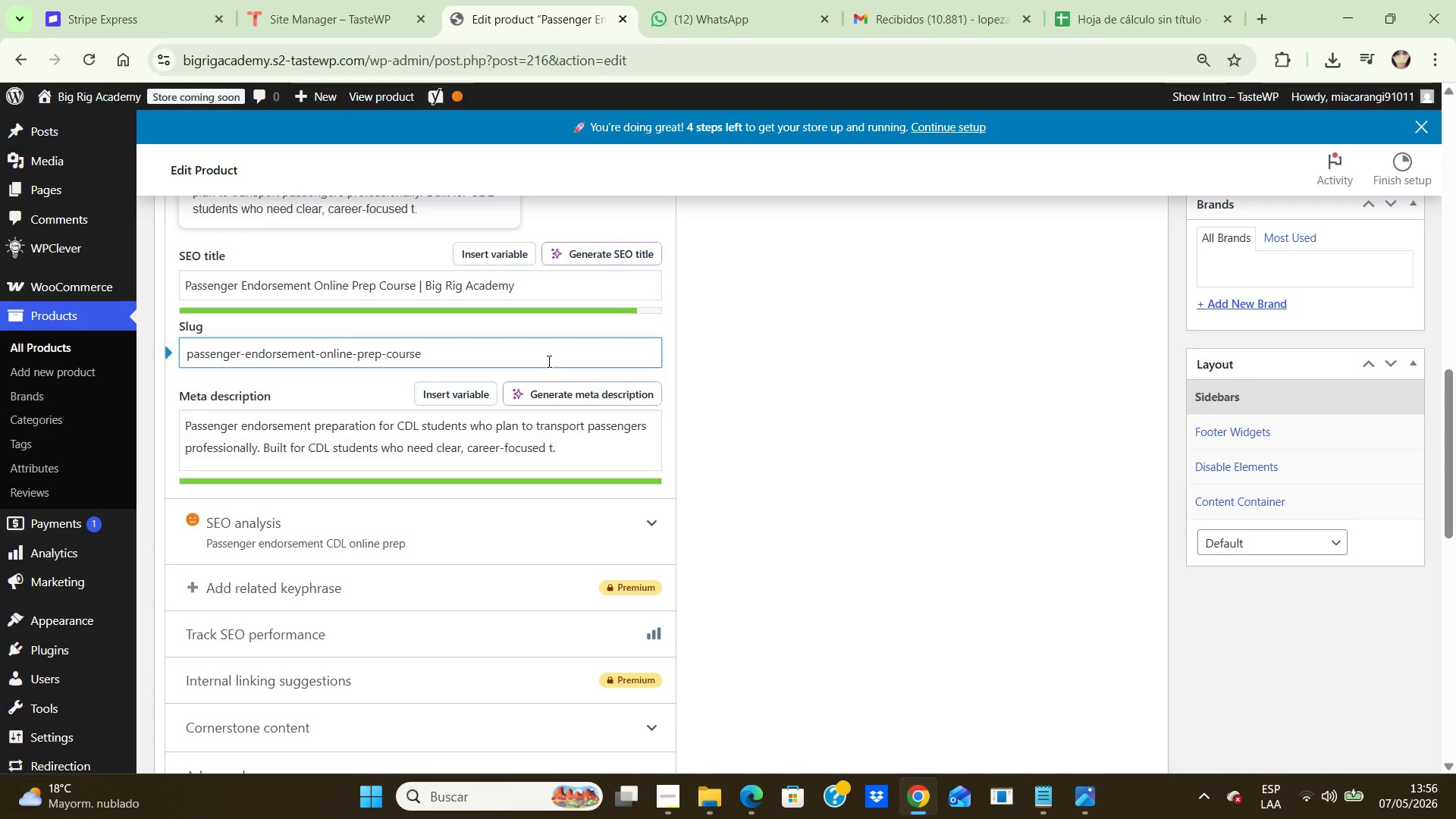 
left_click_drag(start_coordinate=[585, 448], to_coordinate=[139, 427])
 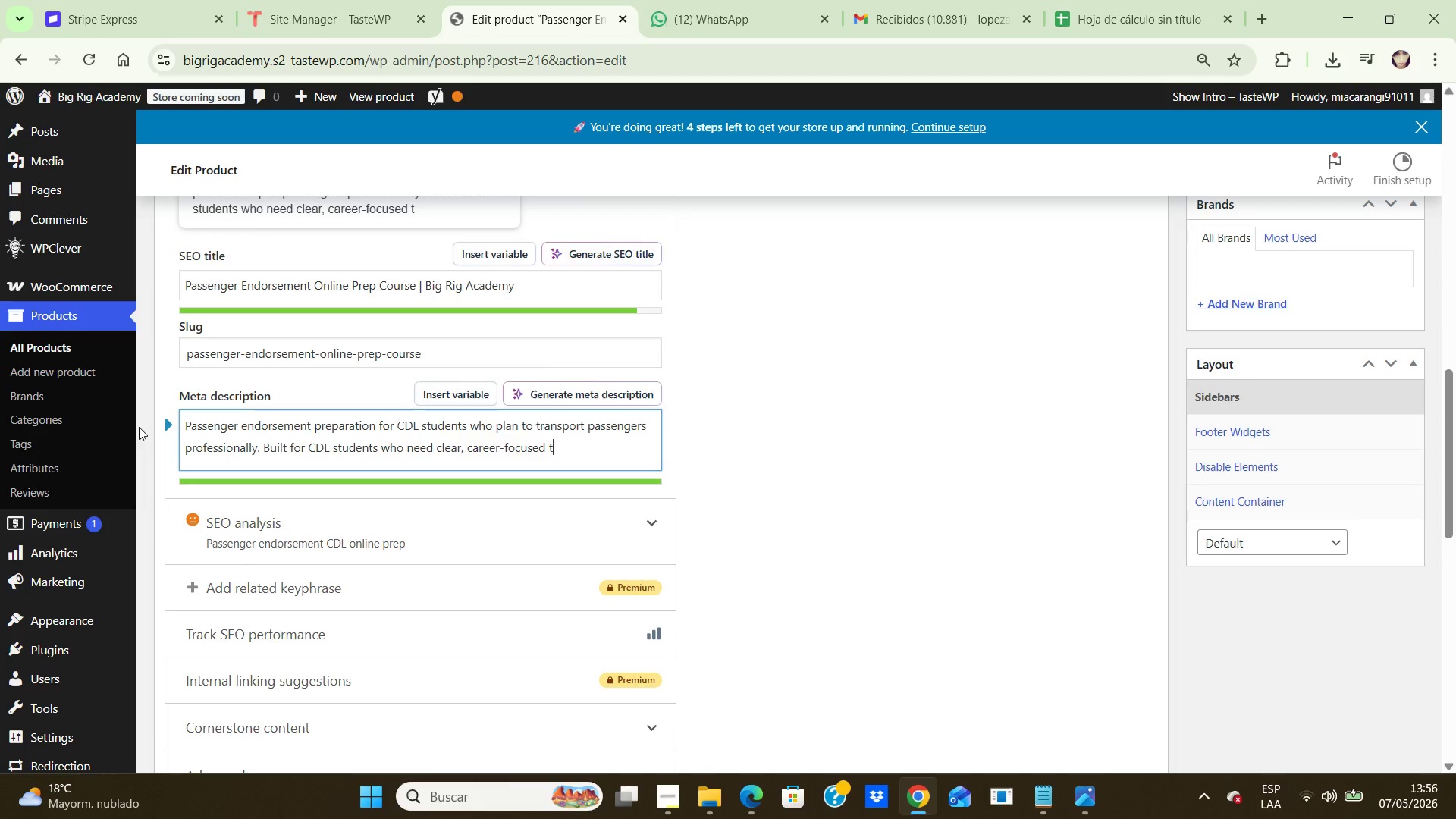 
key(Backspace)
 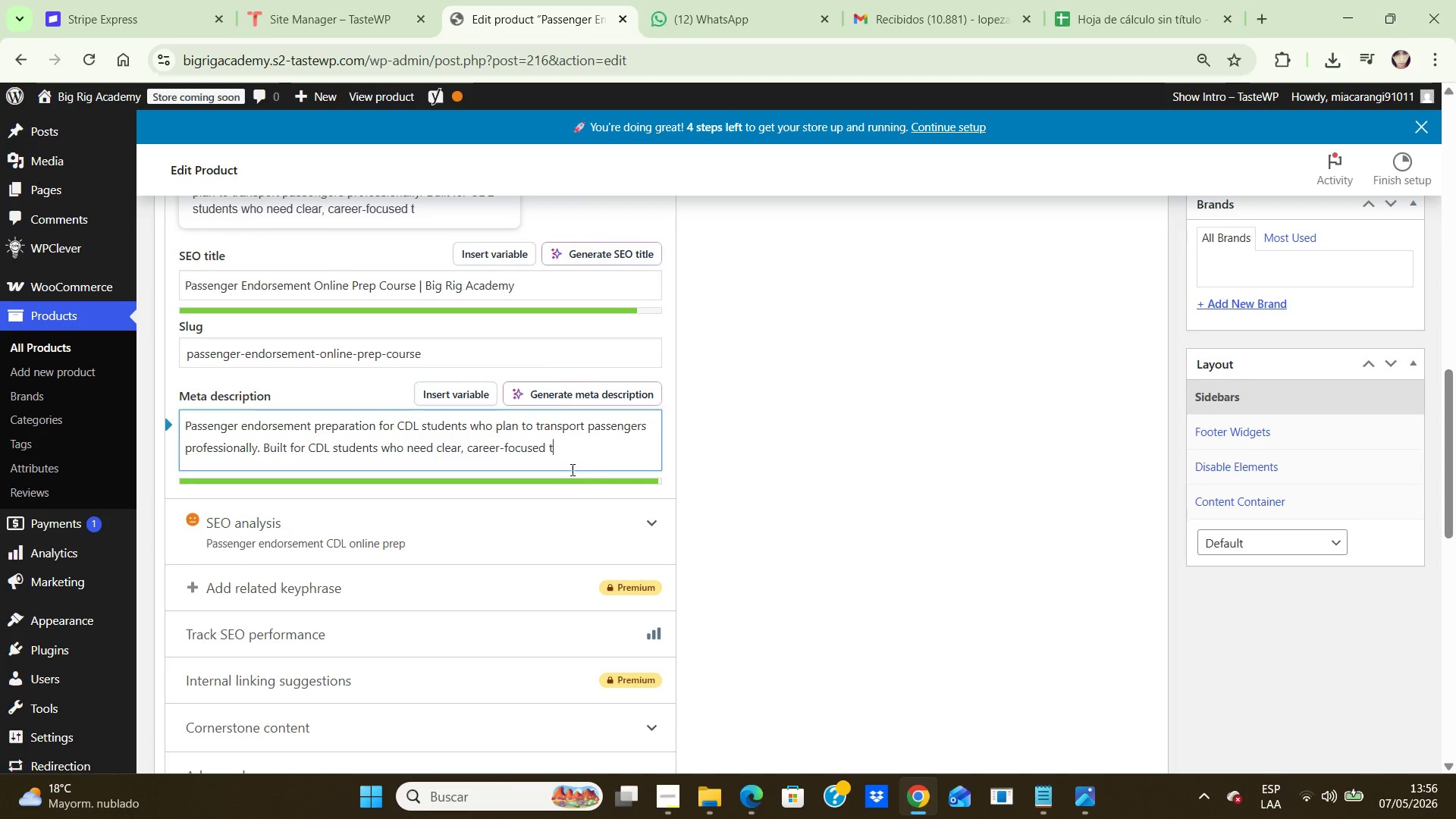 
left_click_drag(start_coordinate=[568, 459], to_coordinate=[441, 417])
 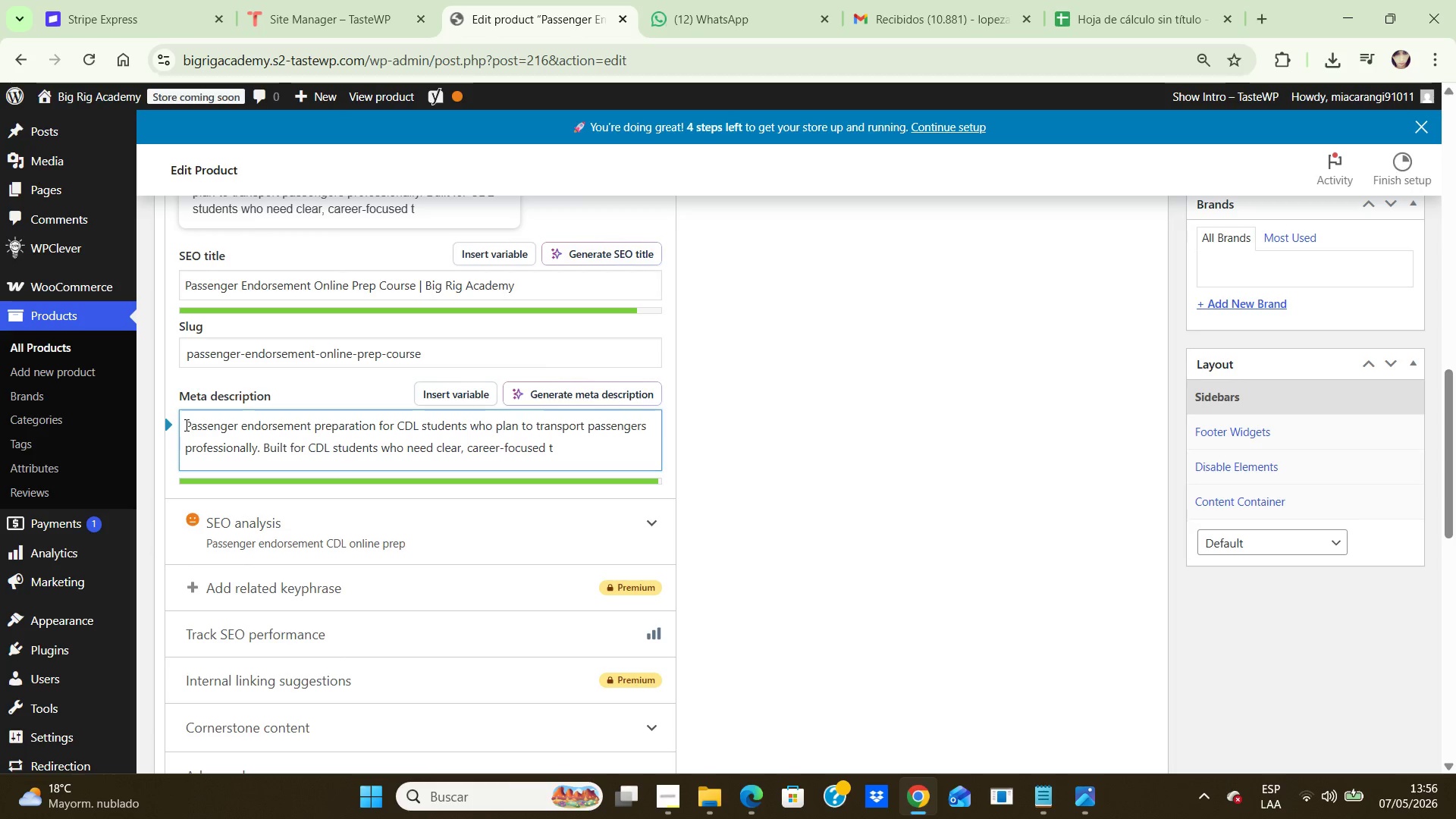 
left_click_drag(start_coordinate=[185, 425], to_coordinate=[594, 481])
 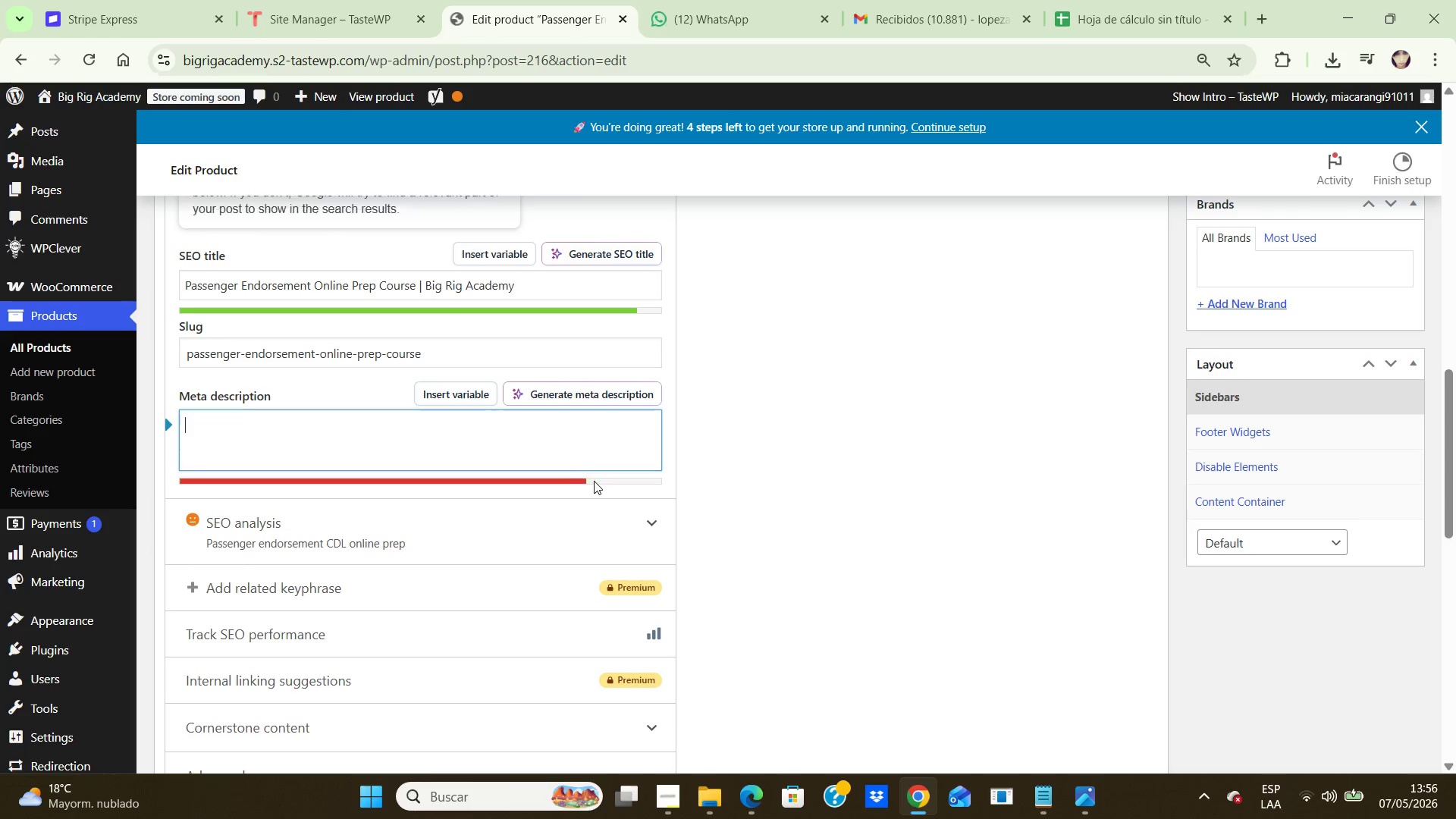 
key(Backspace)
 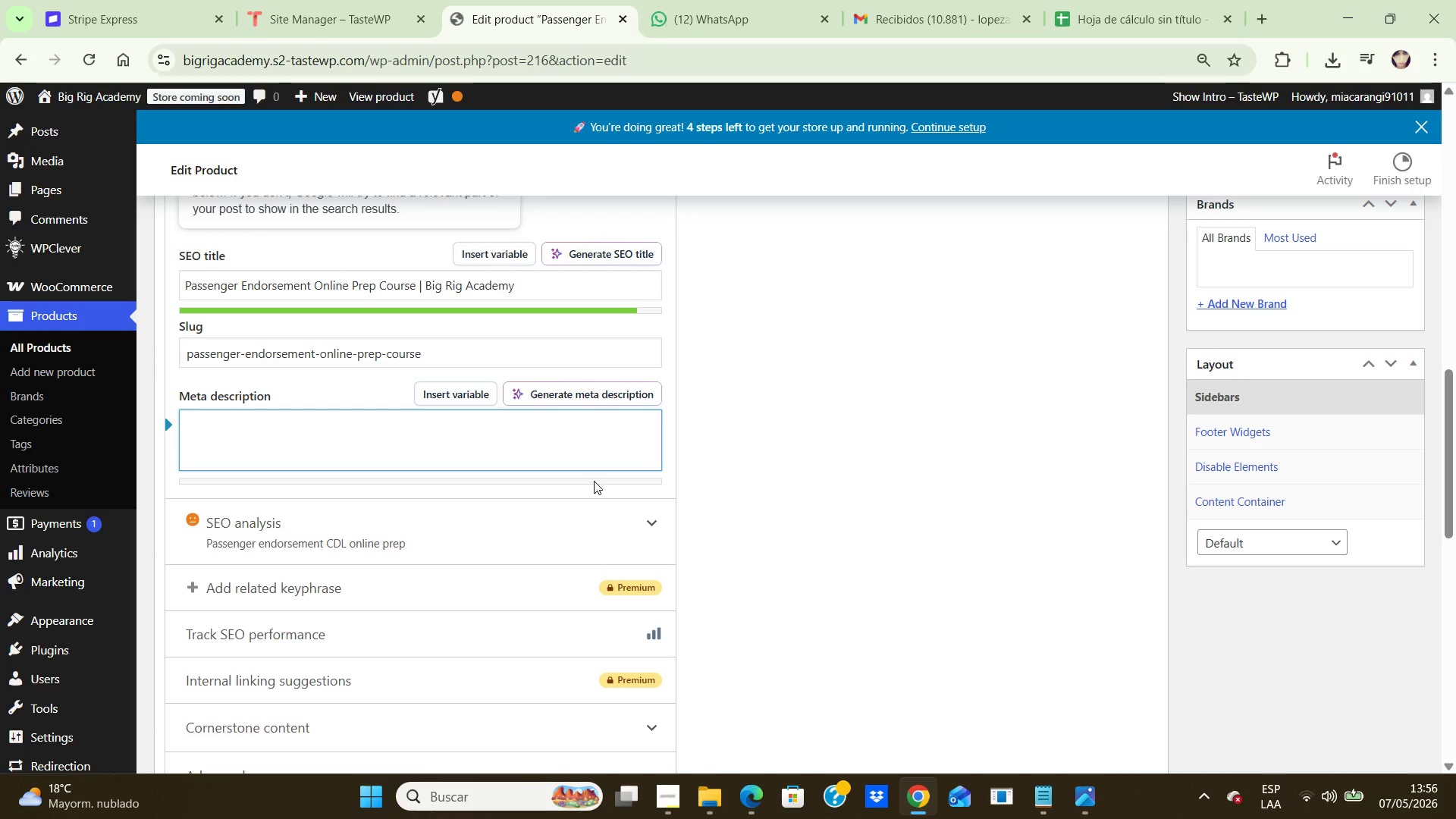 
type(Prepare for you passenger endorsment CDL exam with a professional online prep course designed )
 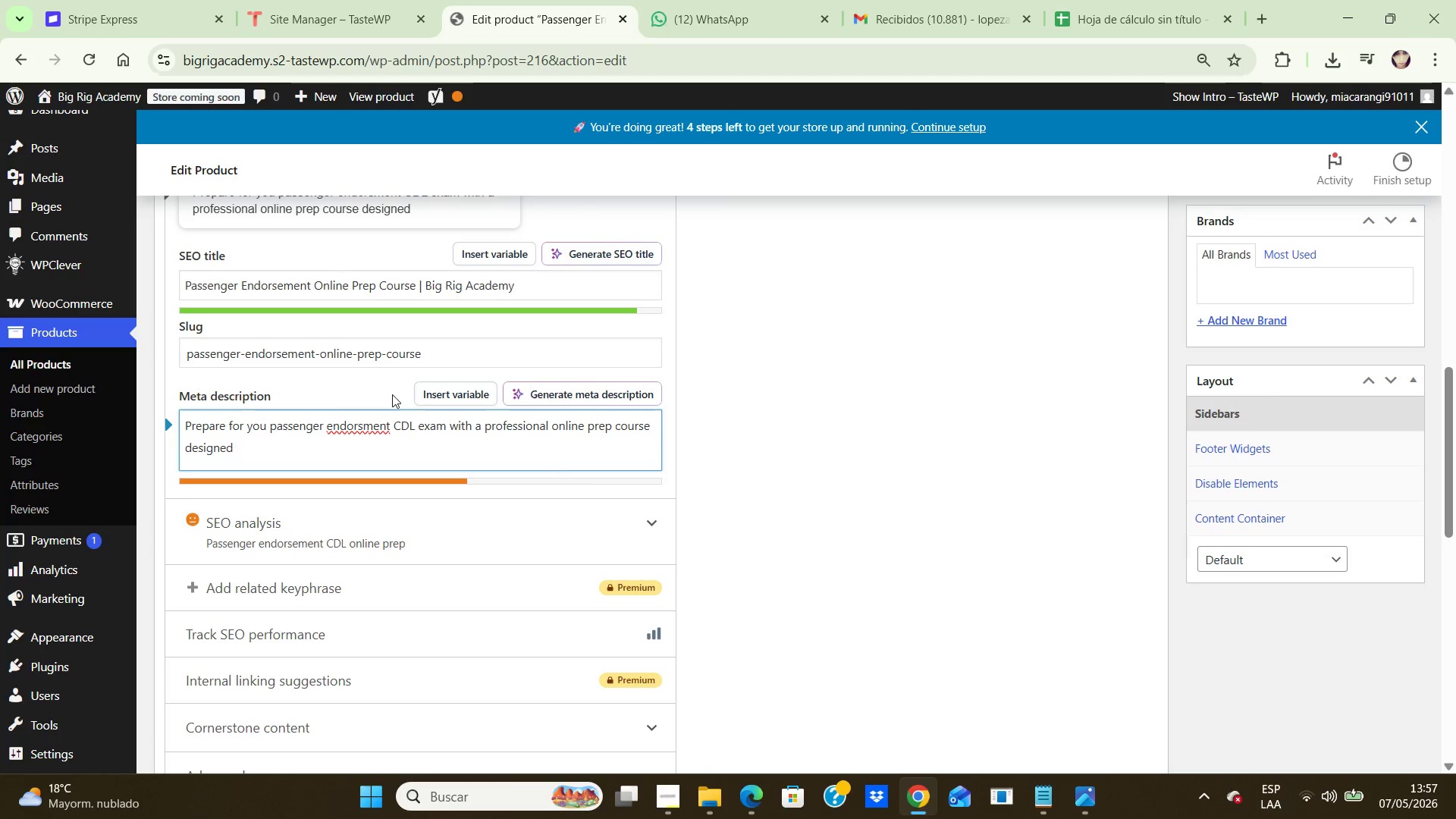 
left_click([362, 426])
 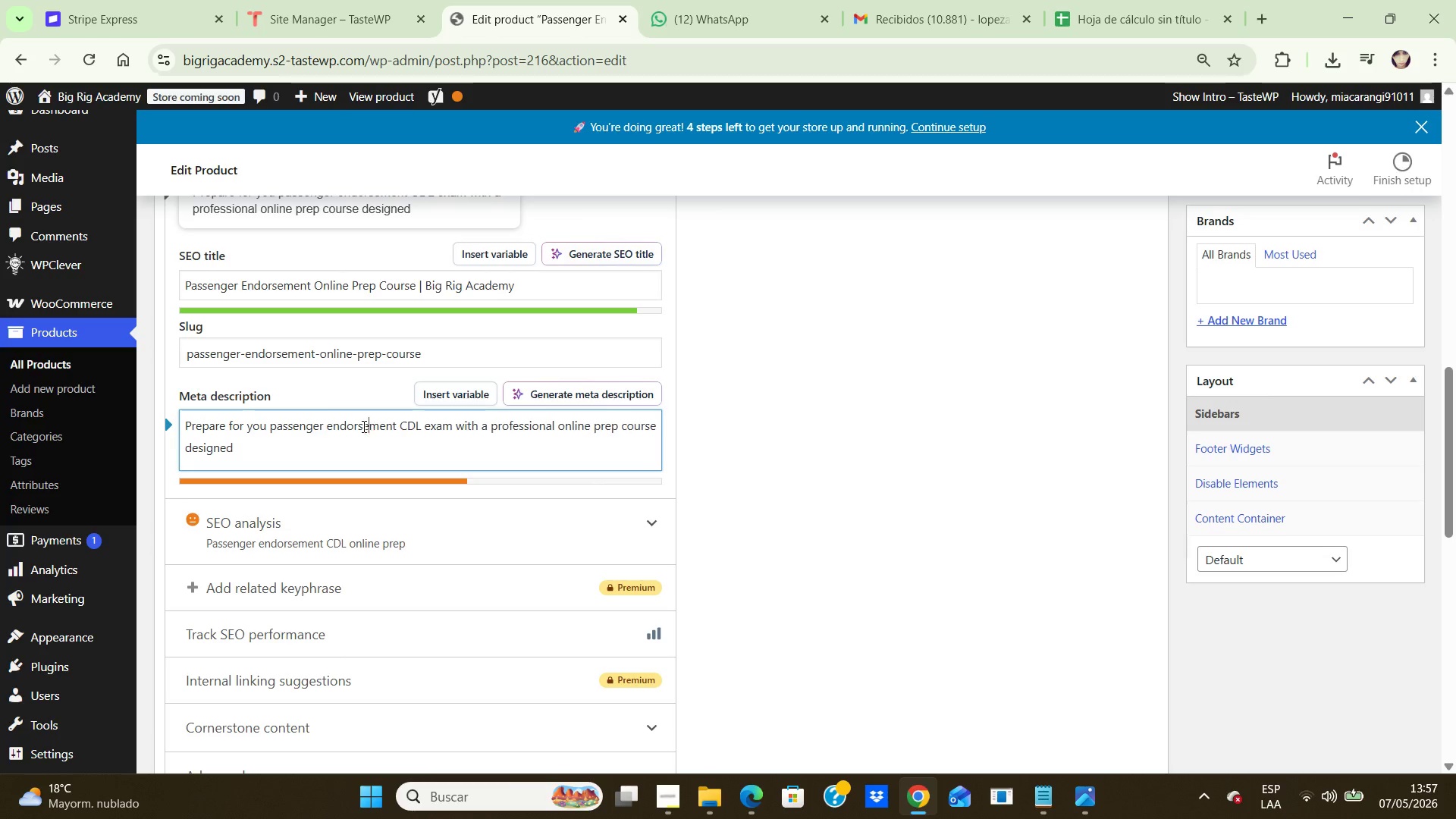 
key(E)
 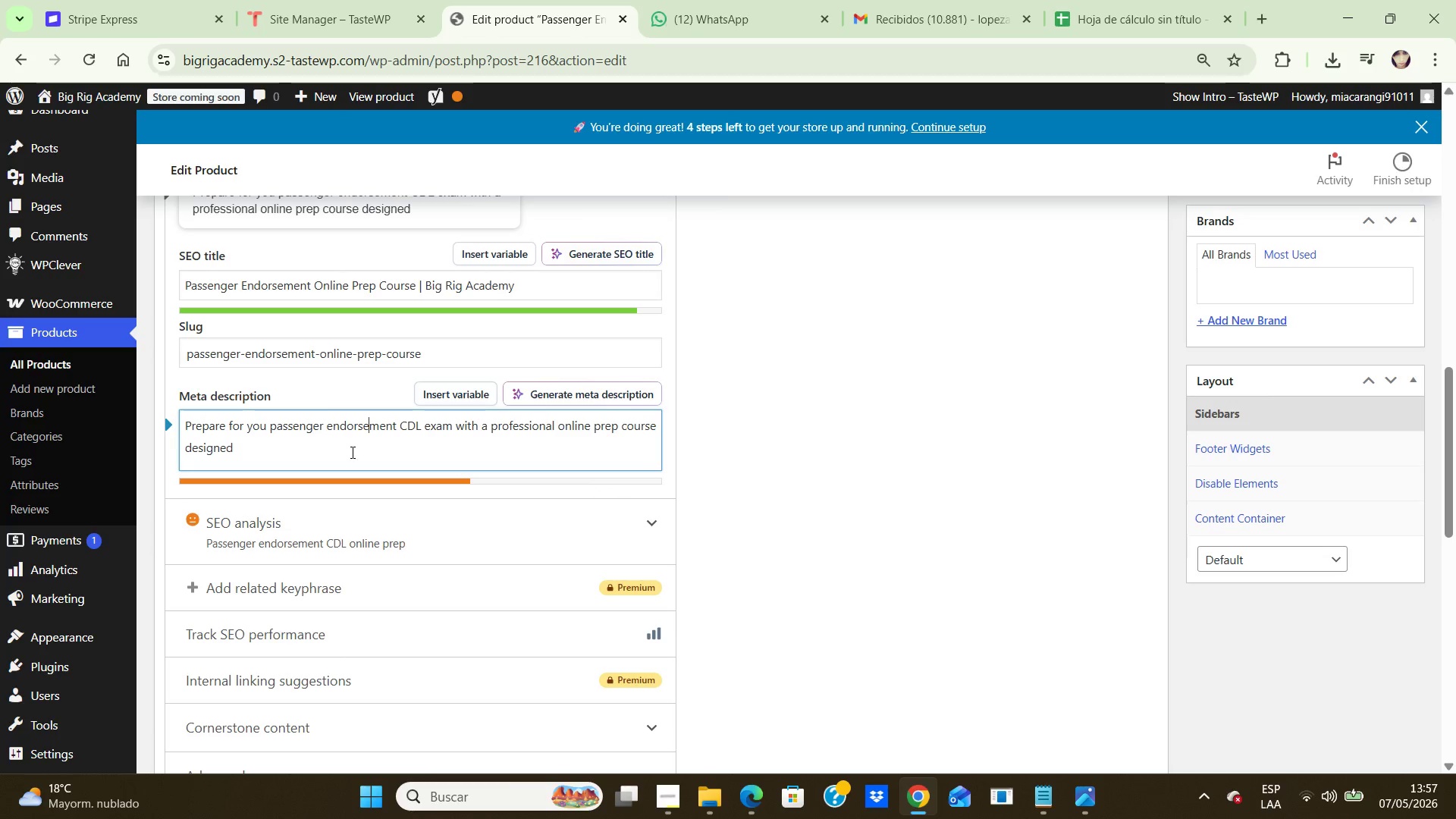 
left_click([351, 452])
 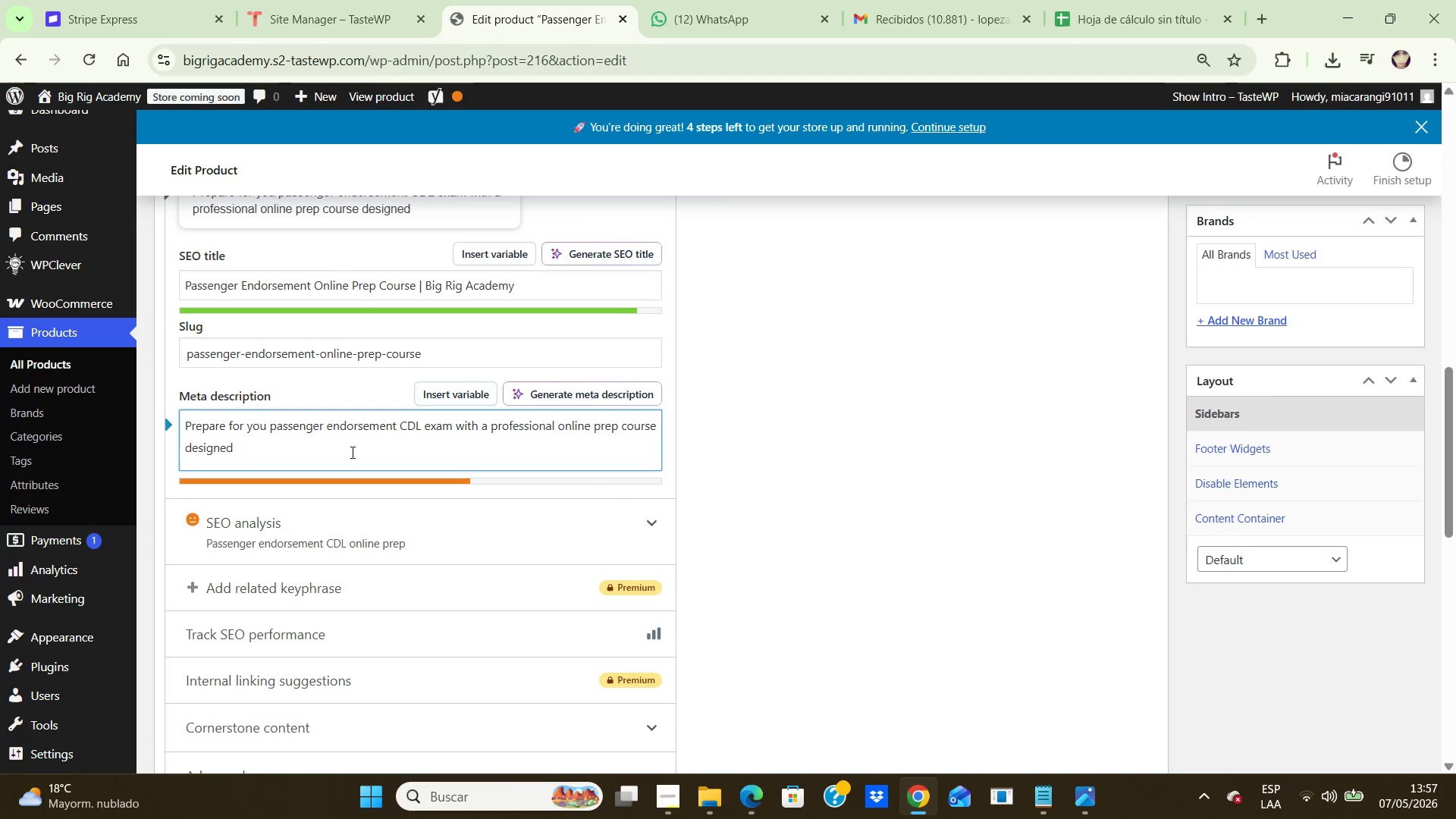 
type(for commercial driving students and future )
 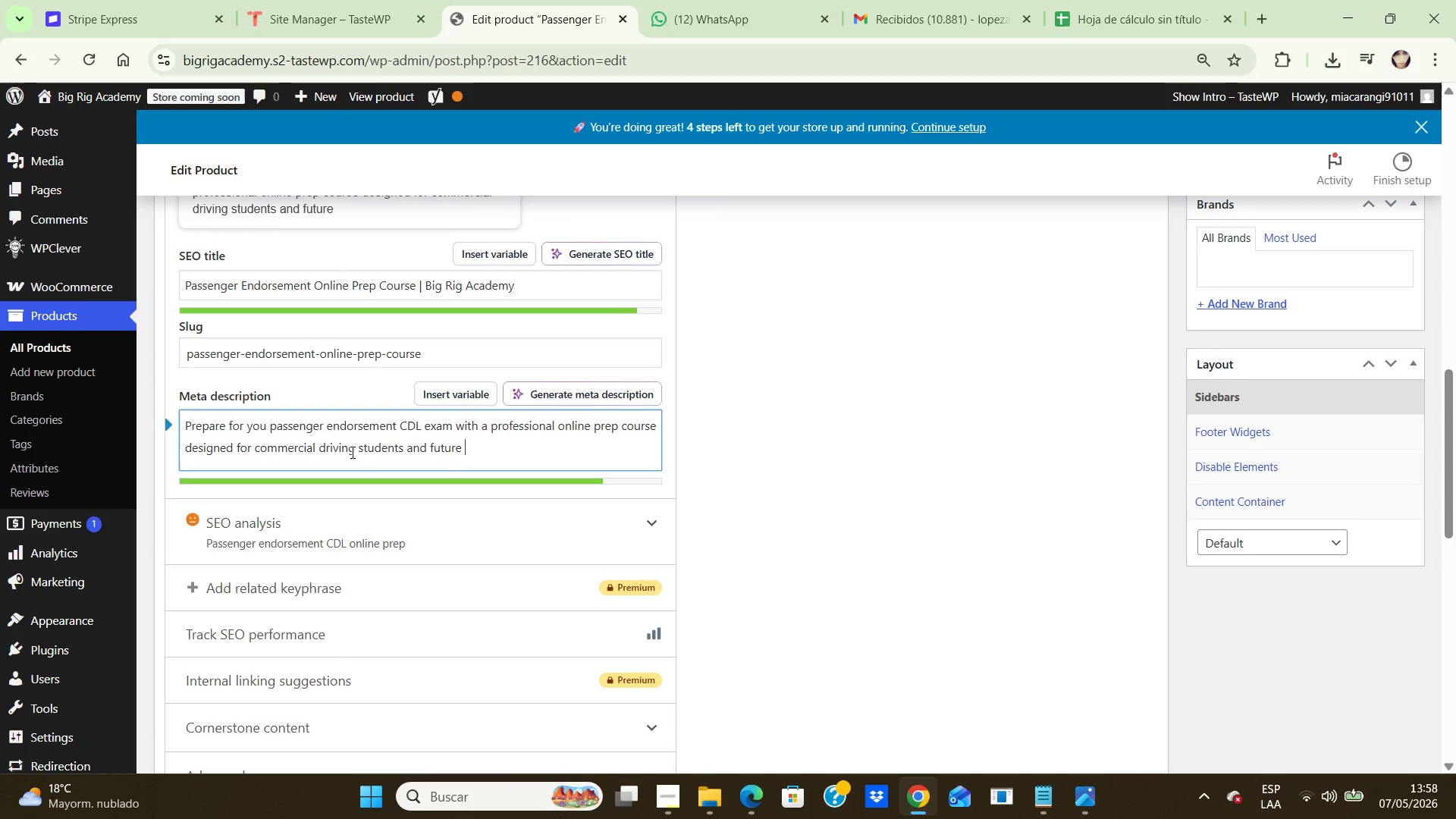 
type(class A drivers)
 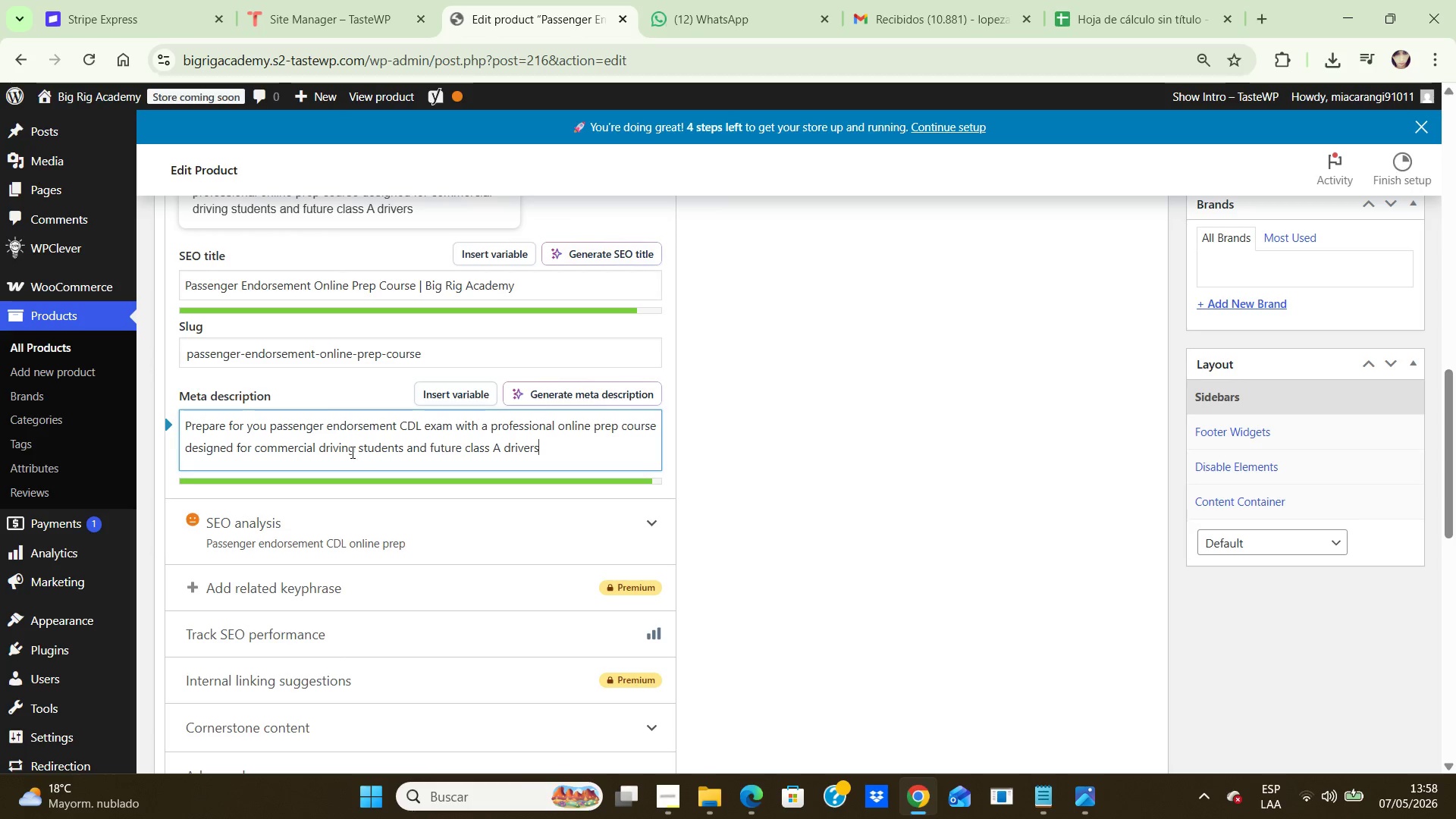 
wait(8.16)
 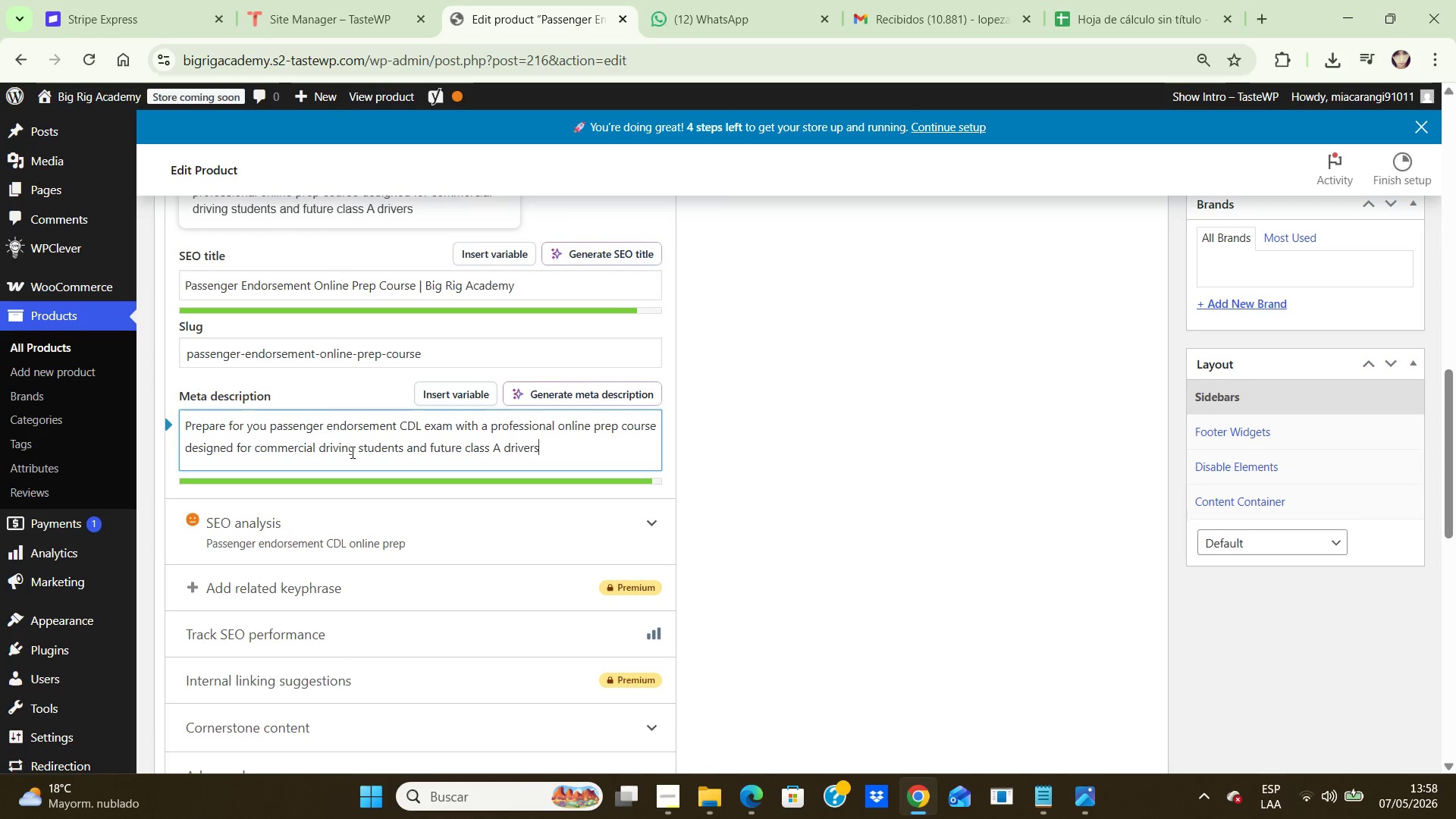 
left_click([749, 404])
 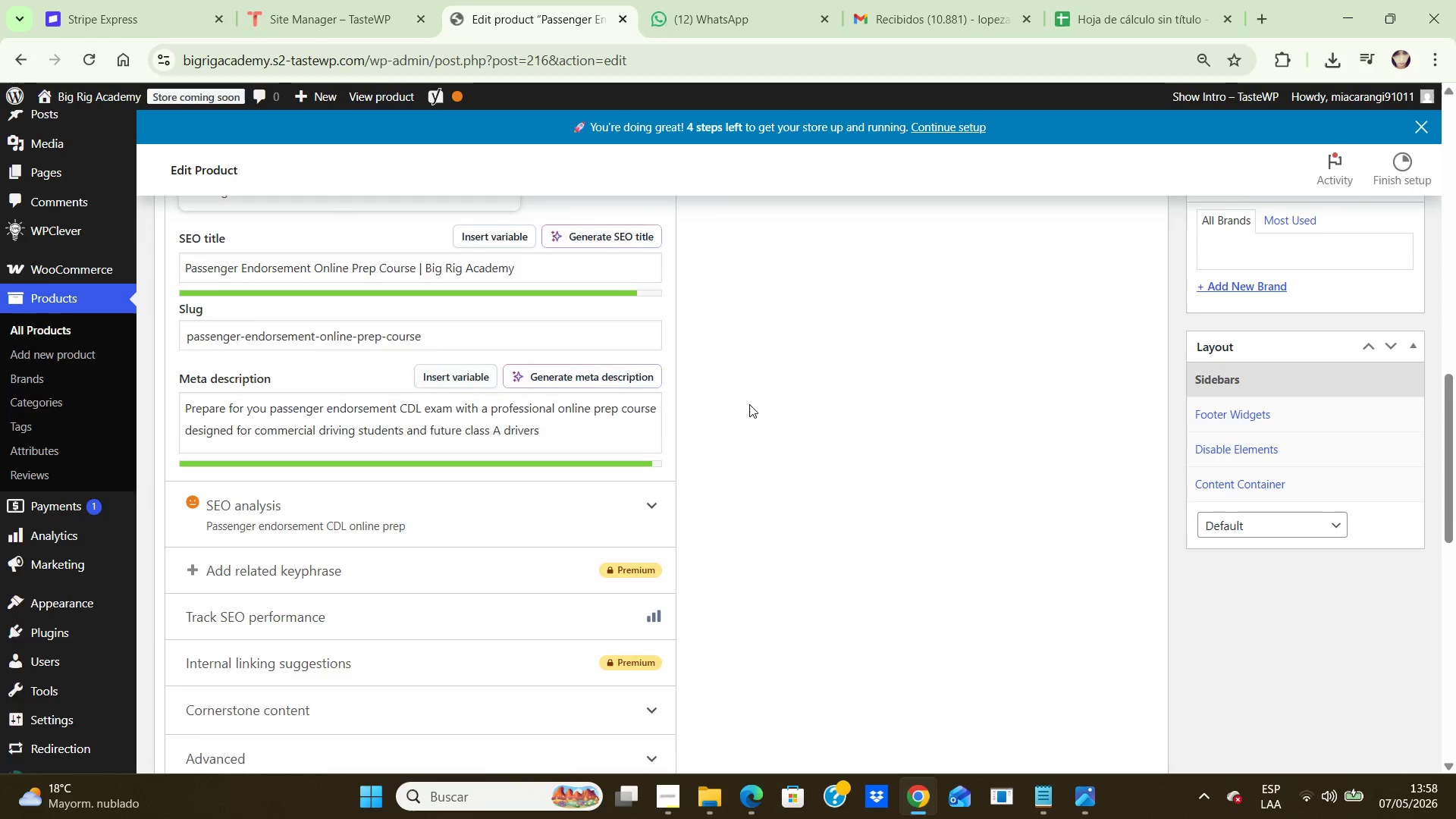 
hold_key(key=ArrowDown, duration=1.28)
 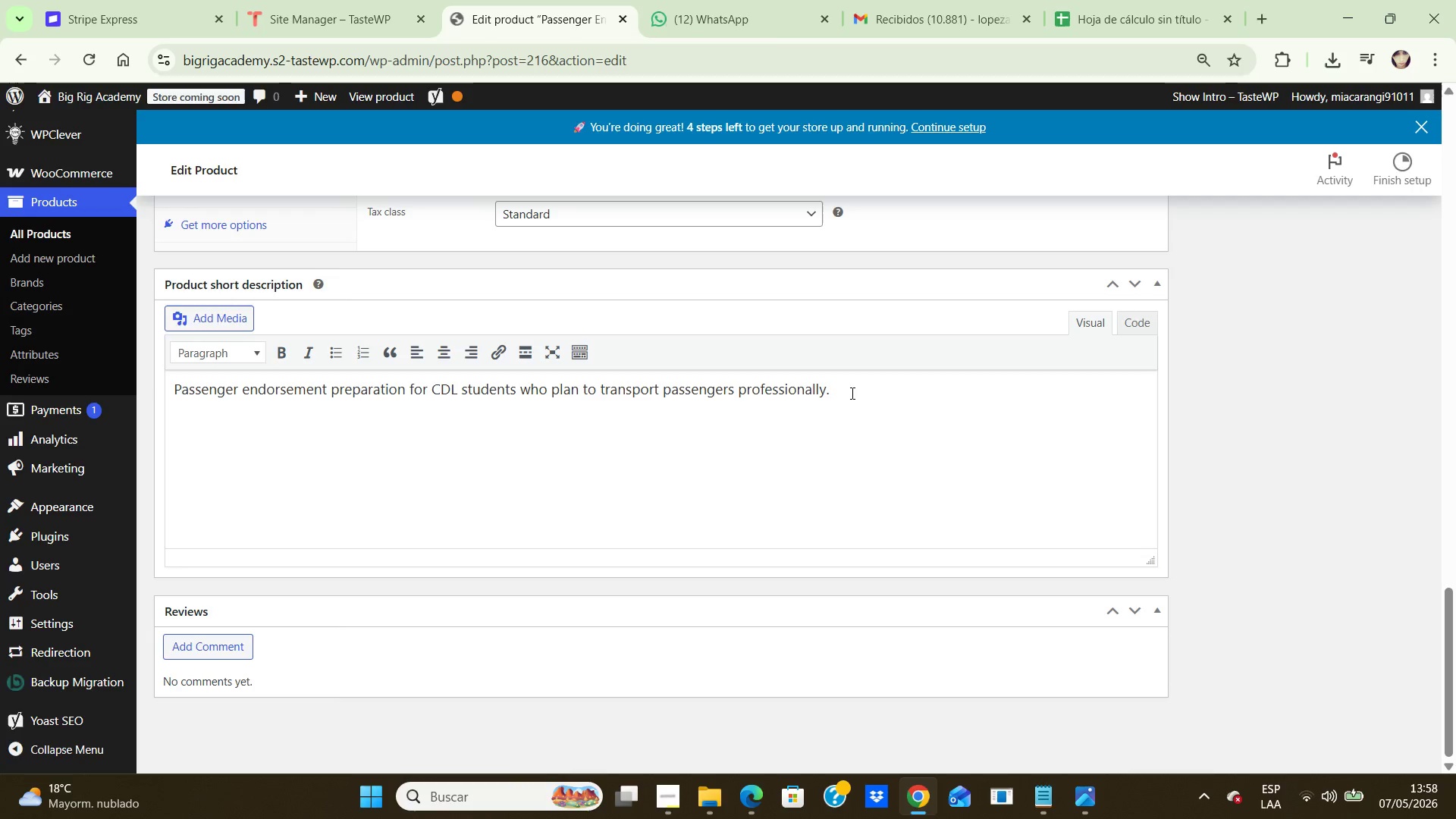 
left_click_drag(start_coordinate=[851, 392], to_coordinate=[151, 297])
 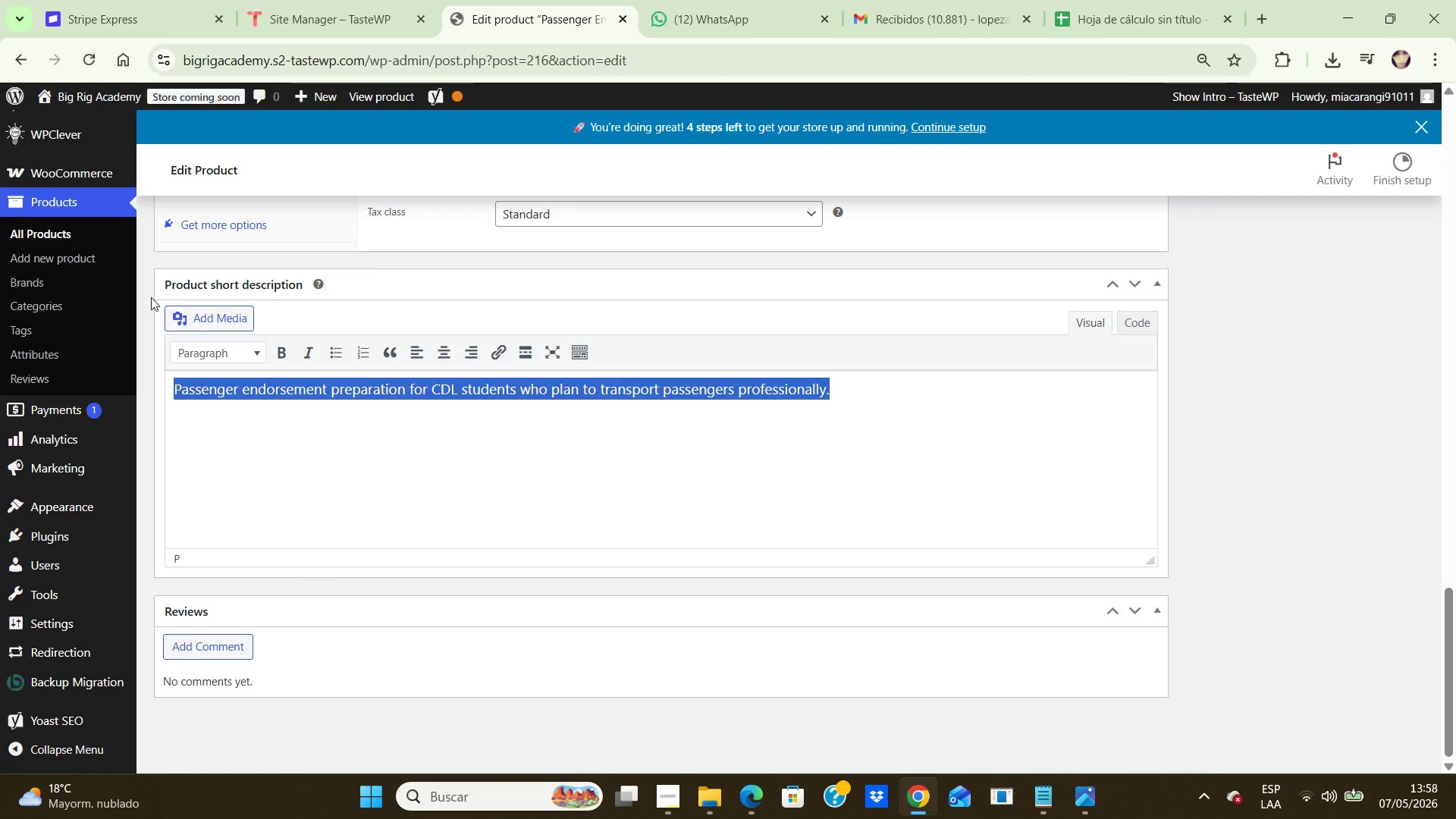 
wait(5.22)
 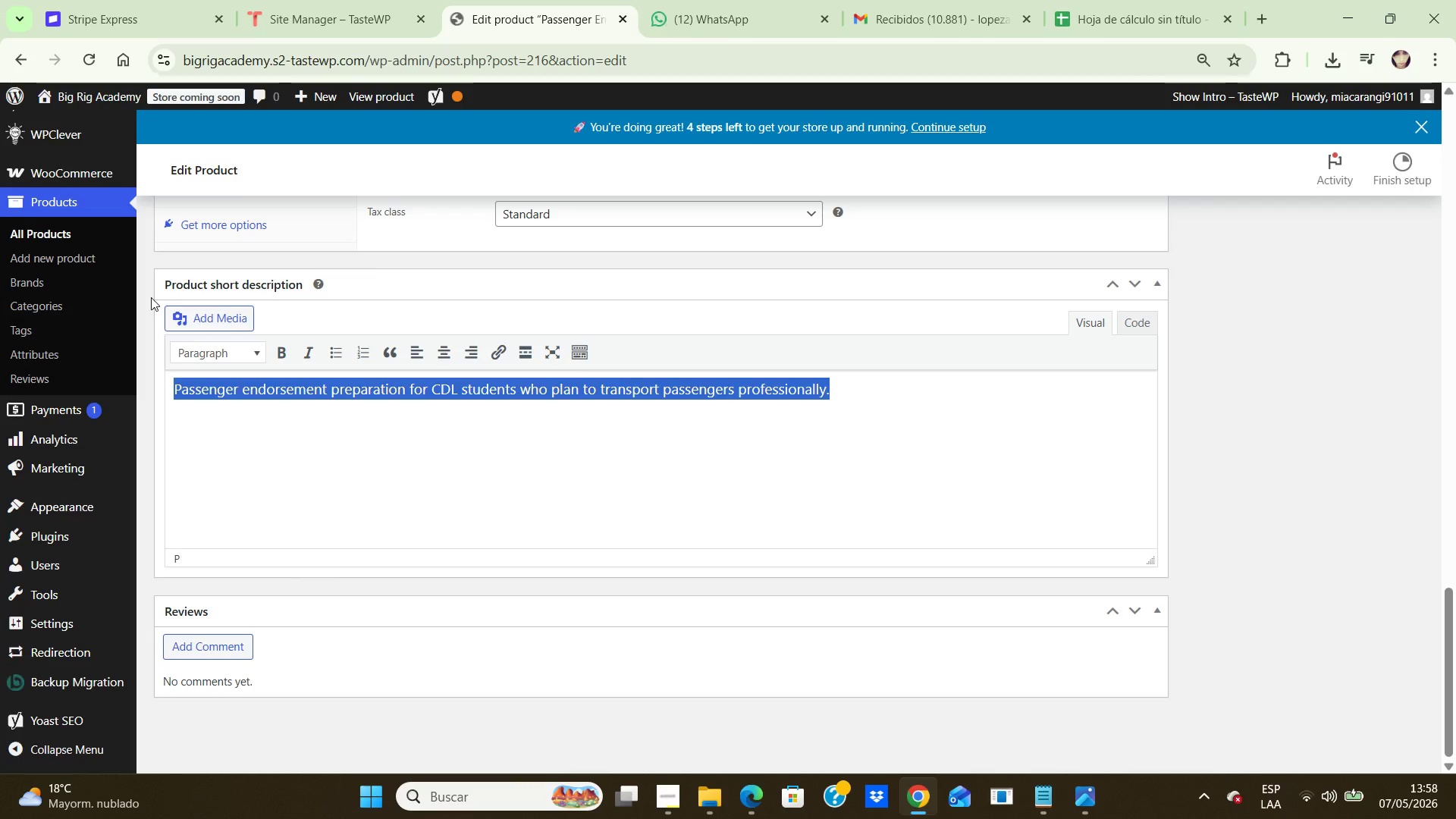 
key(Backspace)
type(Professional passenger endorsement exam preparation course with CDL )
 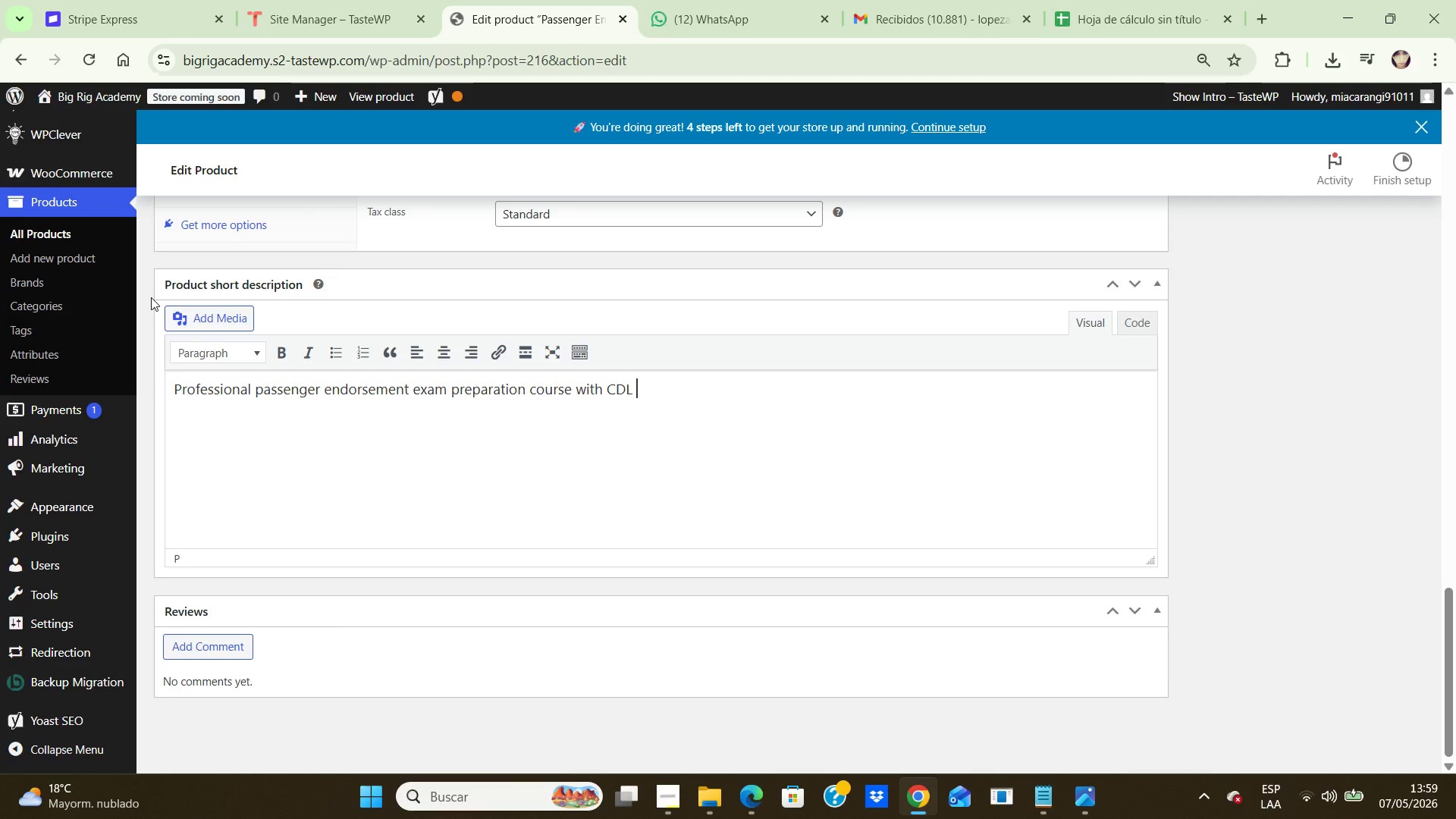 
key(Backspace)
type(-focused study materials )
 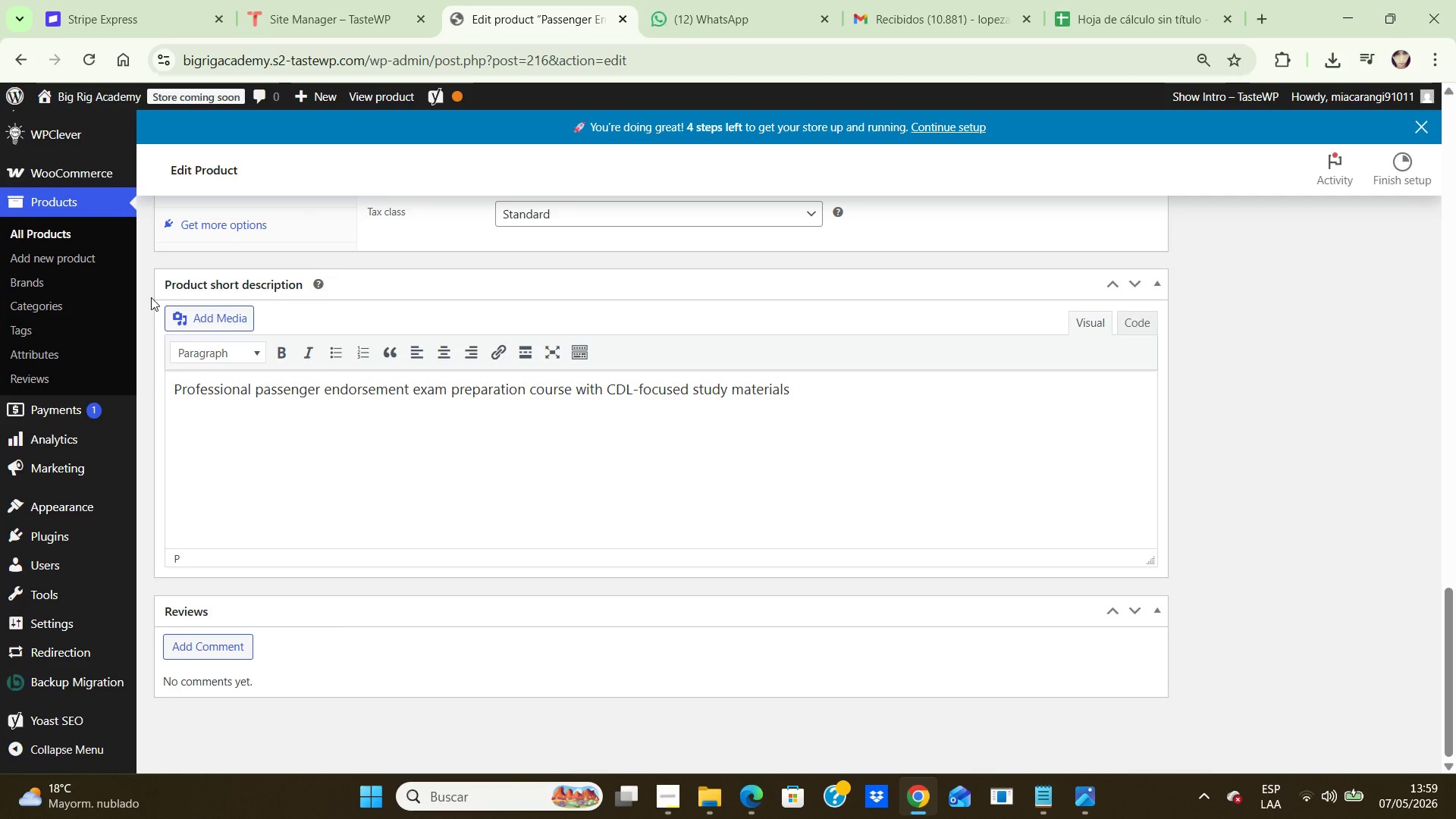 
type(, practice exercise)
 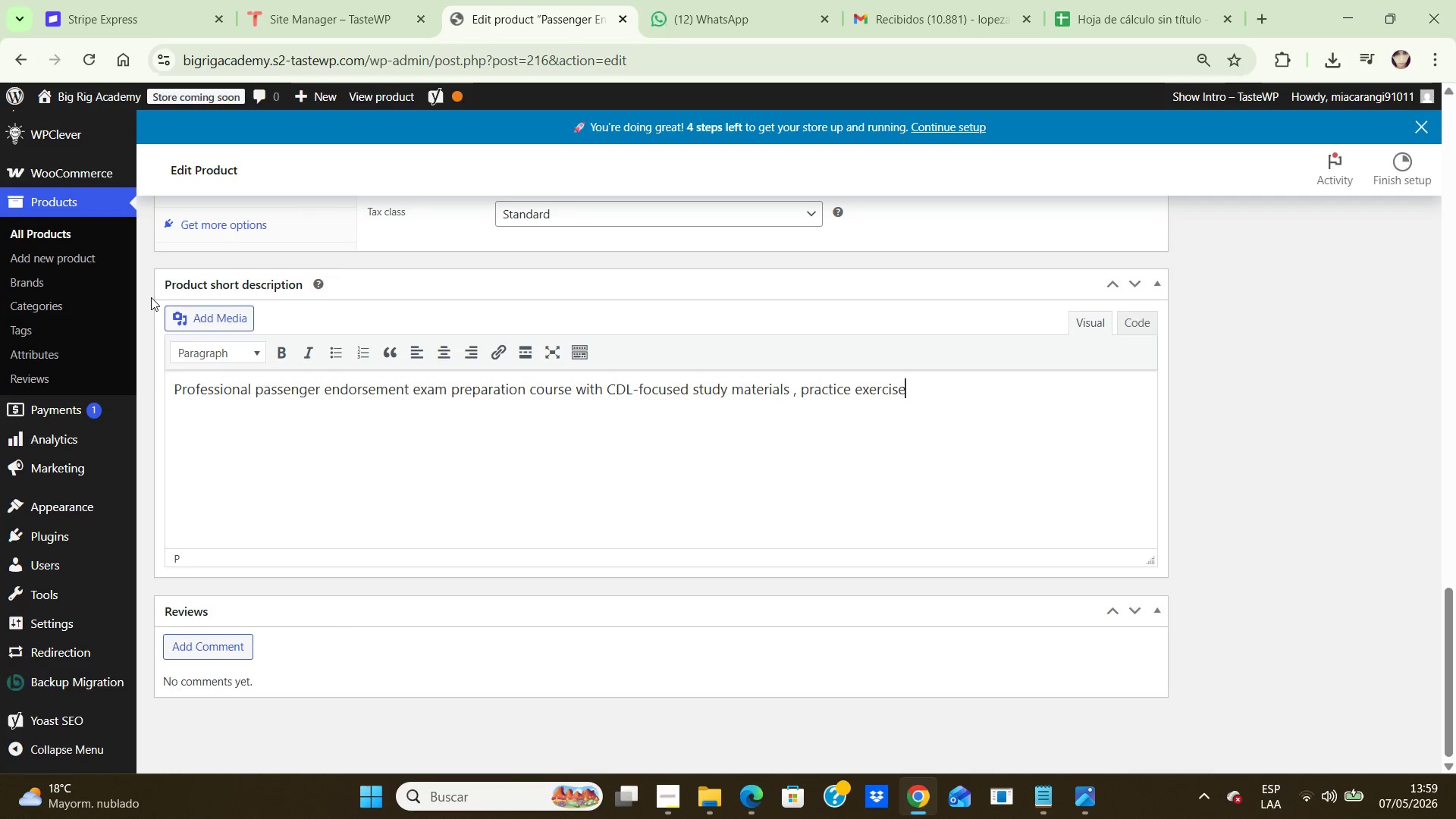 
wait(5.61)
 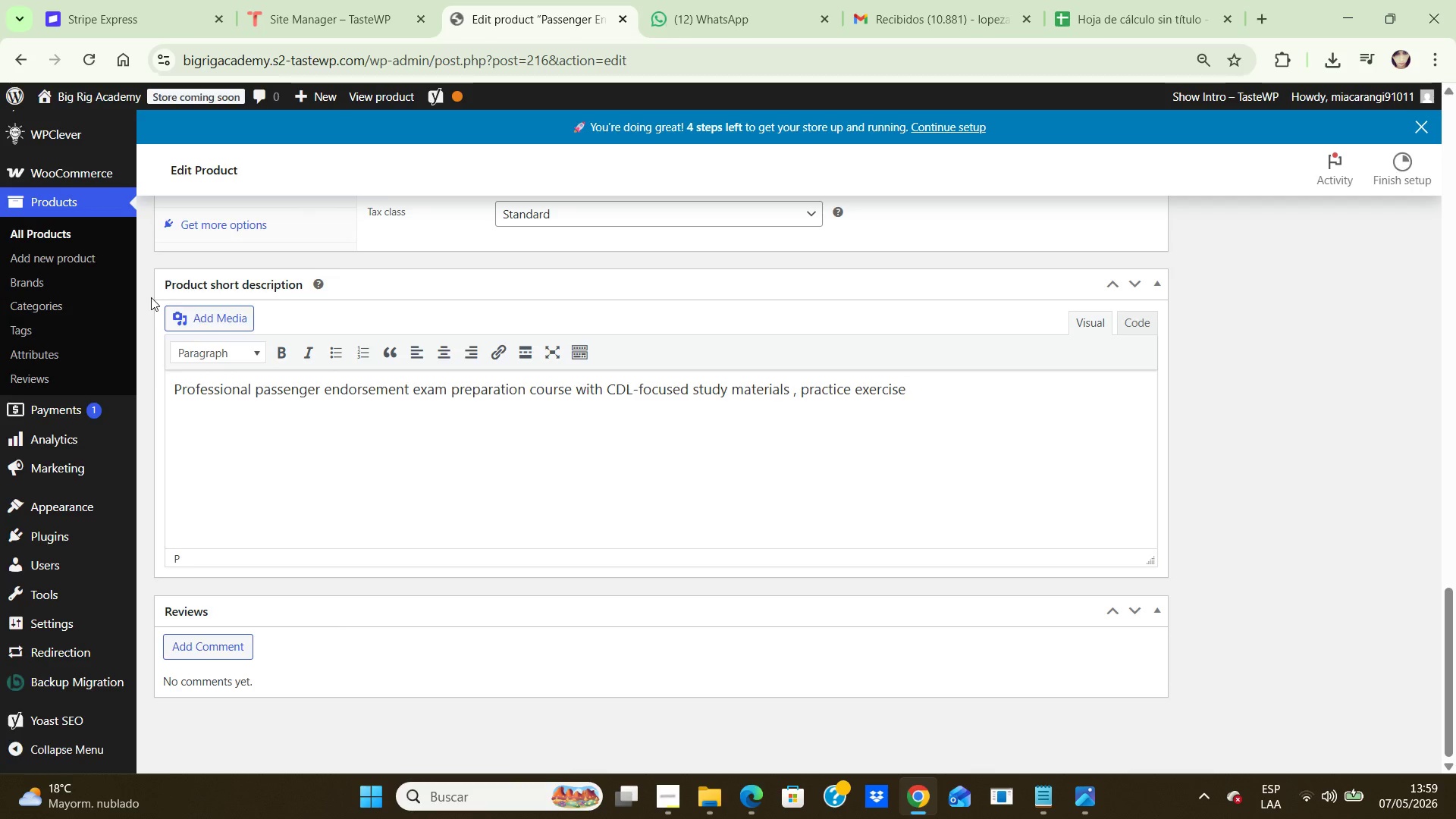 
type(s, and flexible online accs)
key(Backspace)
 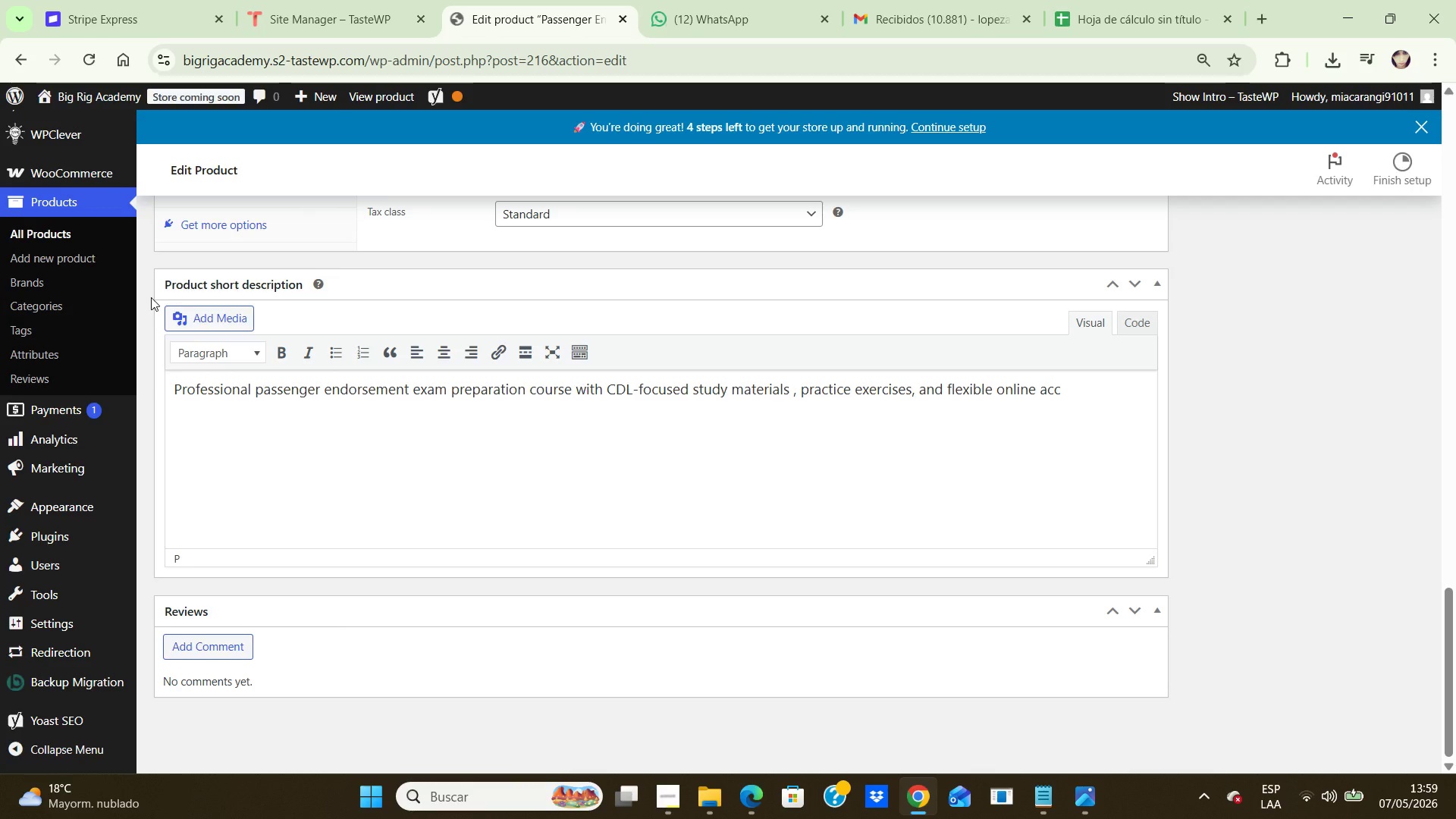 
wait(5.84)
 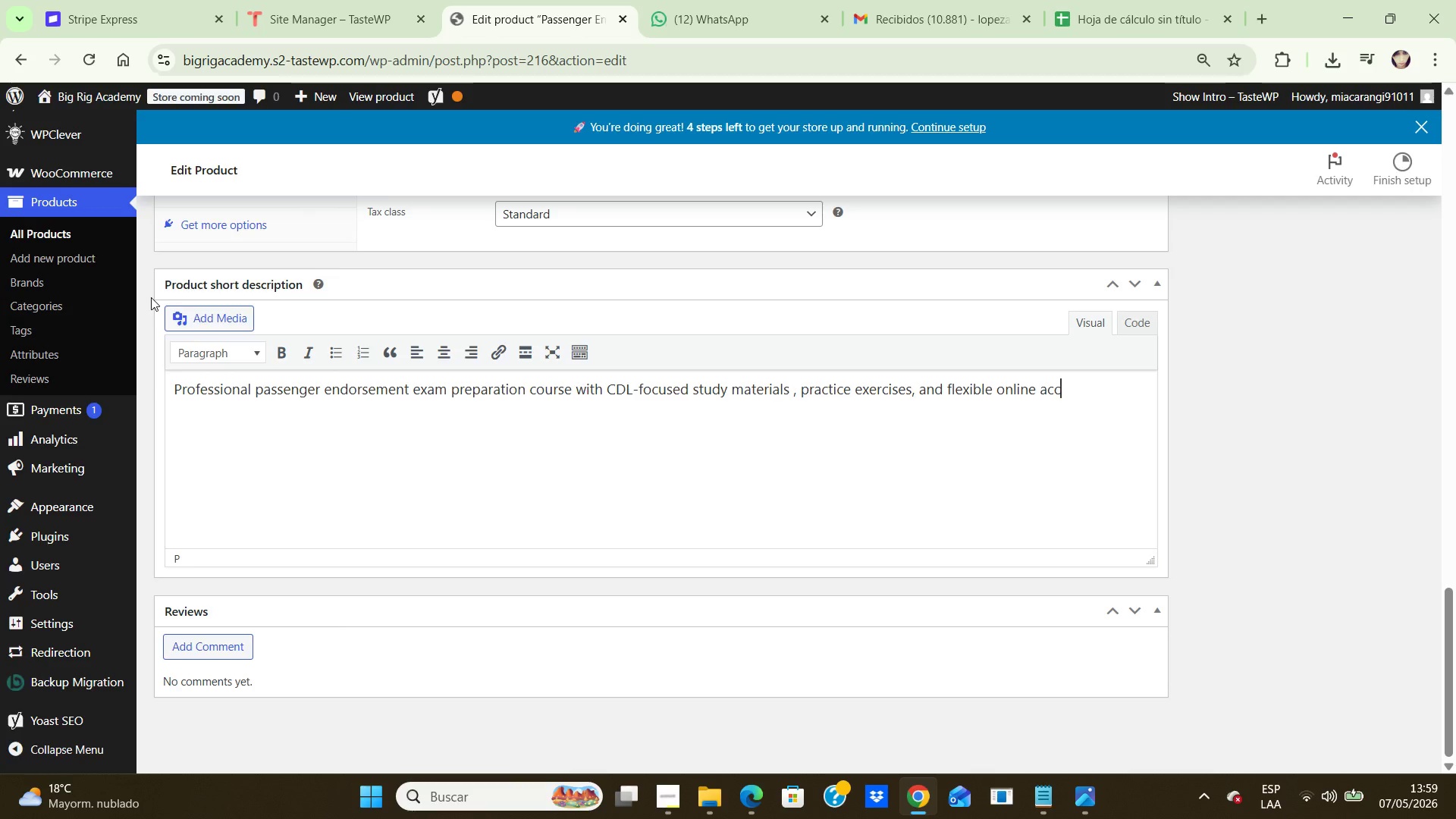 
type(ess for commercial driving students.)
 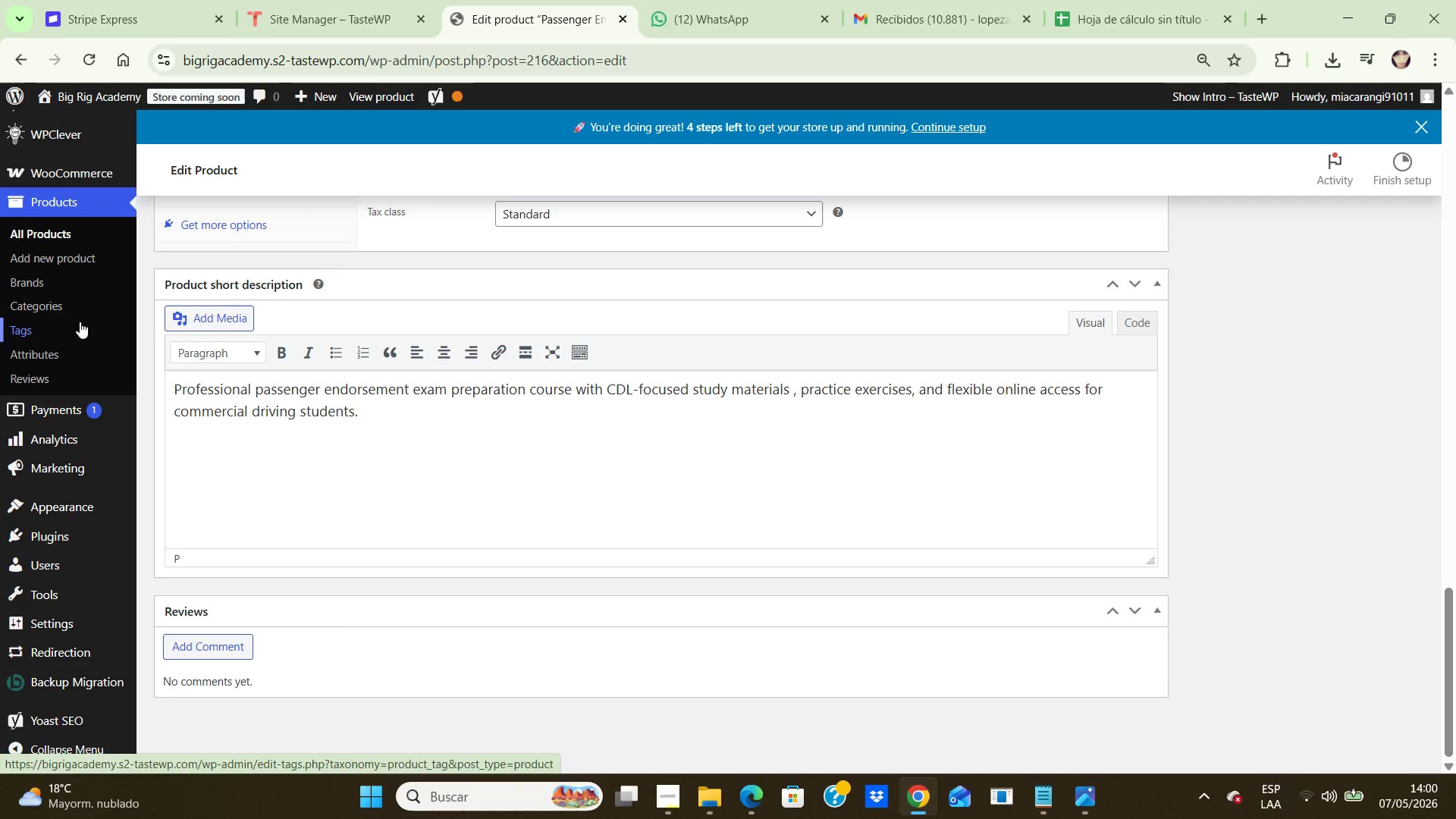 
wait(14.2)
 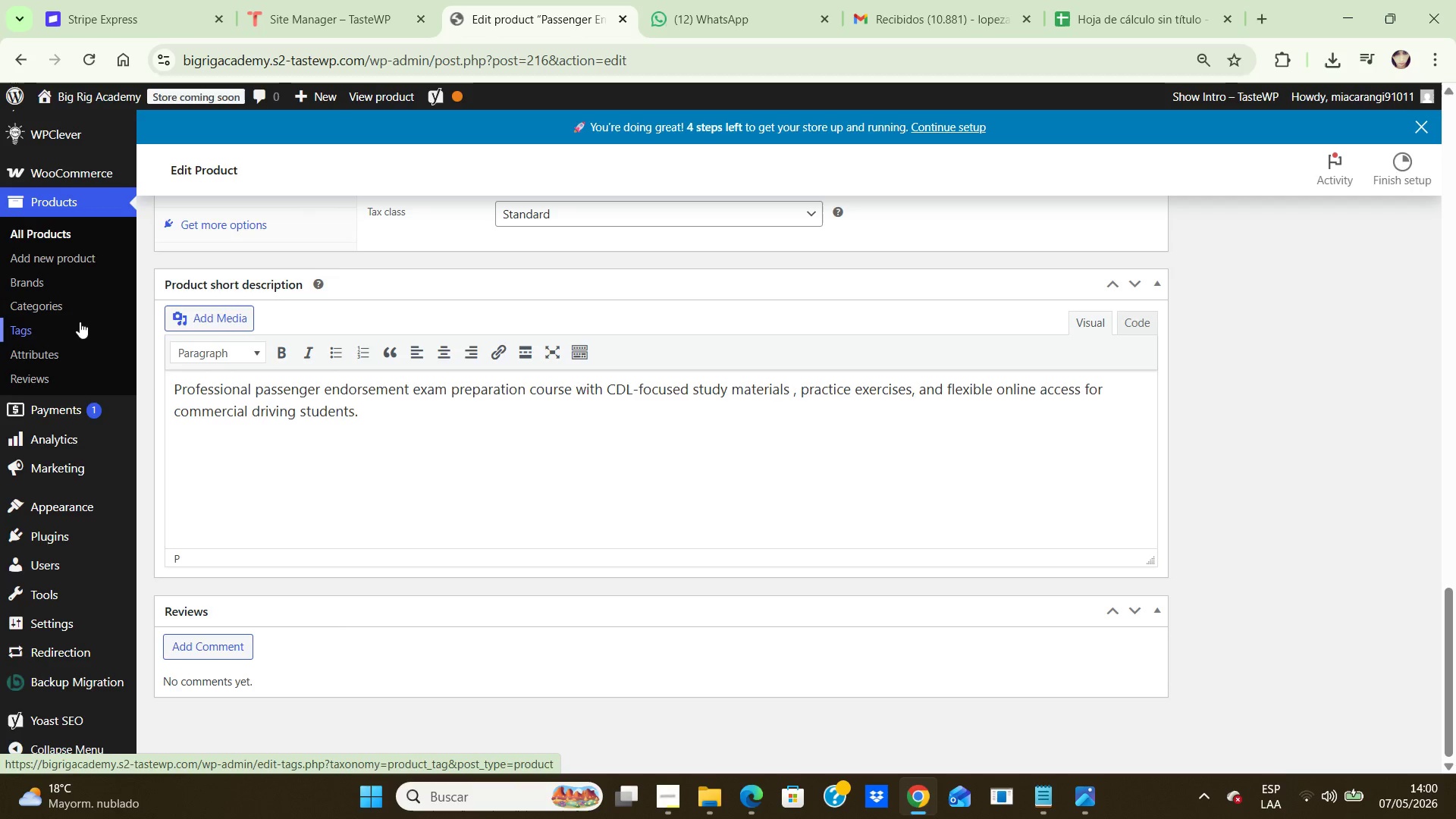 
left_click([694, 10])
 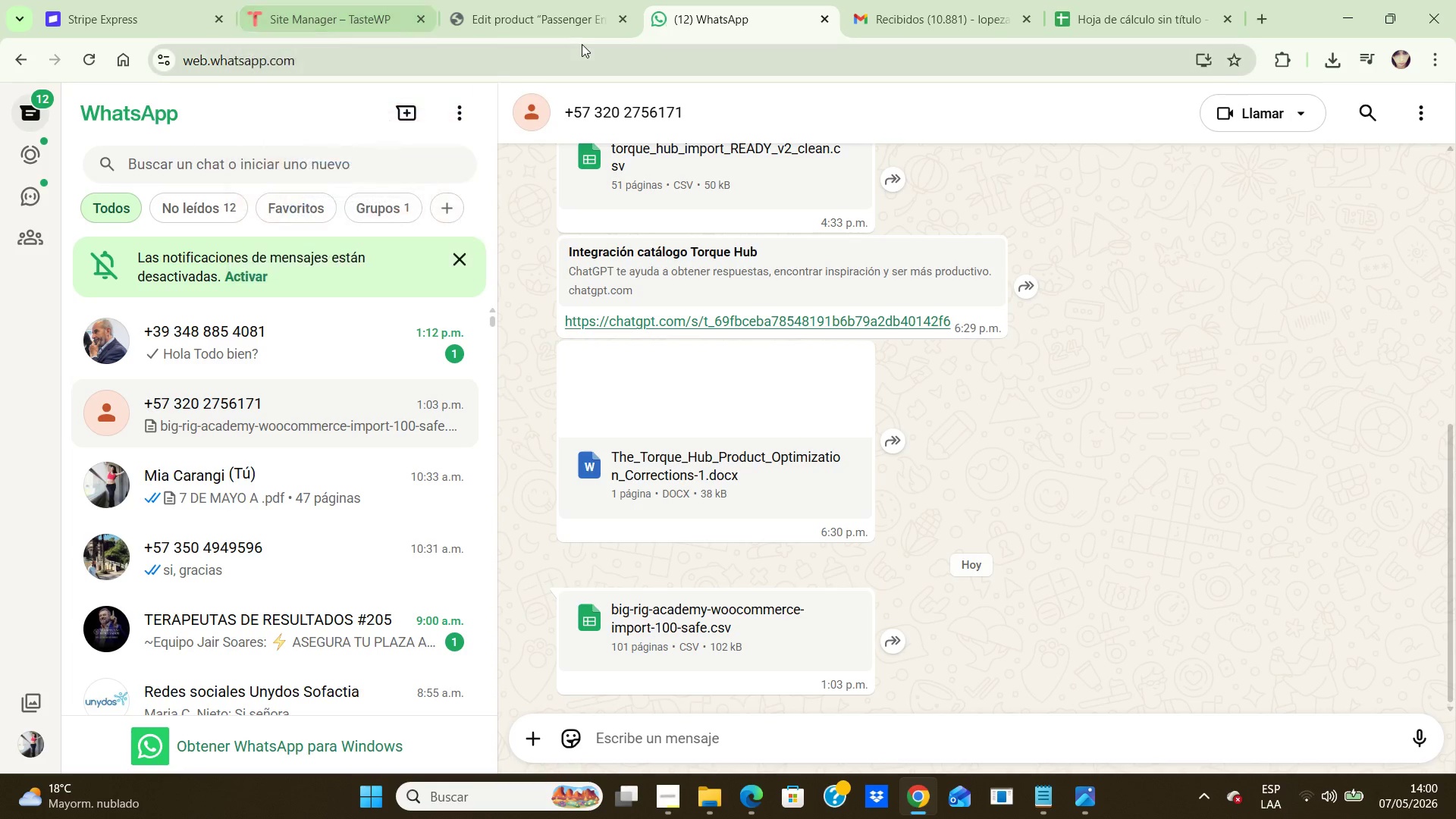 
left_click([557, 23])
 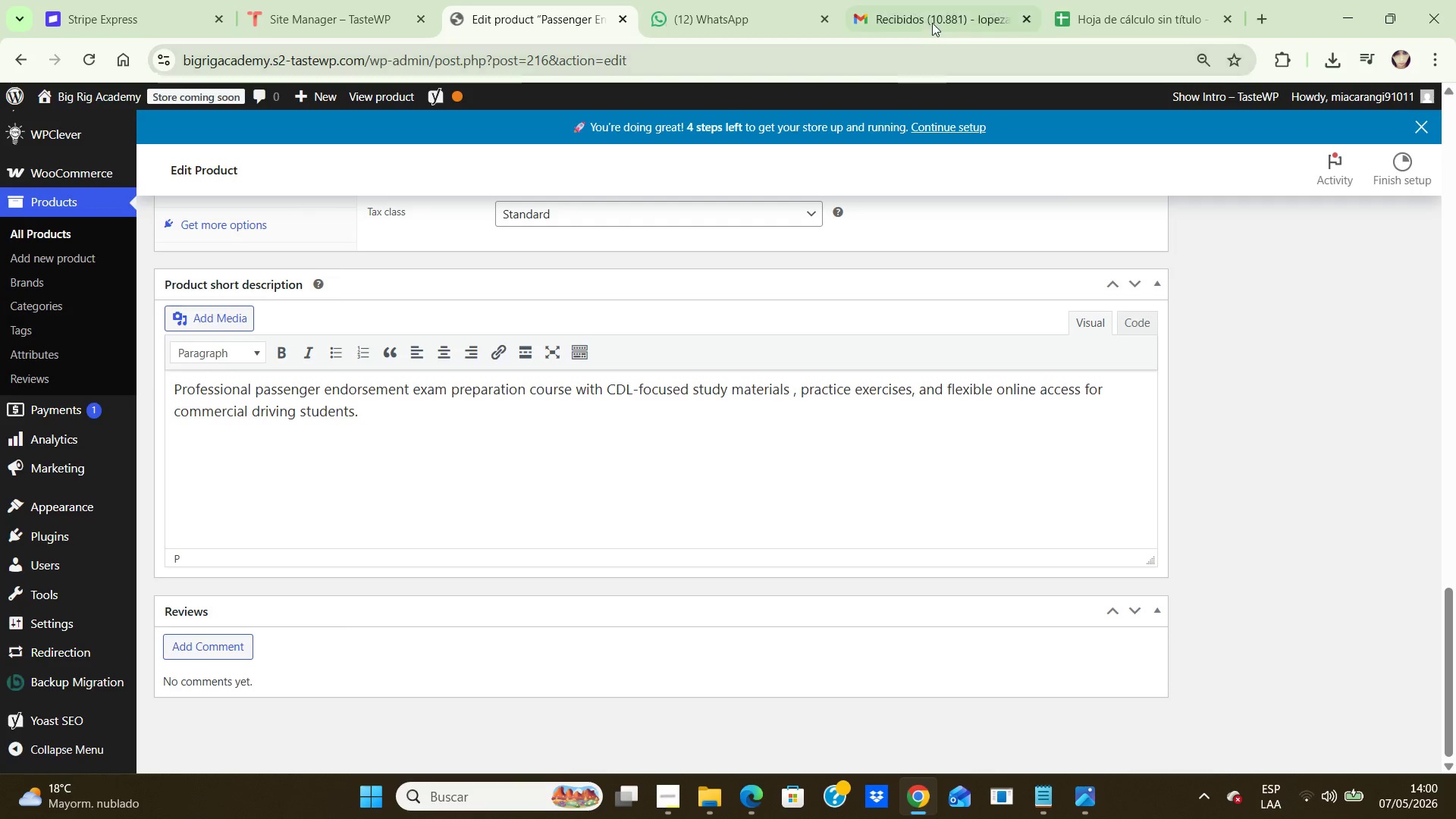 
left_click([937, 17])
 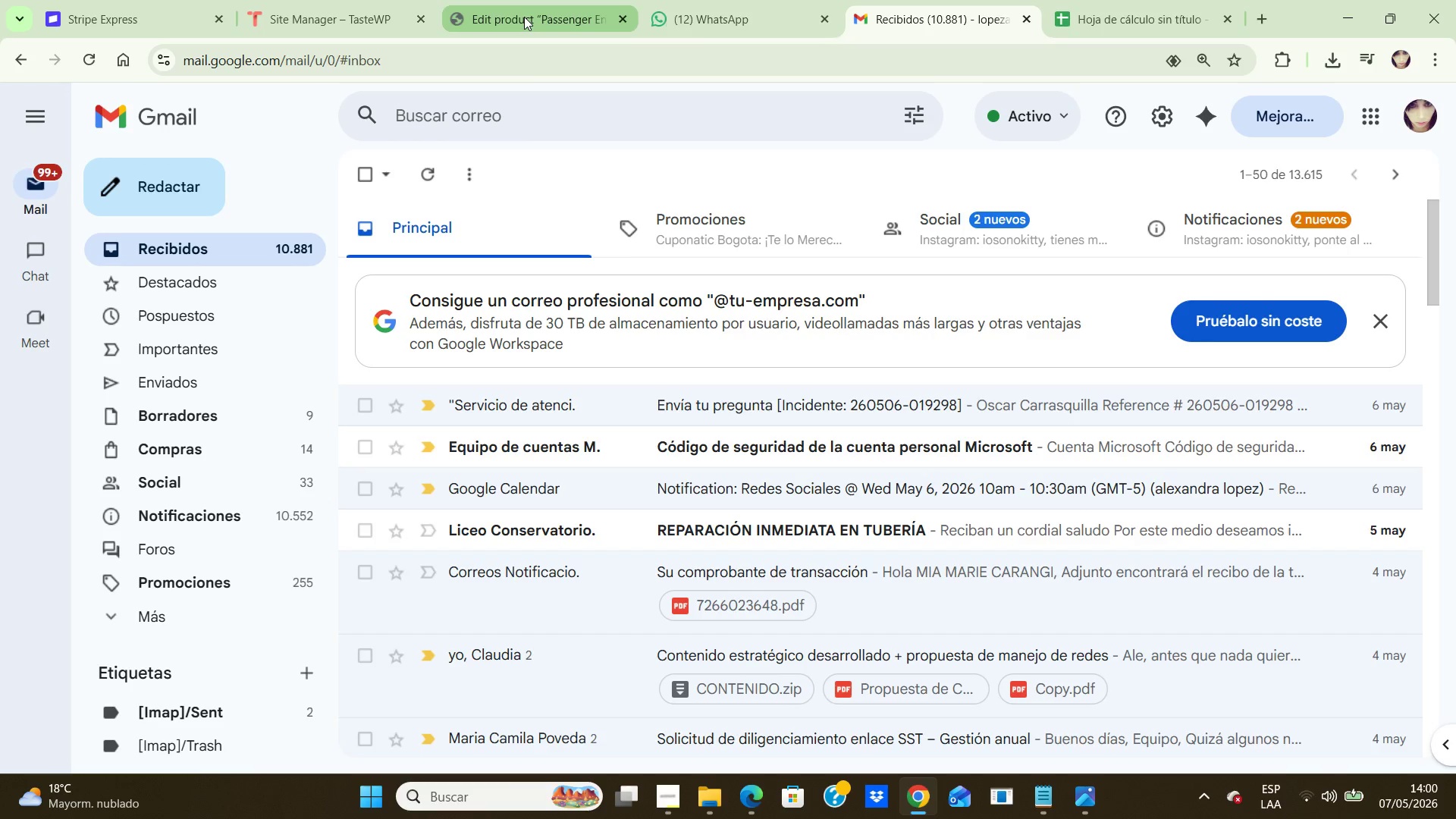 
left_click([524, 17])
 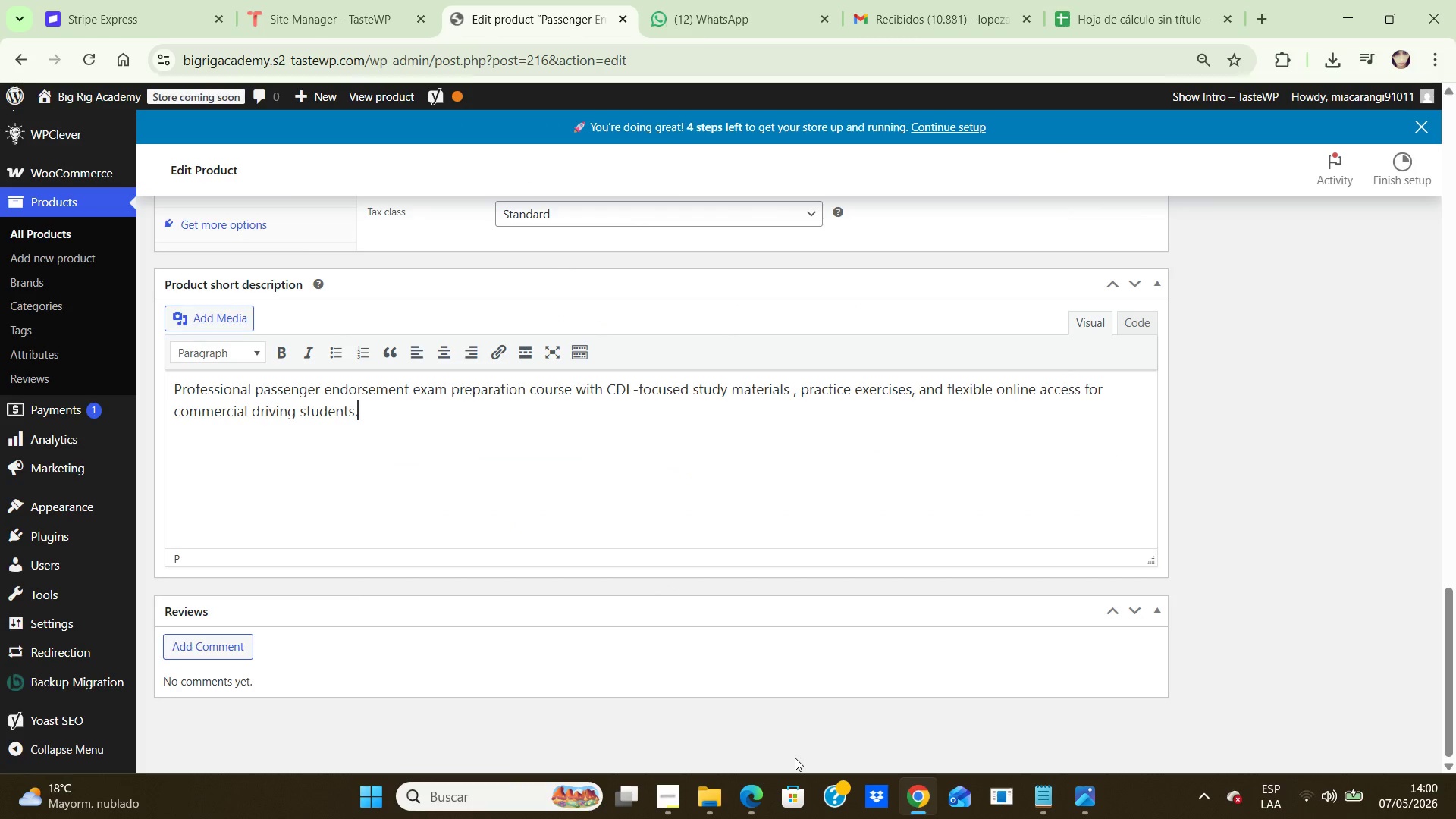 
left_click([754, 804])
 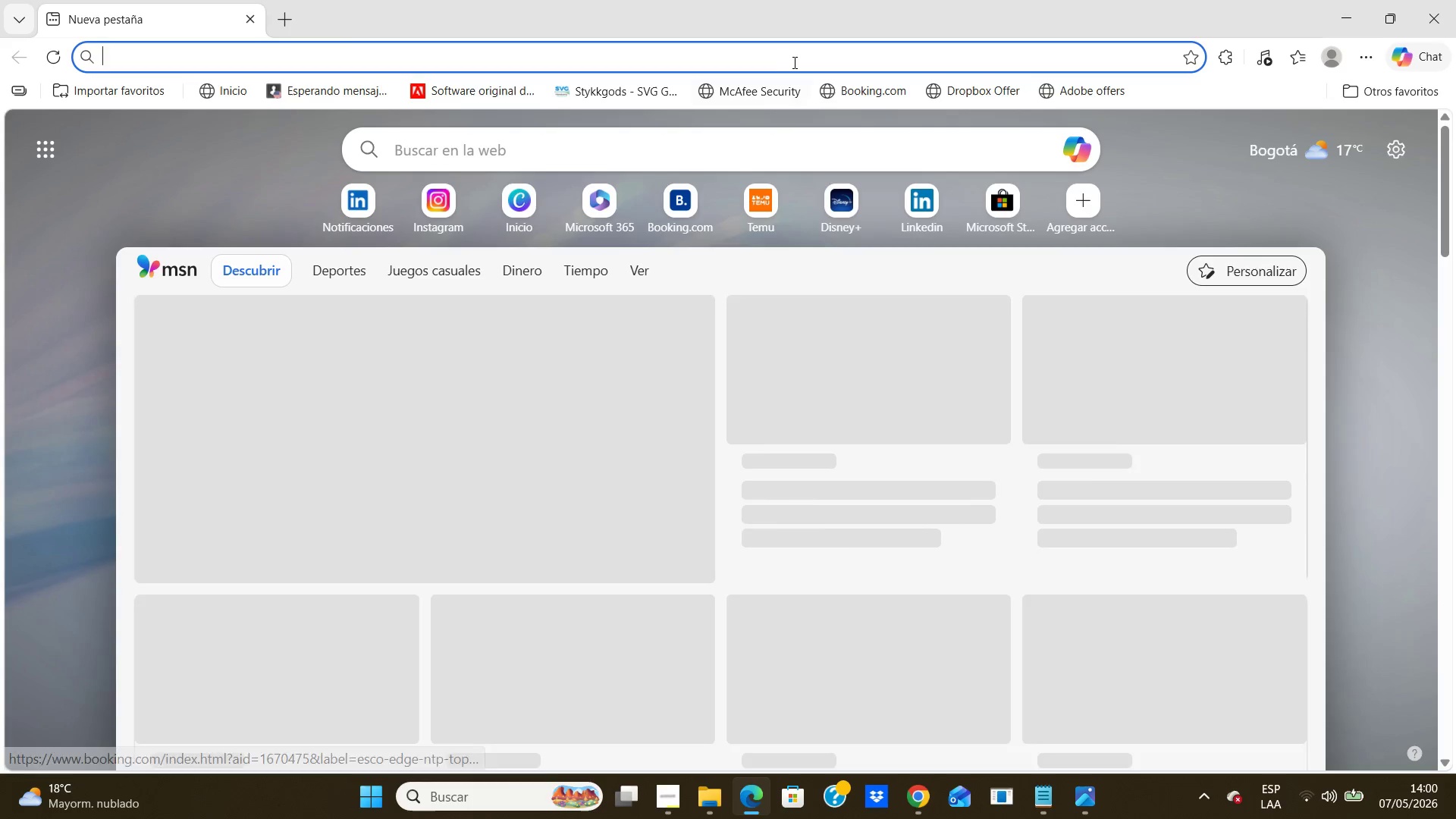 
left_click([794, 61])
 